 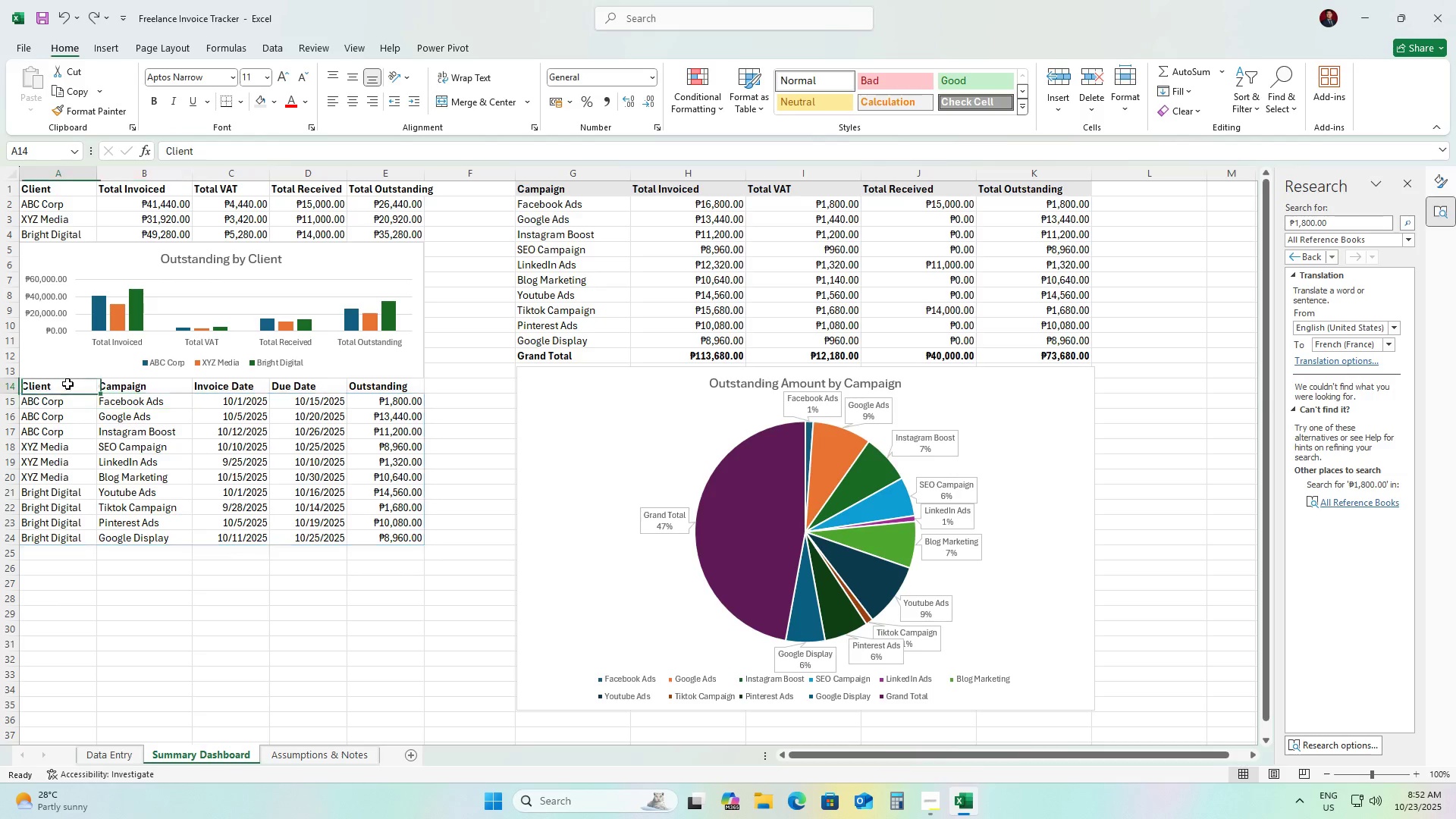 
left_click([277, 102])
 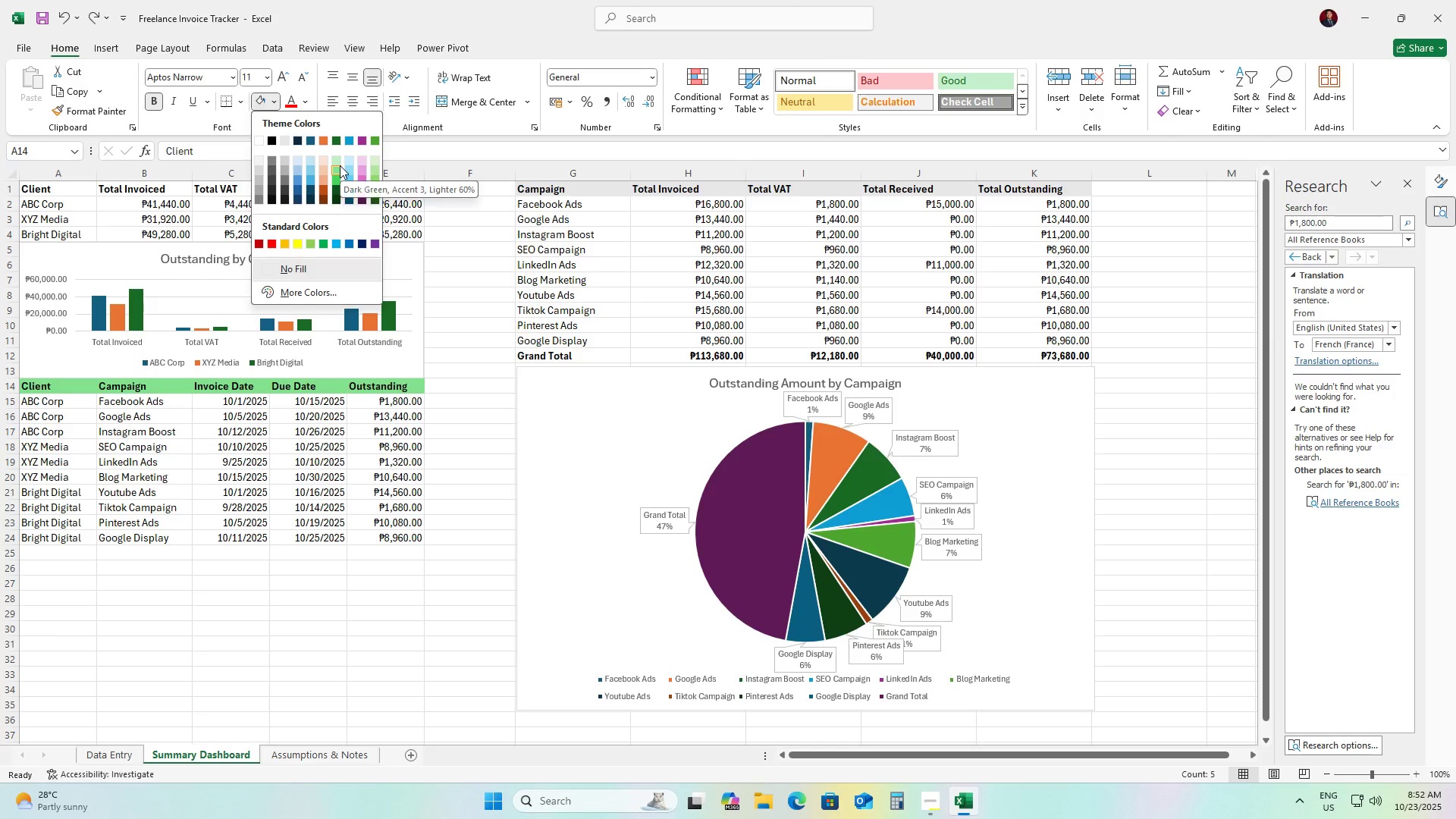 
left_click([340, 165])
 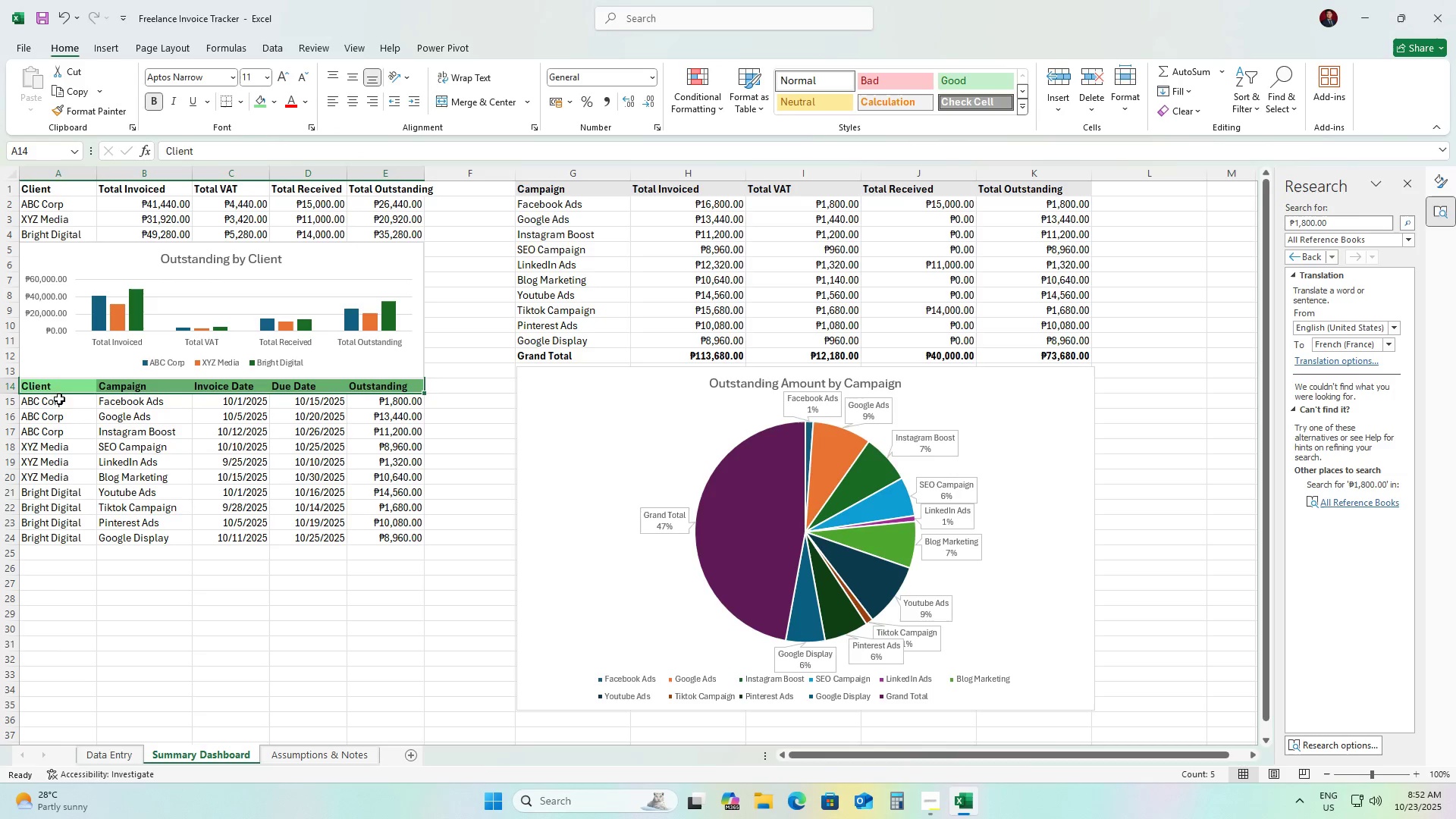 
scroll: coordinate [158, 369], scroll_direction: up, amount: 5.0
 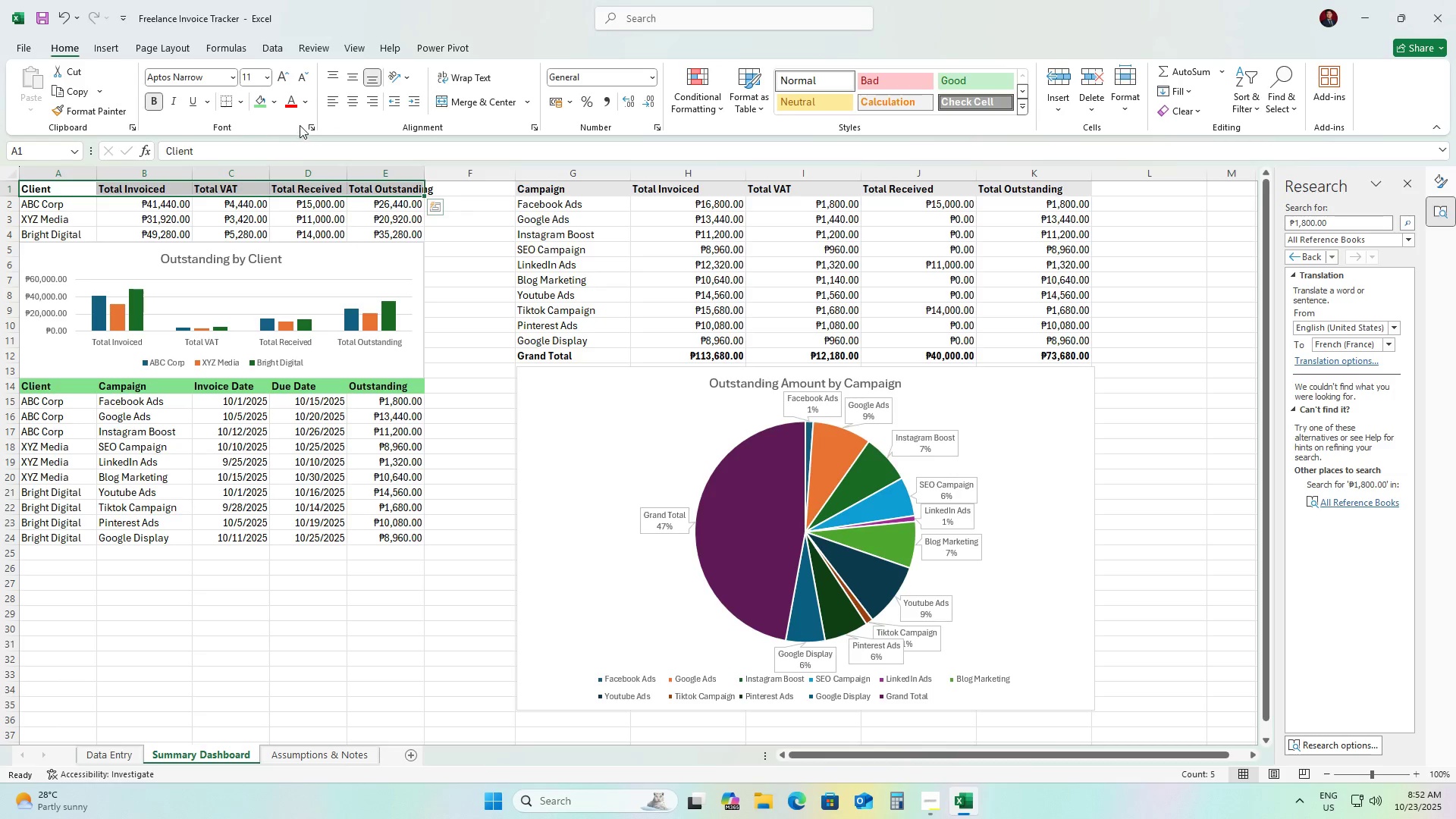 
left_click([277, 106])
 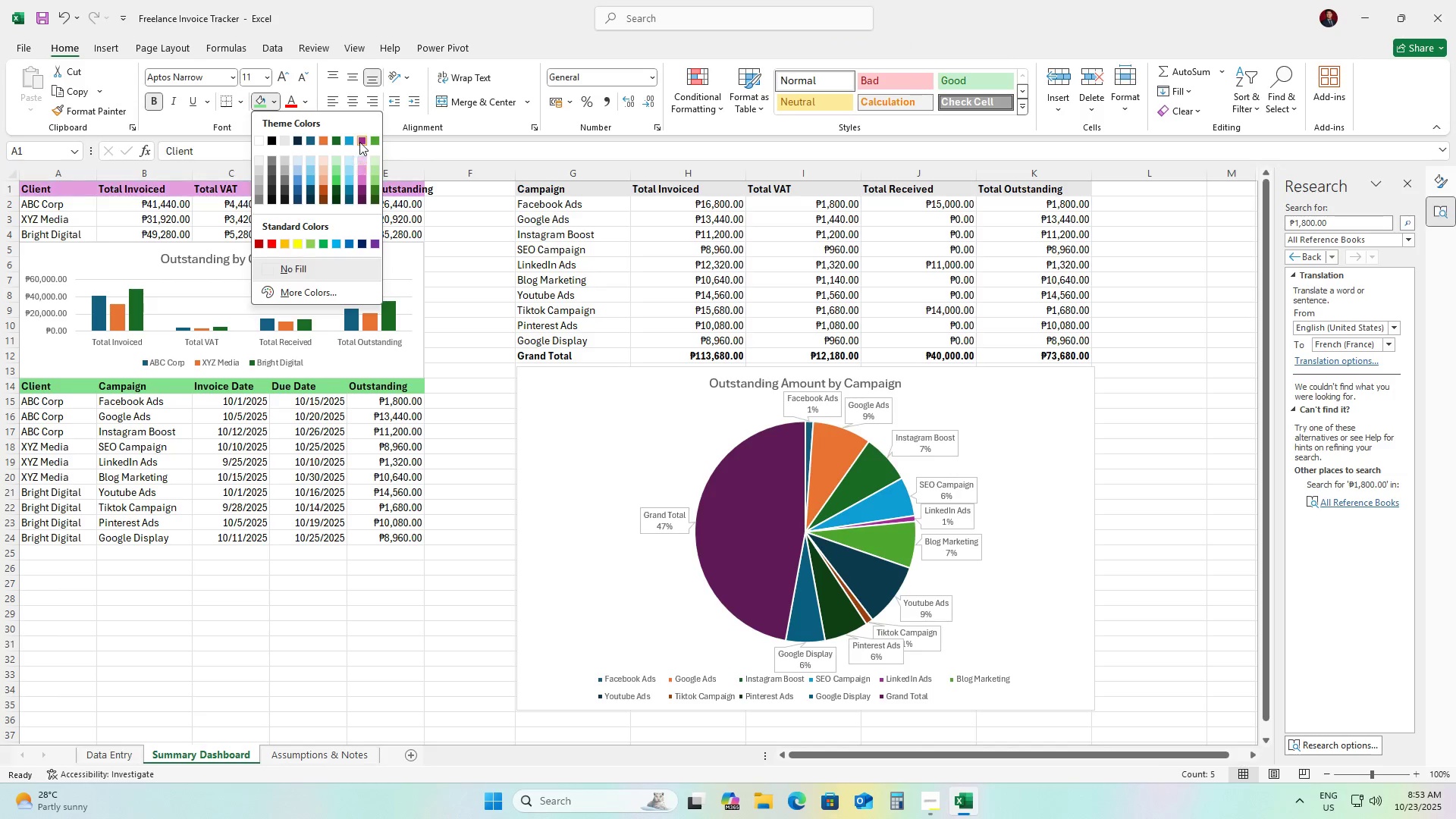 
left_click([365, 141])
 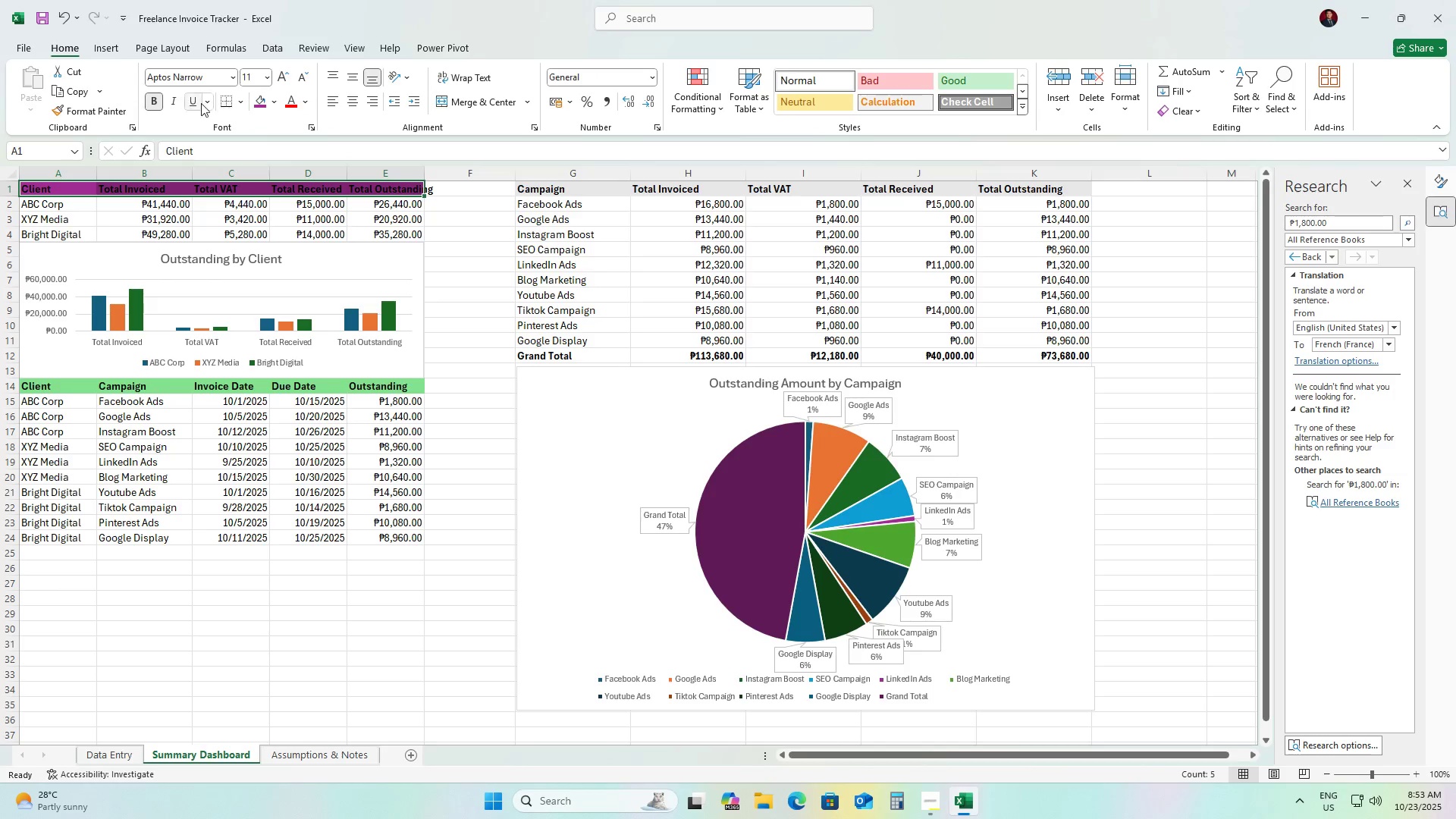 
left_click([353, 105])
 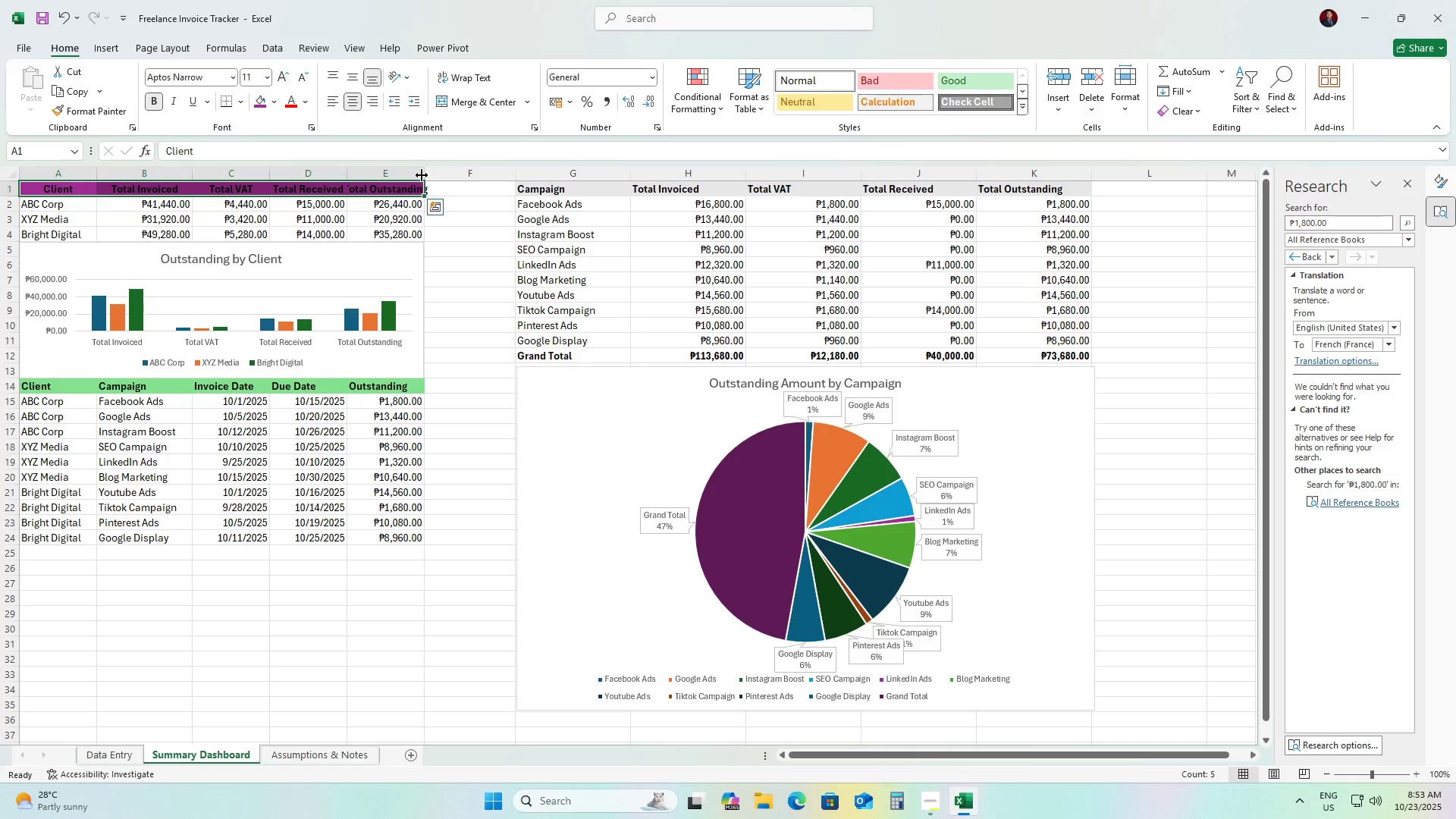 
wait(5.52)
 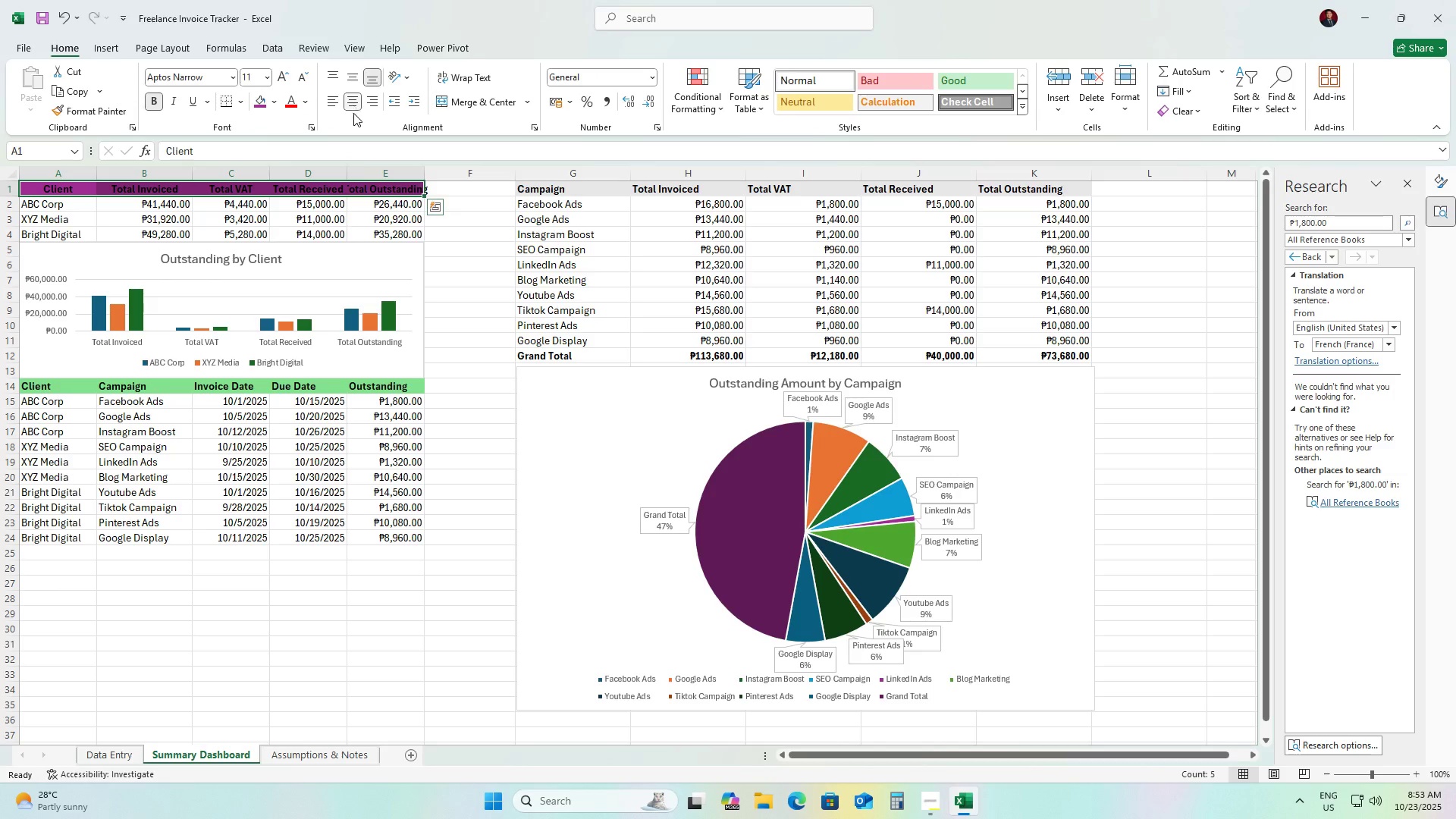 
left_click([81, 175])
 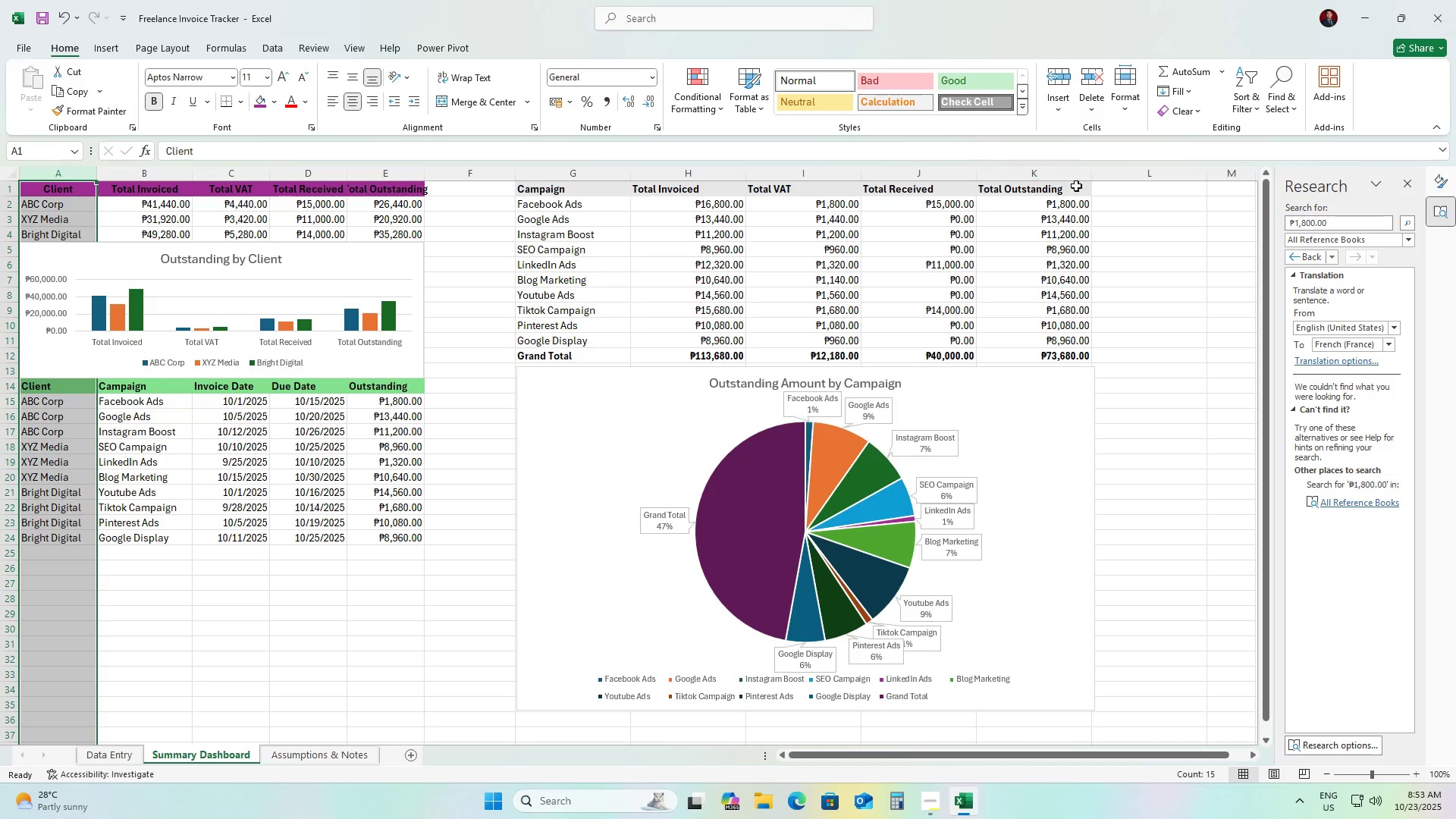 
hold_key(key=ShiftLeft, duration=0.62)
left_click([1064, 177])
 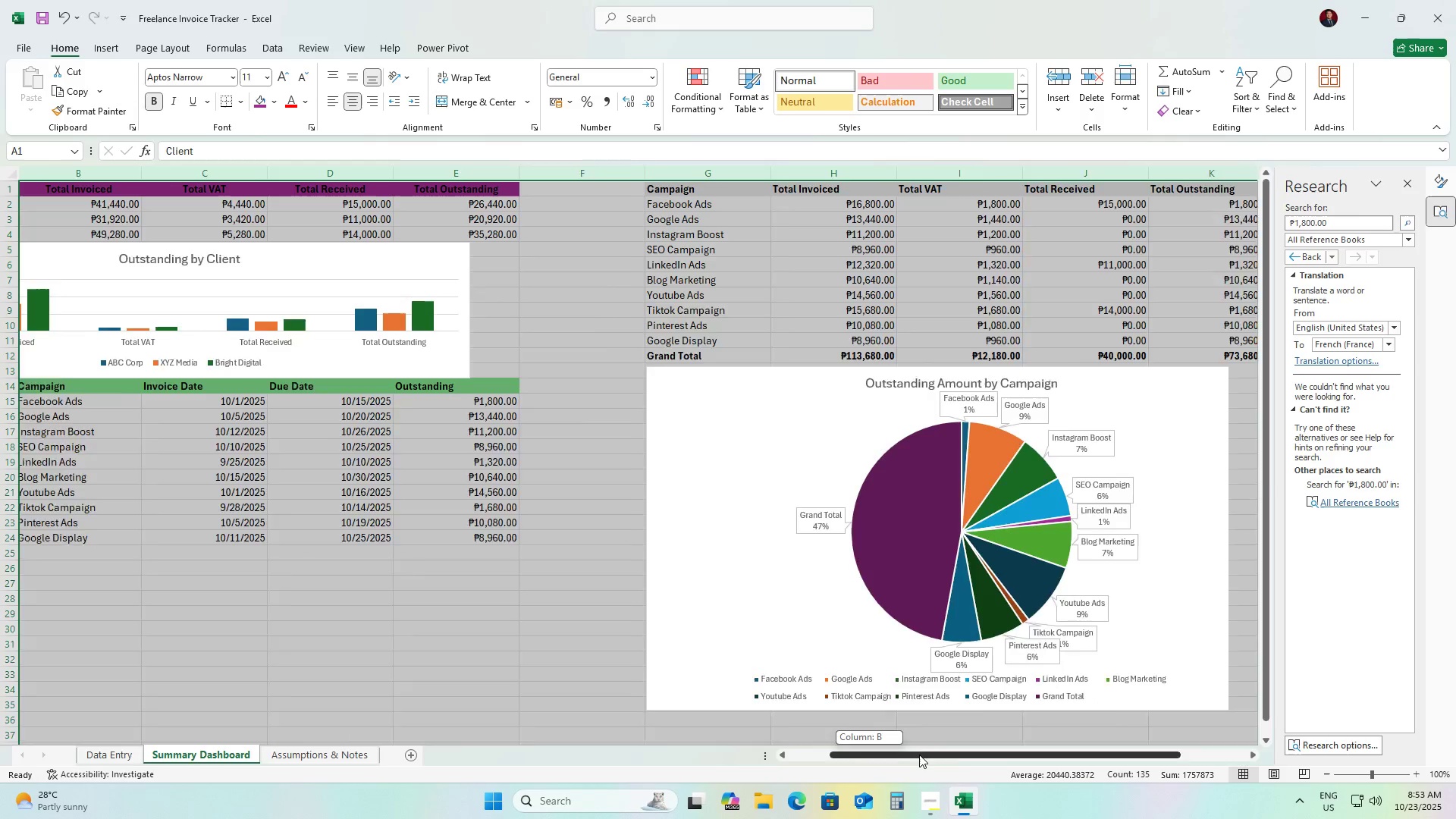 
wait(7.58)
 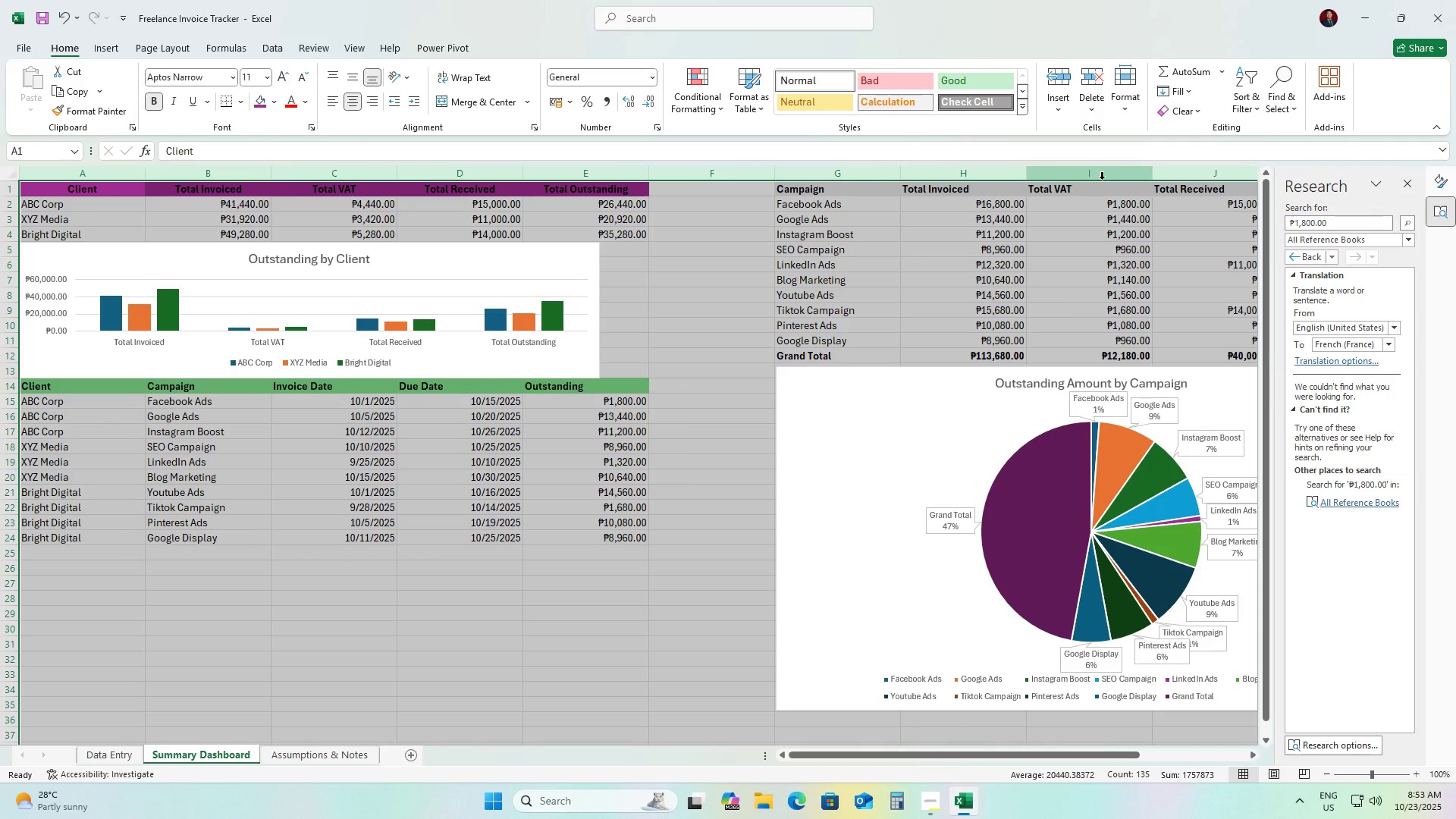 
left_click([425, 654])
 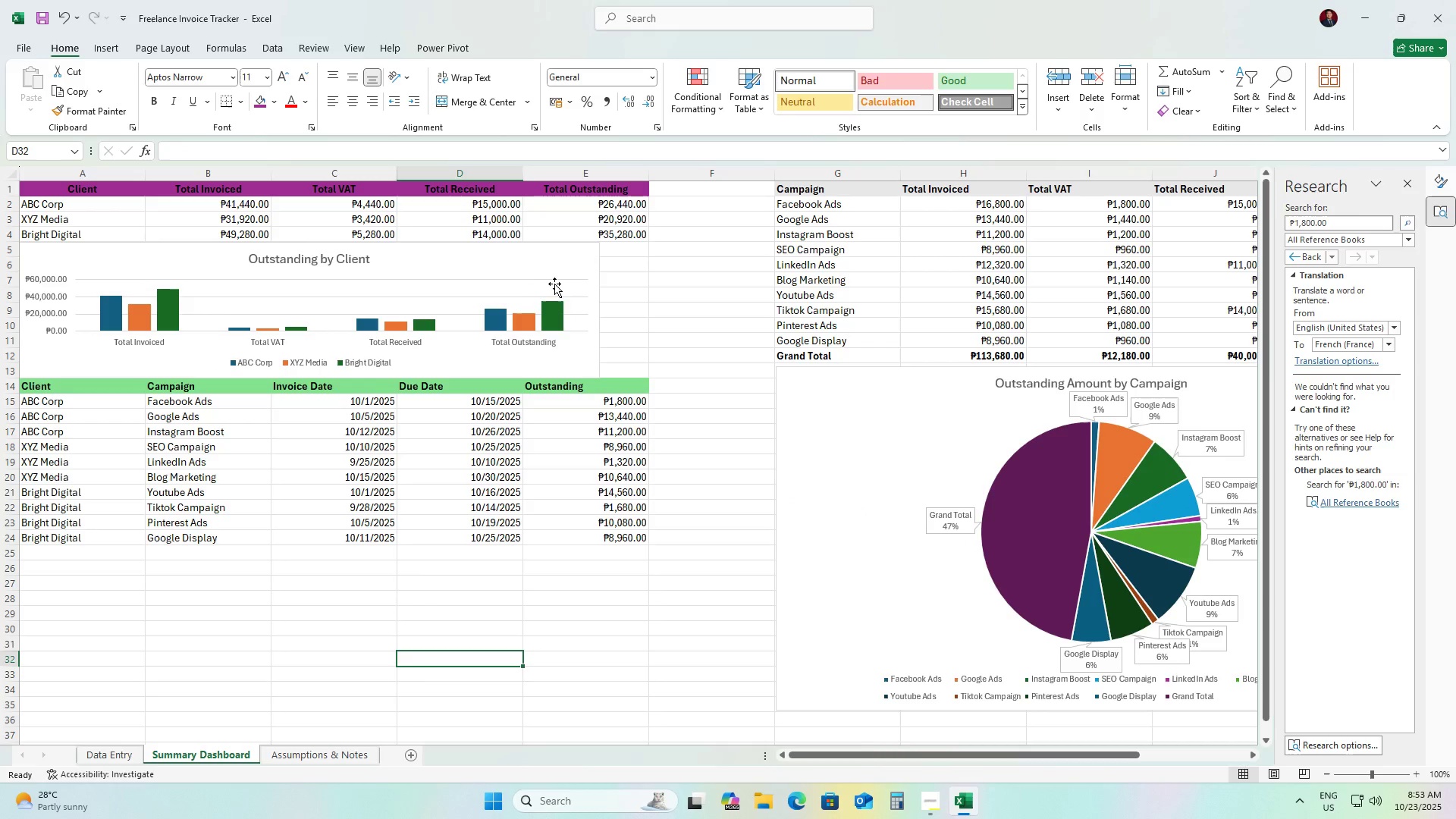 
left_click([506, 263])
 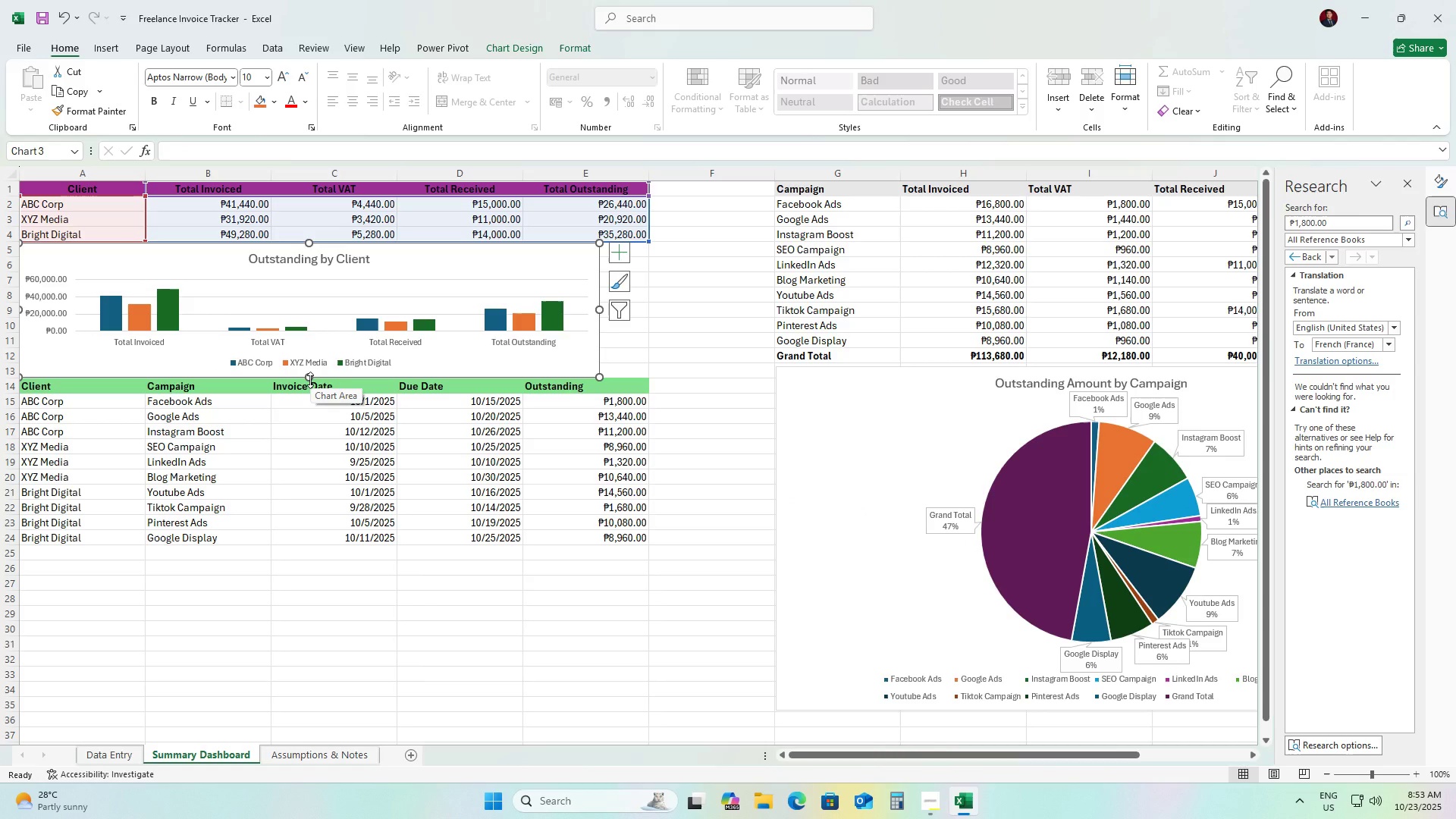 
wait(7.2)
 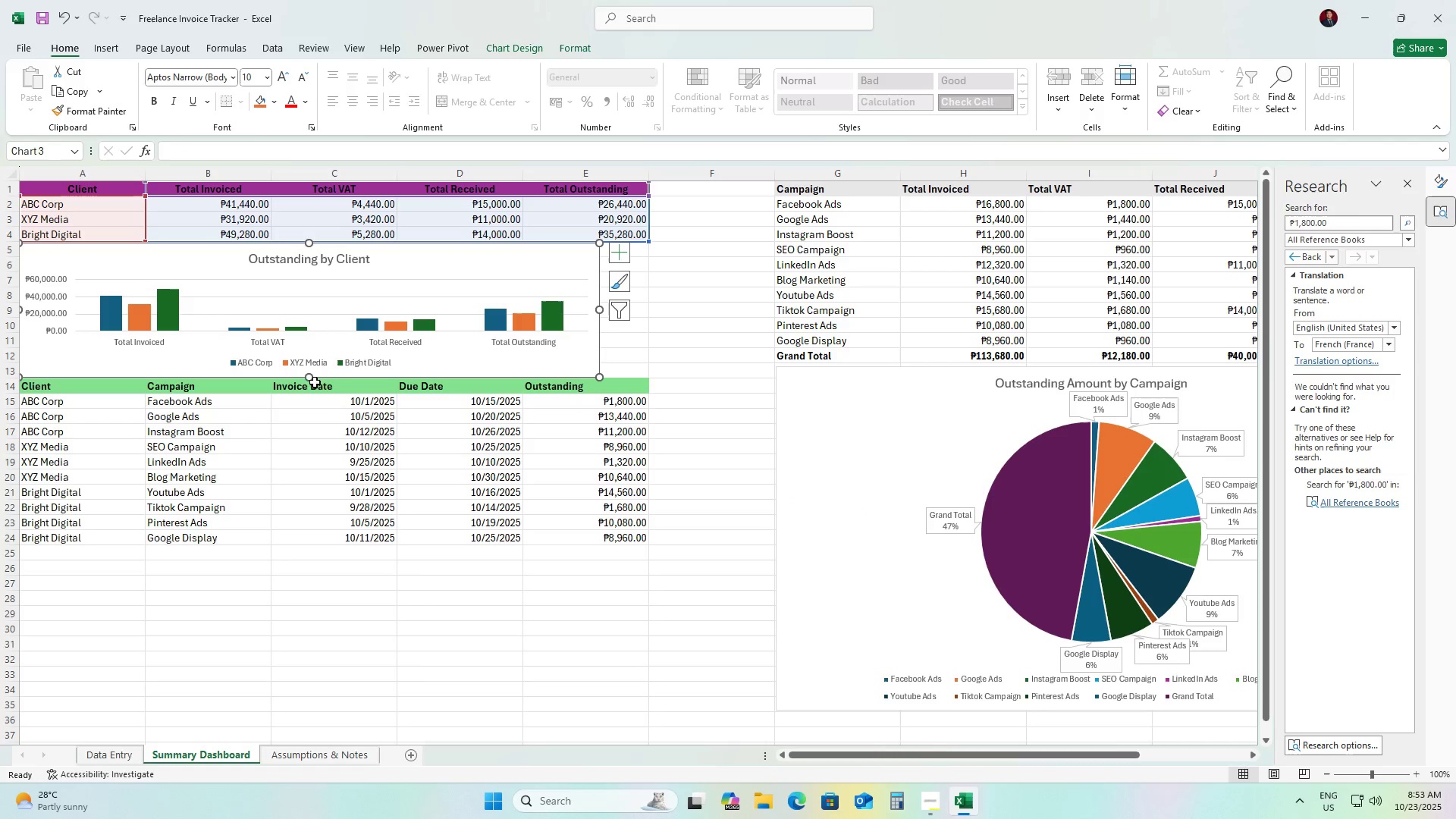 
left_click([759, 568])
 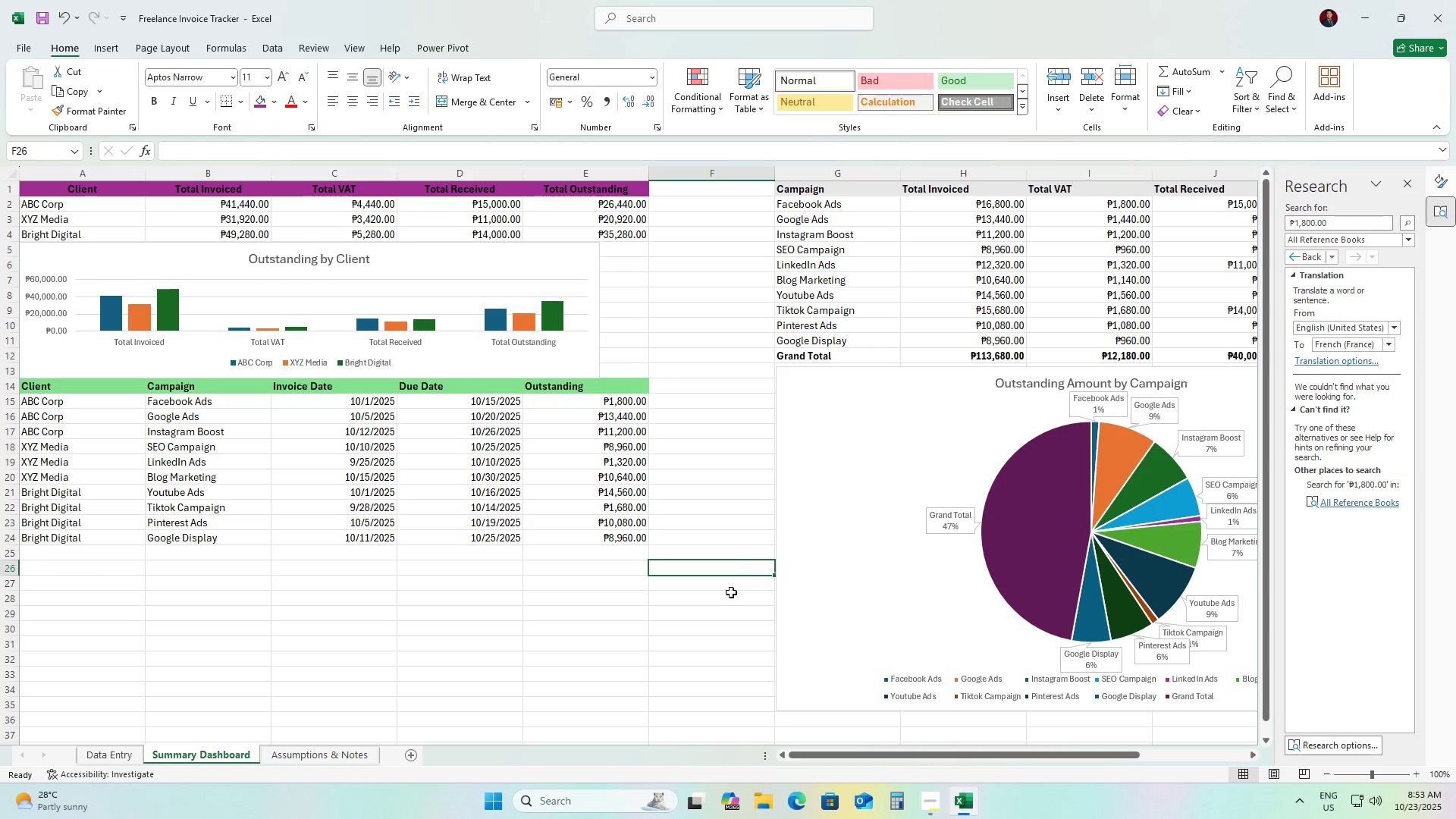 
scroll: coordinate [476, 439], scroll_direction: up, amount: 9.0
 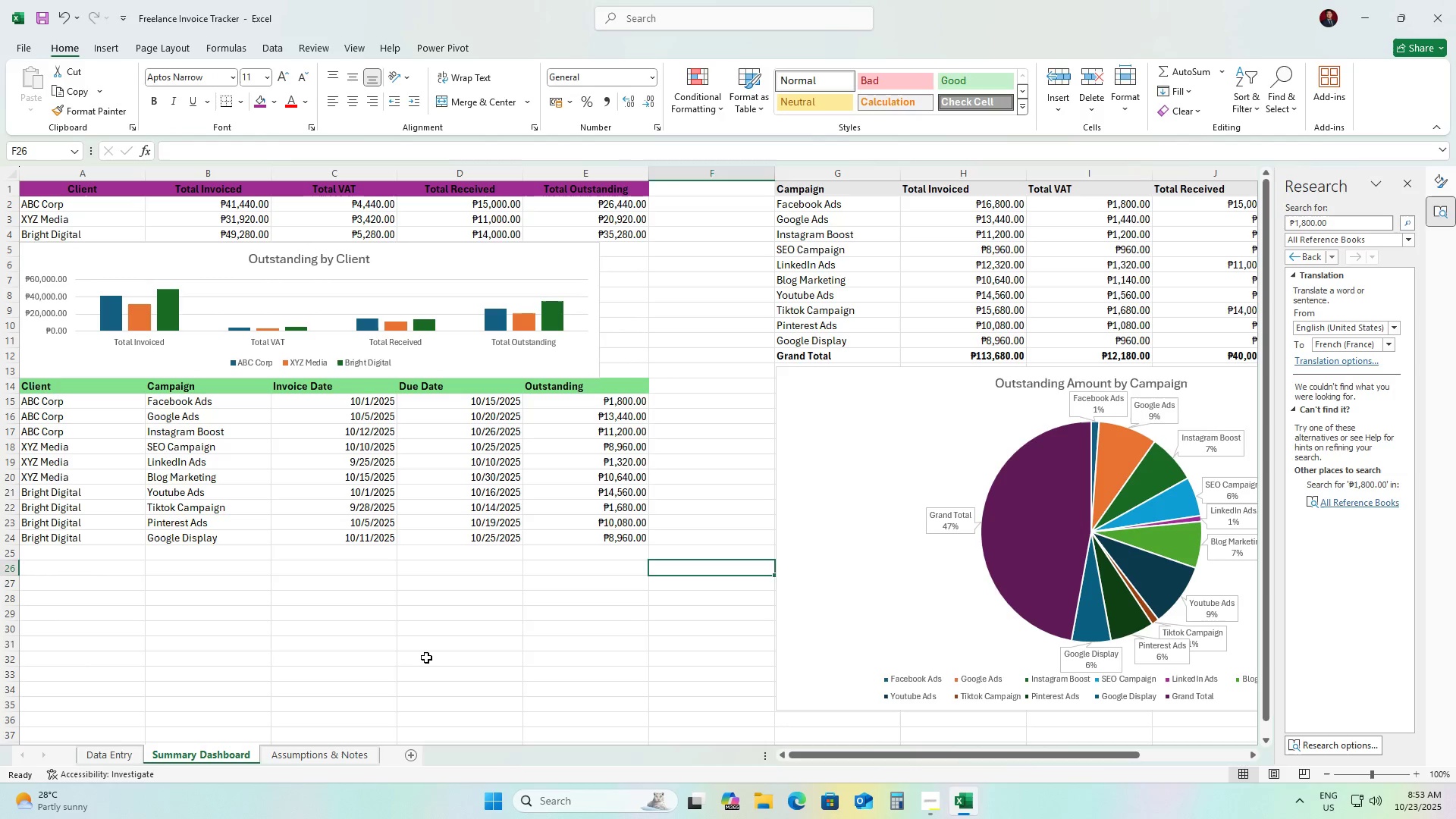 
left_click([426, 657])
 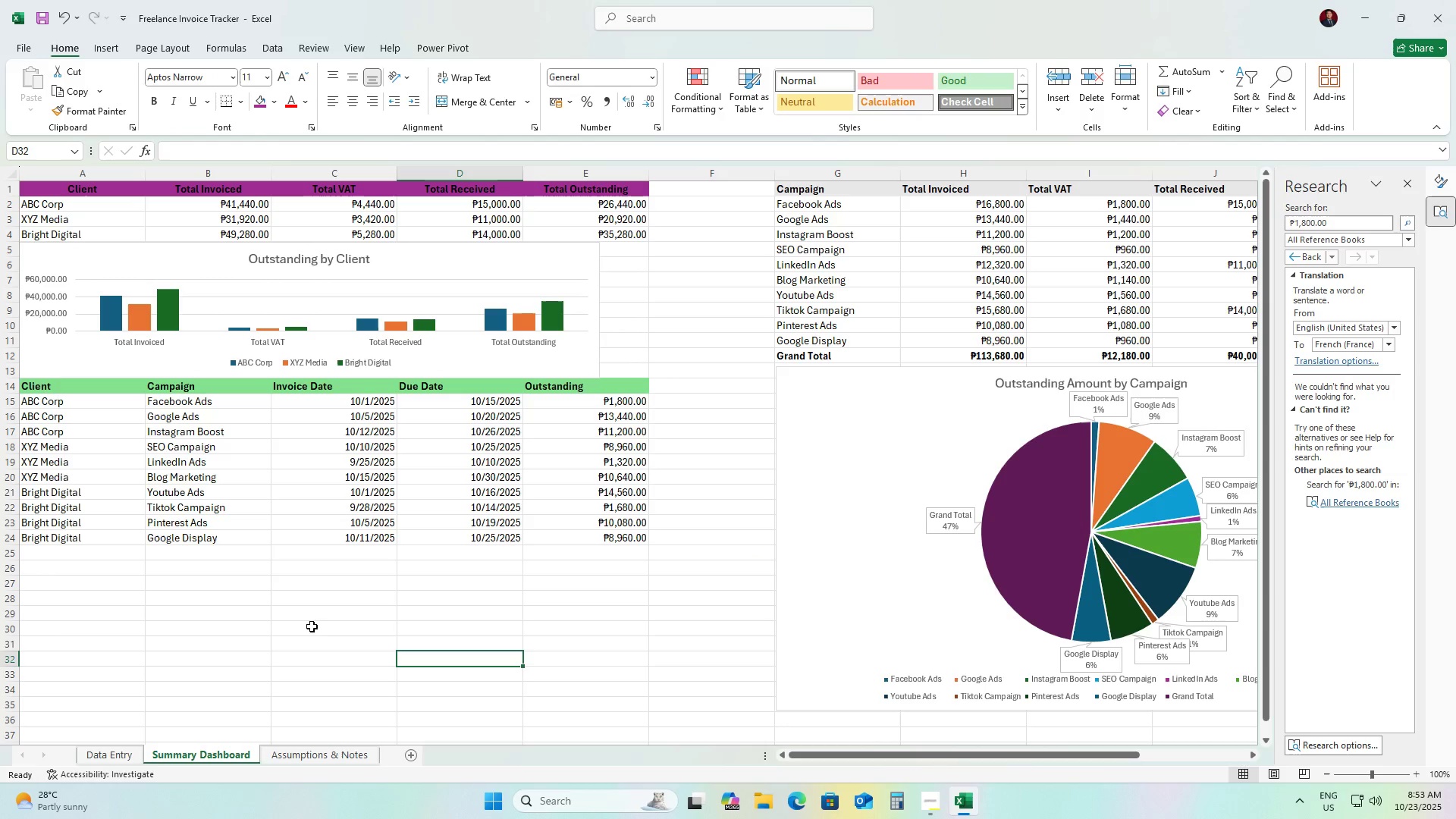 
scroll: coordinate [307, 625], scroll_direction: up, amount: 3.0
 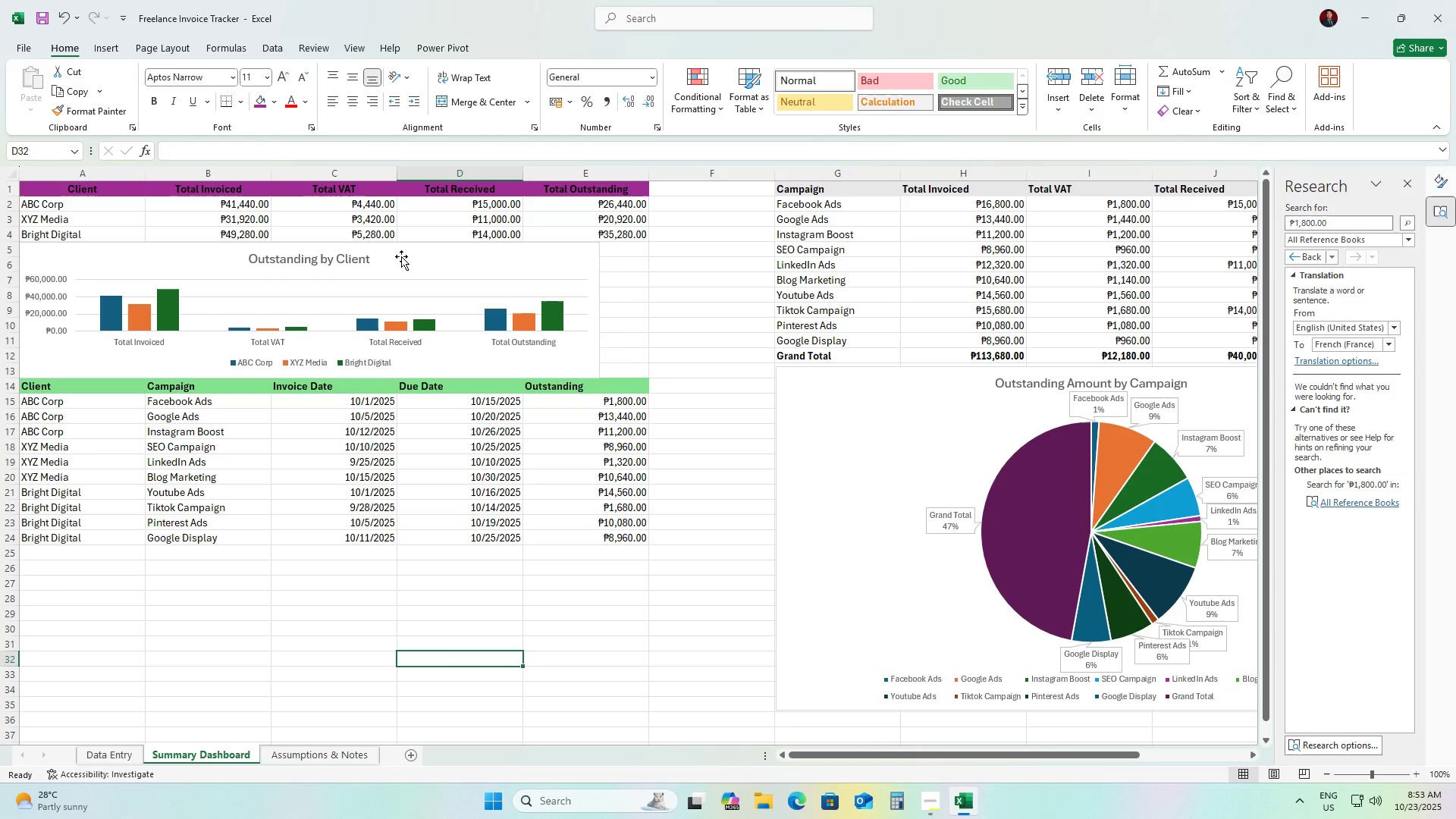 
left_click([401, 256])
 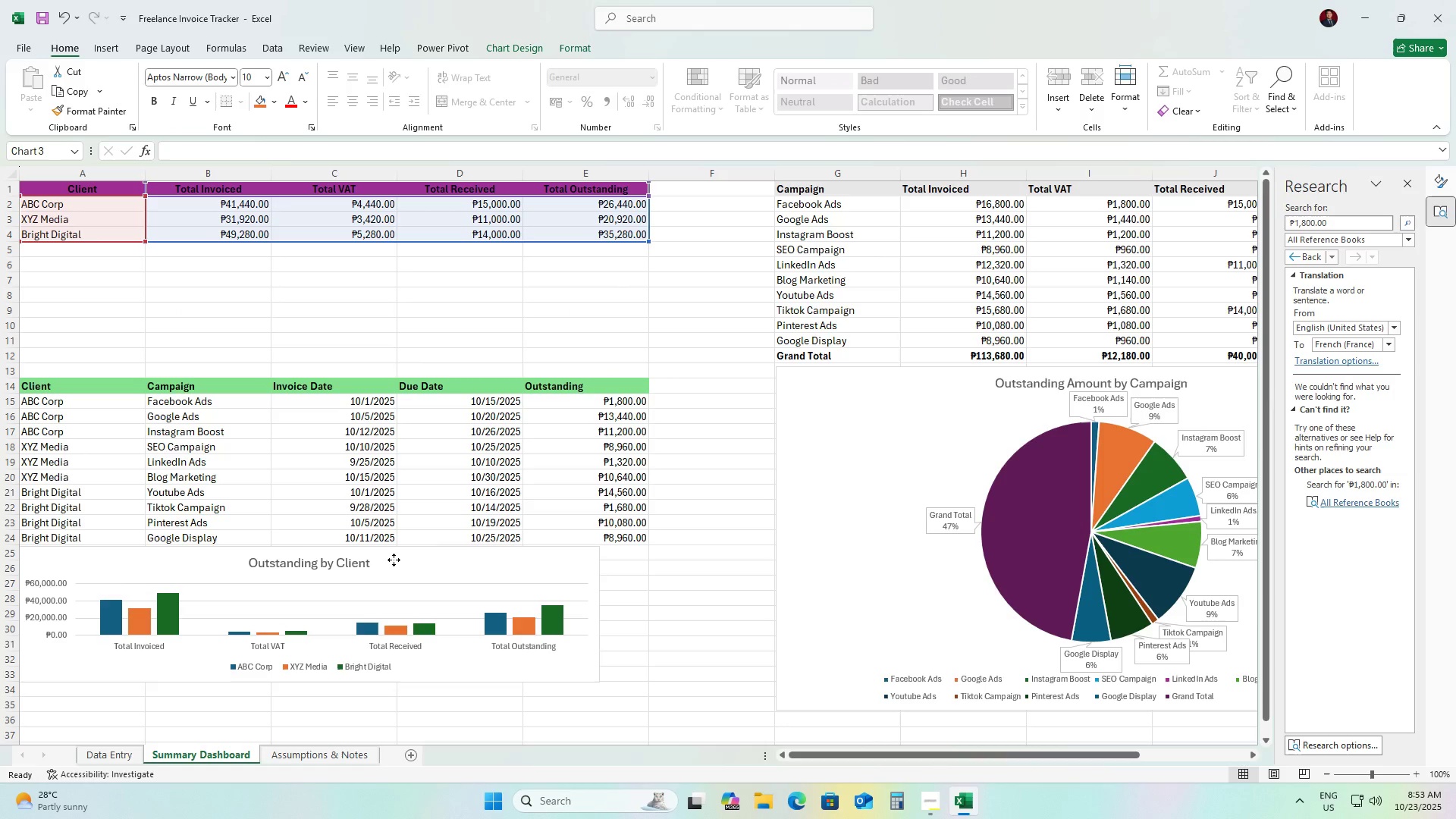 
scroll: coordinate [470, 539], scroll_direction: down, amount: 5.0
 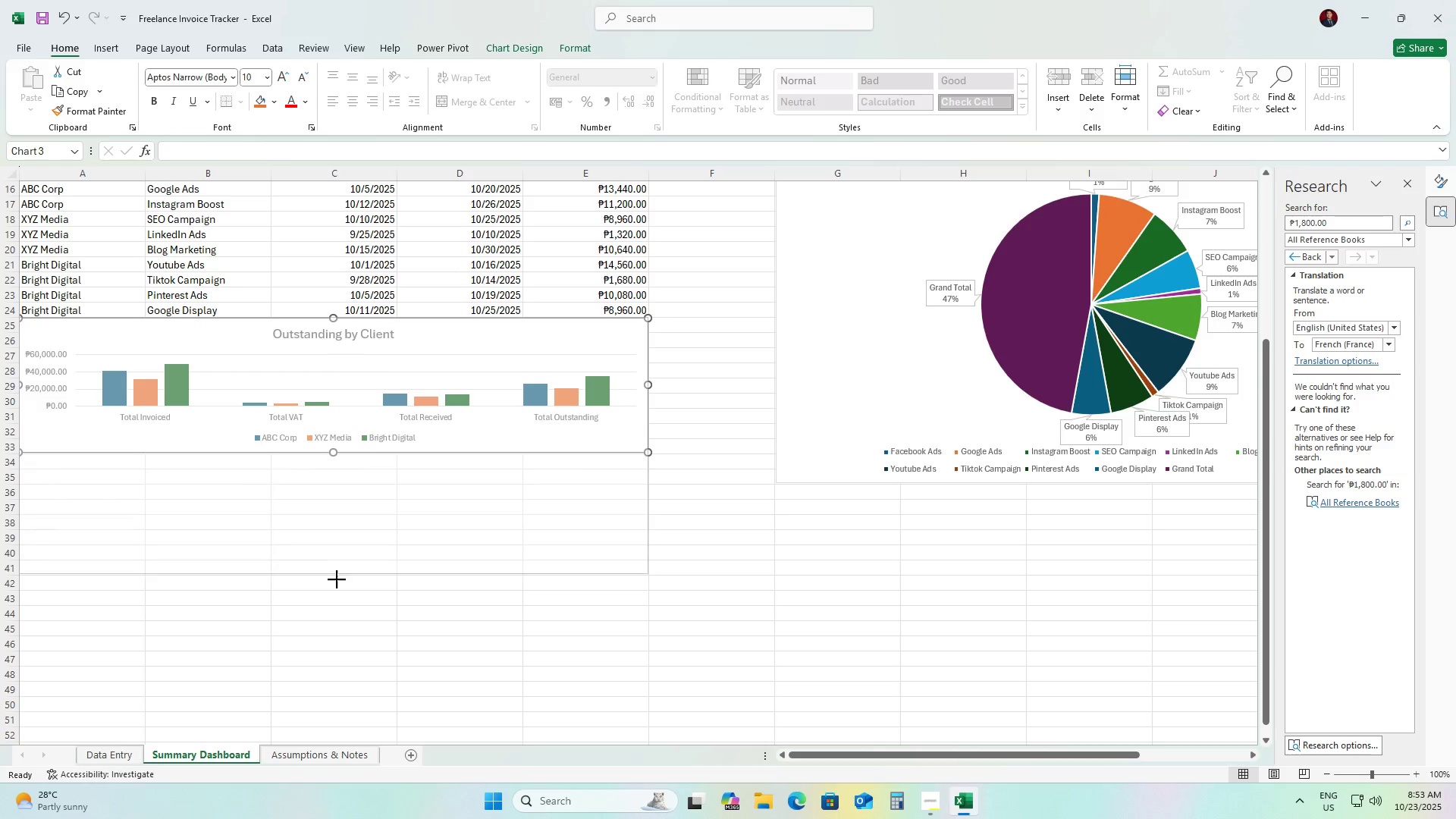 
wait(5.5)
 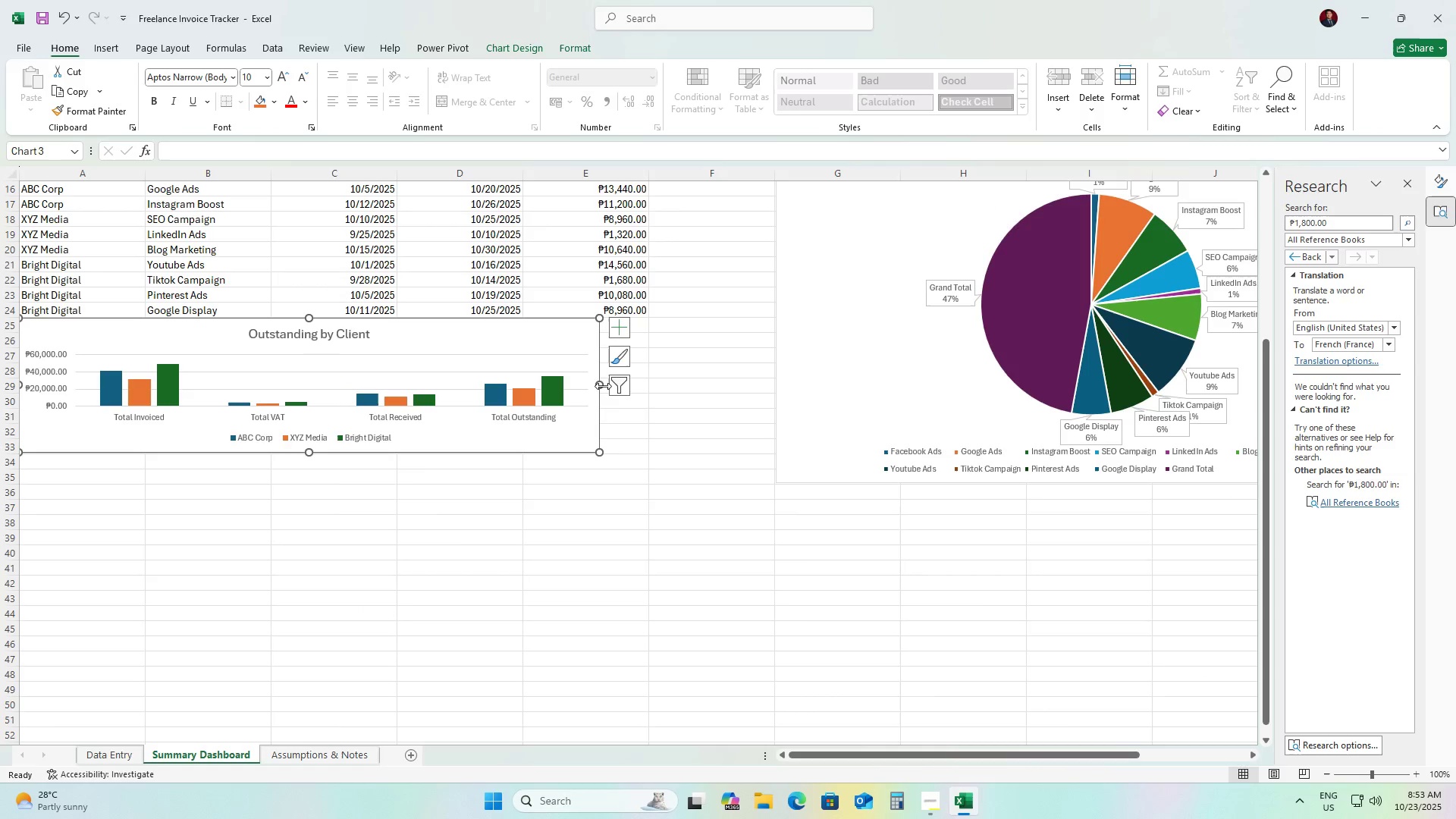 
scroll: coordinate [441, 602], scroll_direction: up, amount: 5.0
 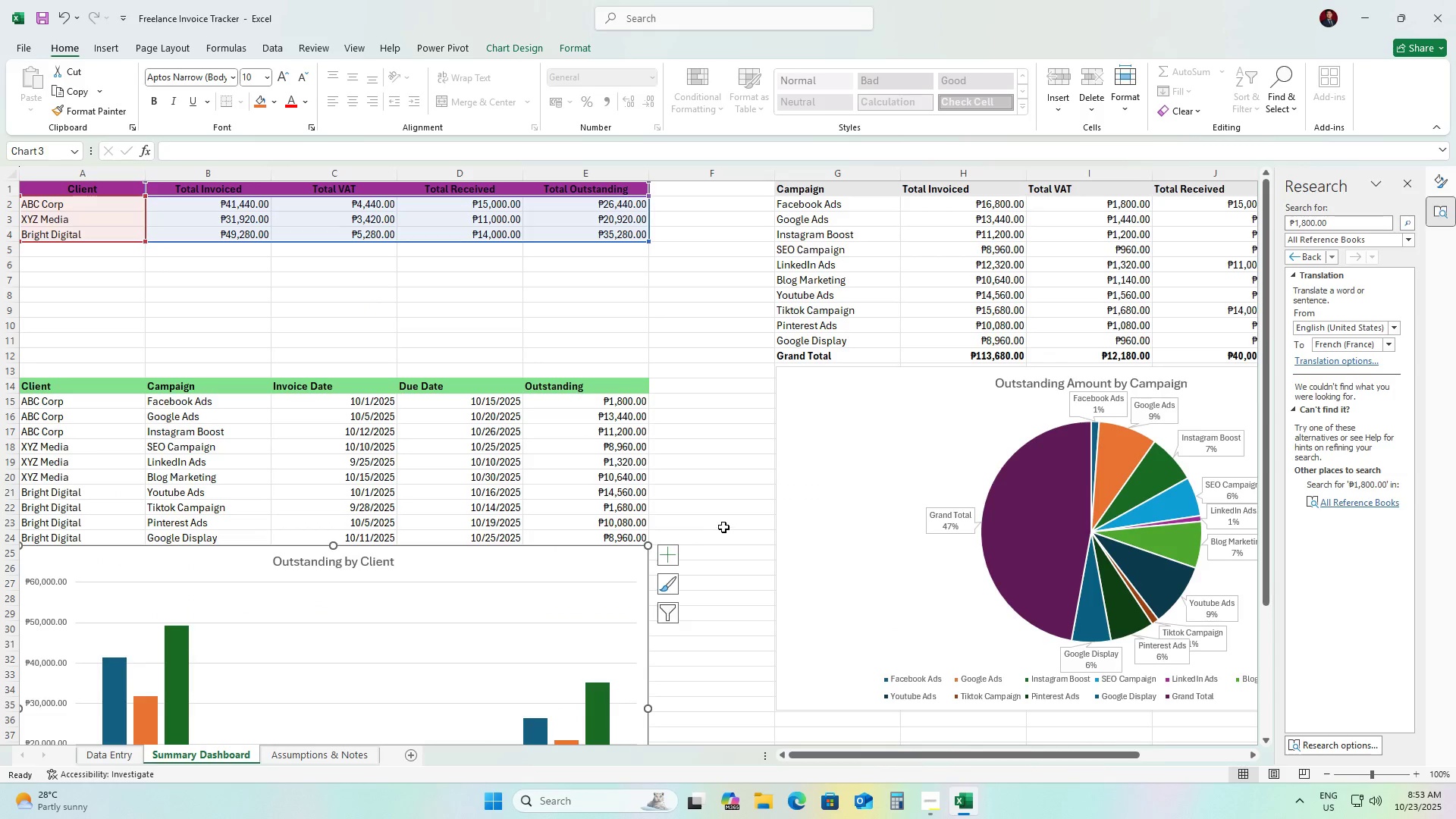 
left_click([723, 527])
 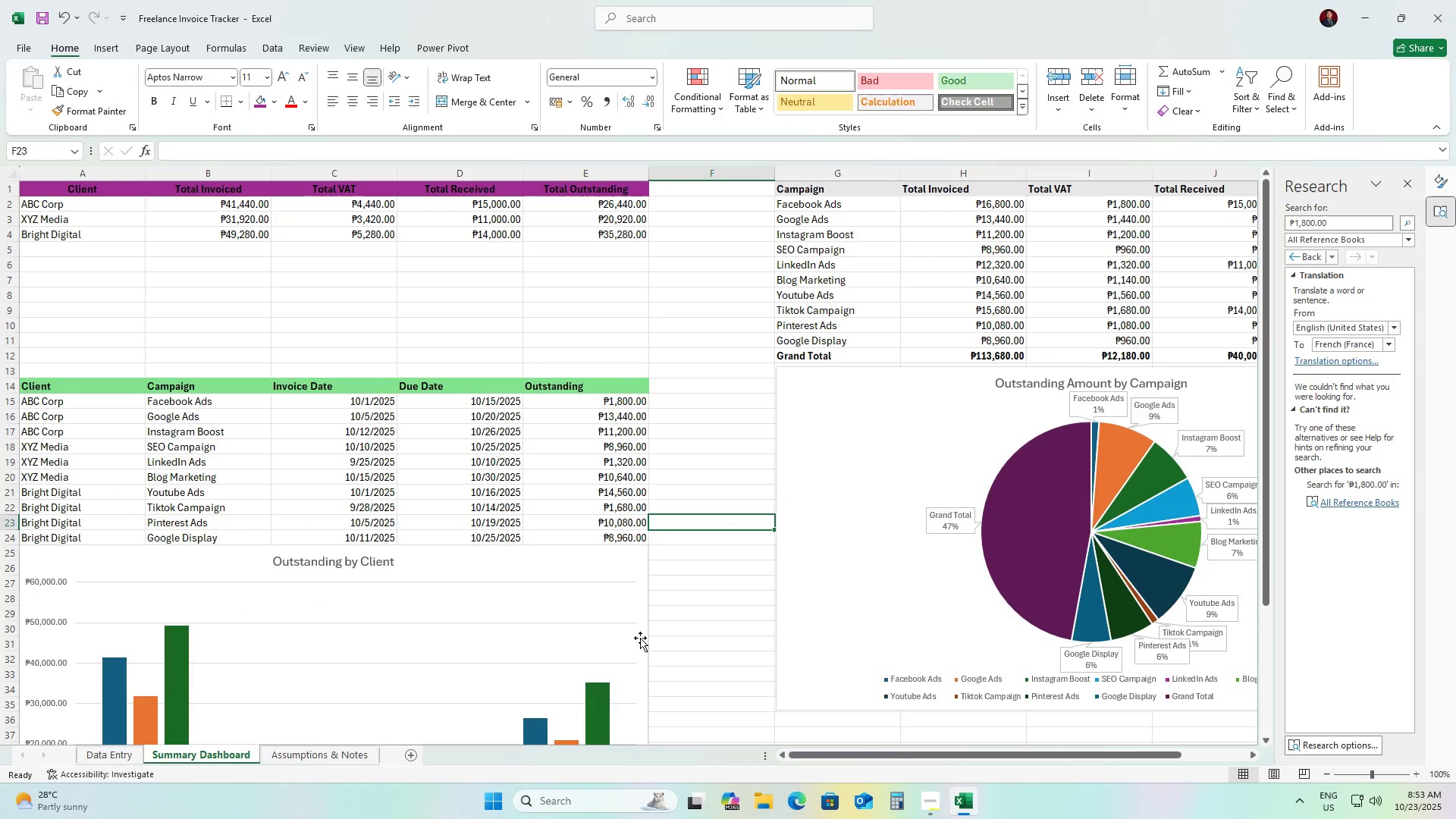 
scroll: coordinate [640, 638], scroll_direction: up, amount: 3.0
 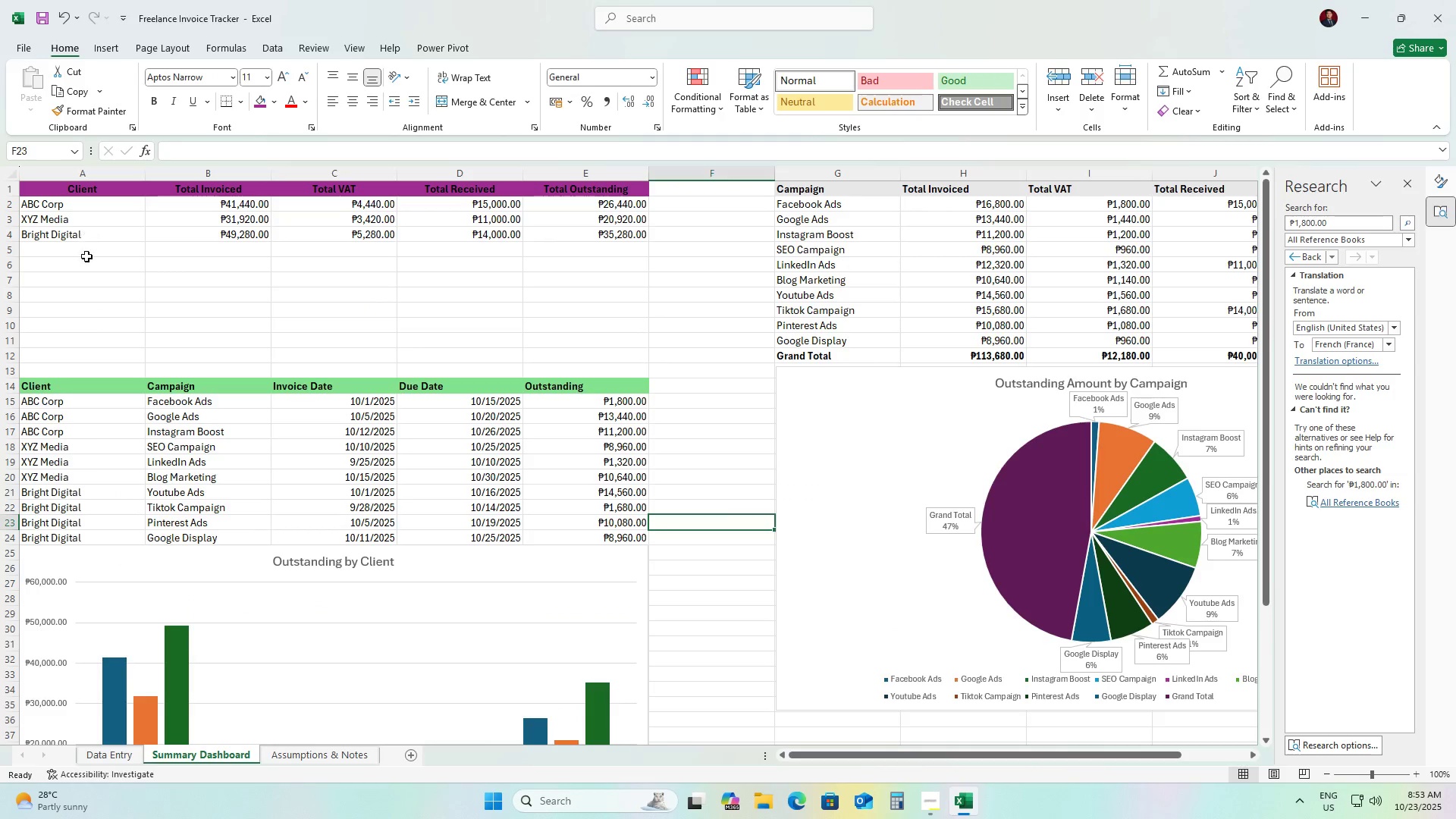 
left_click([86, 256])
 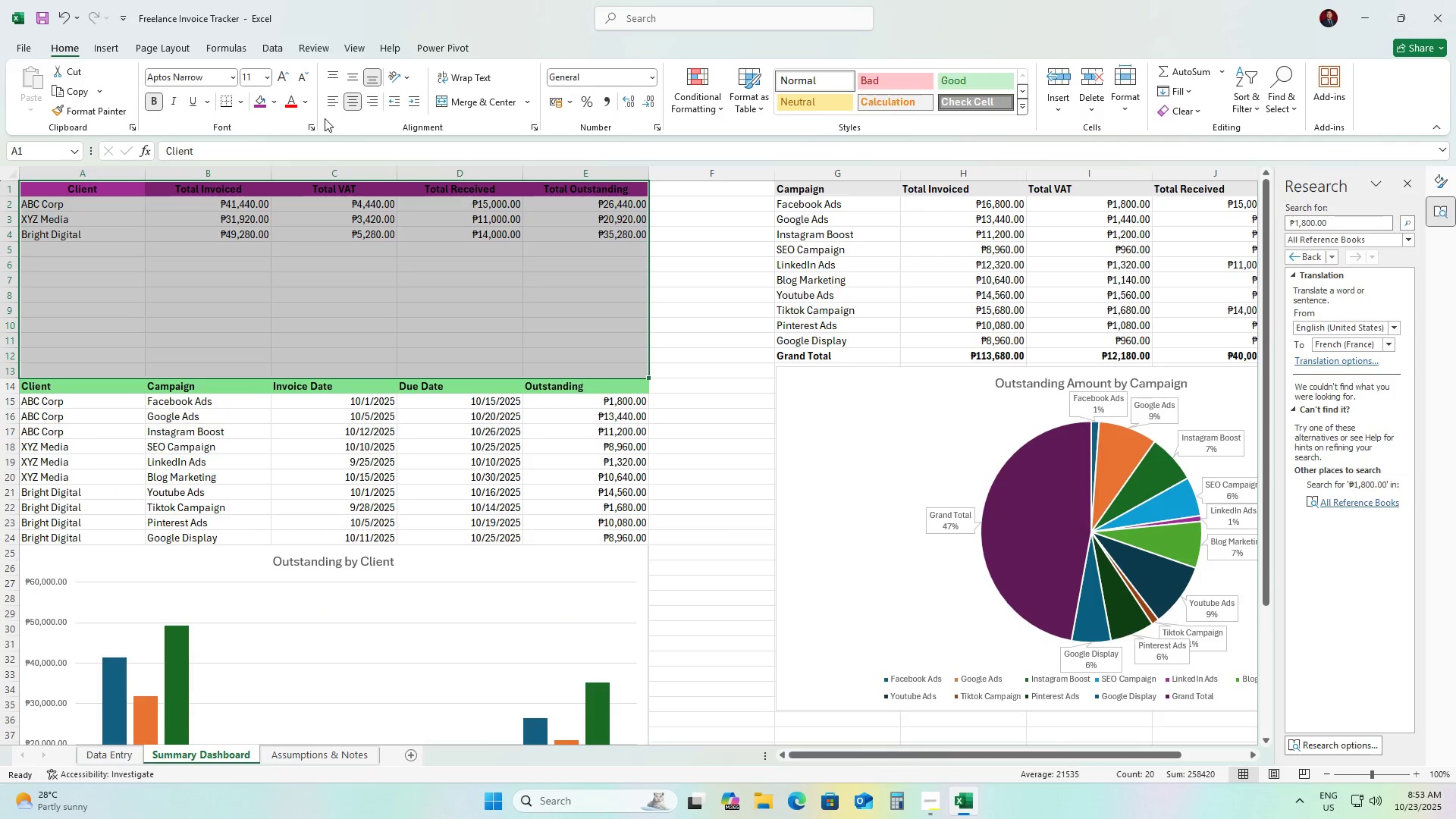 
wait(5.61)
 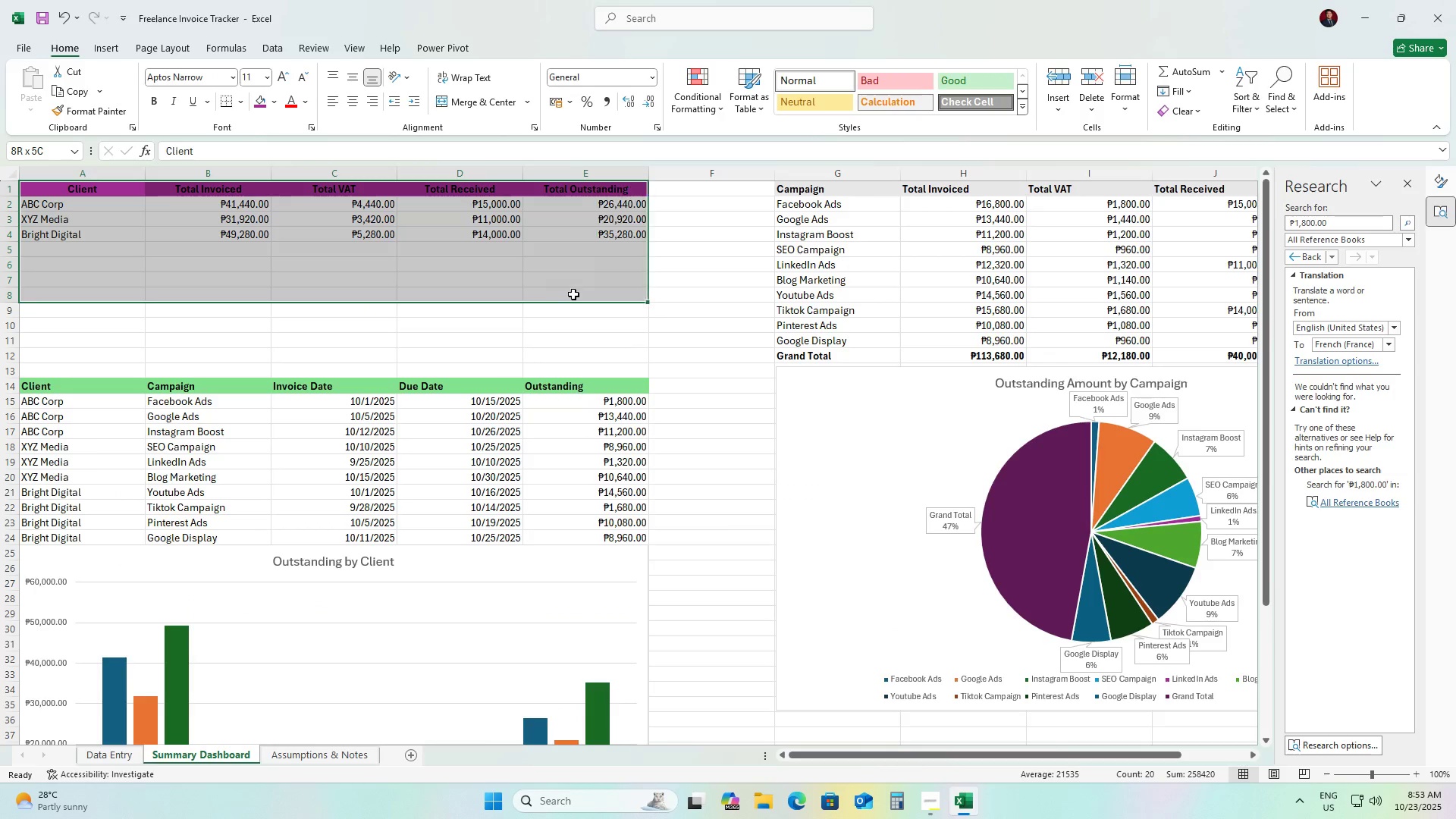 
left_click([240, 106])
 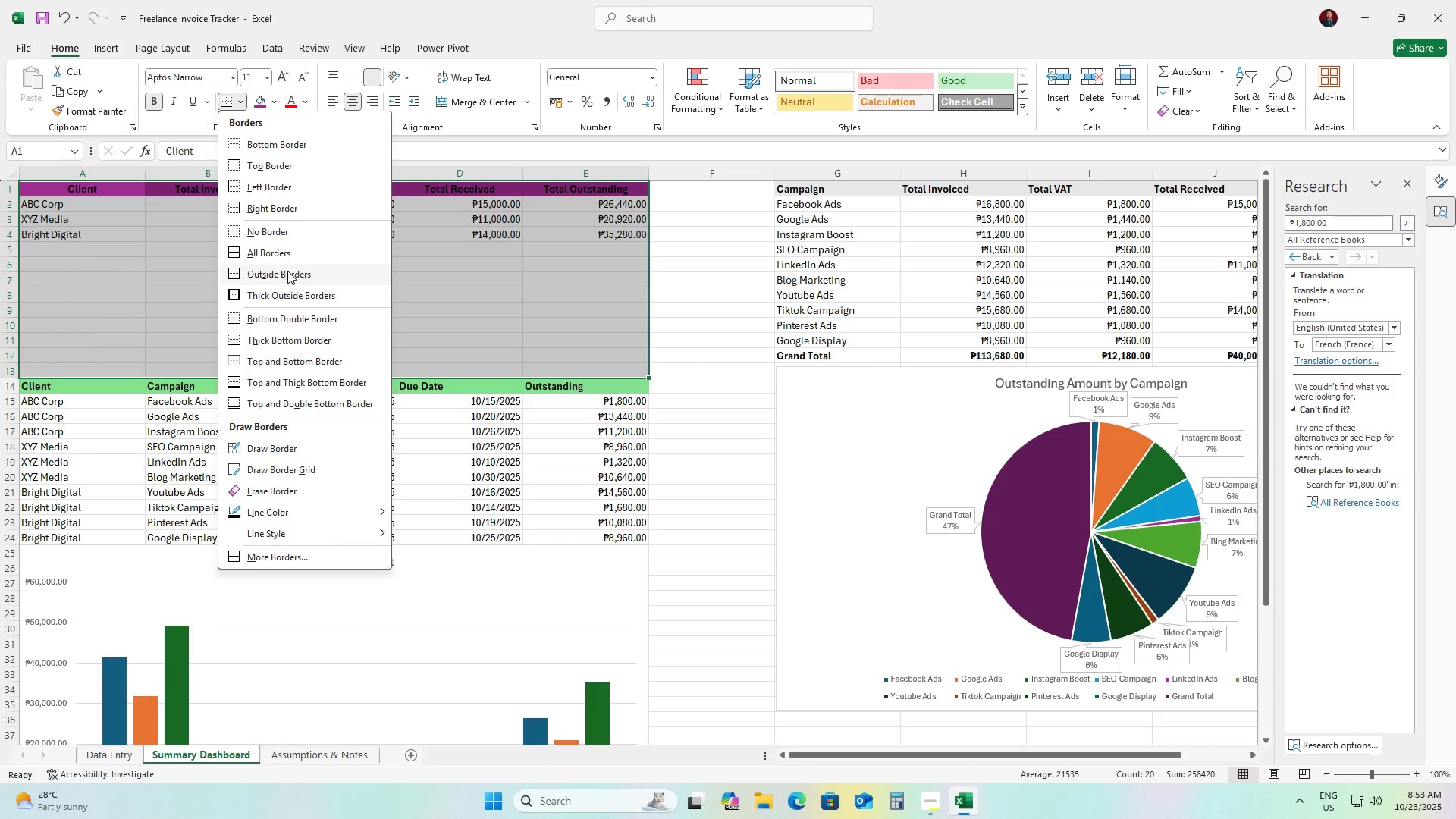 
left_click([283, 257])
 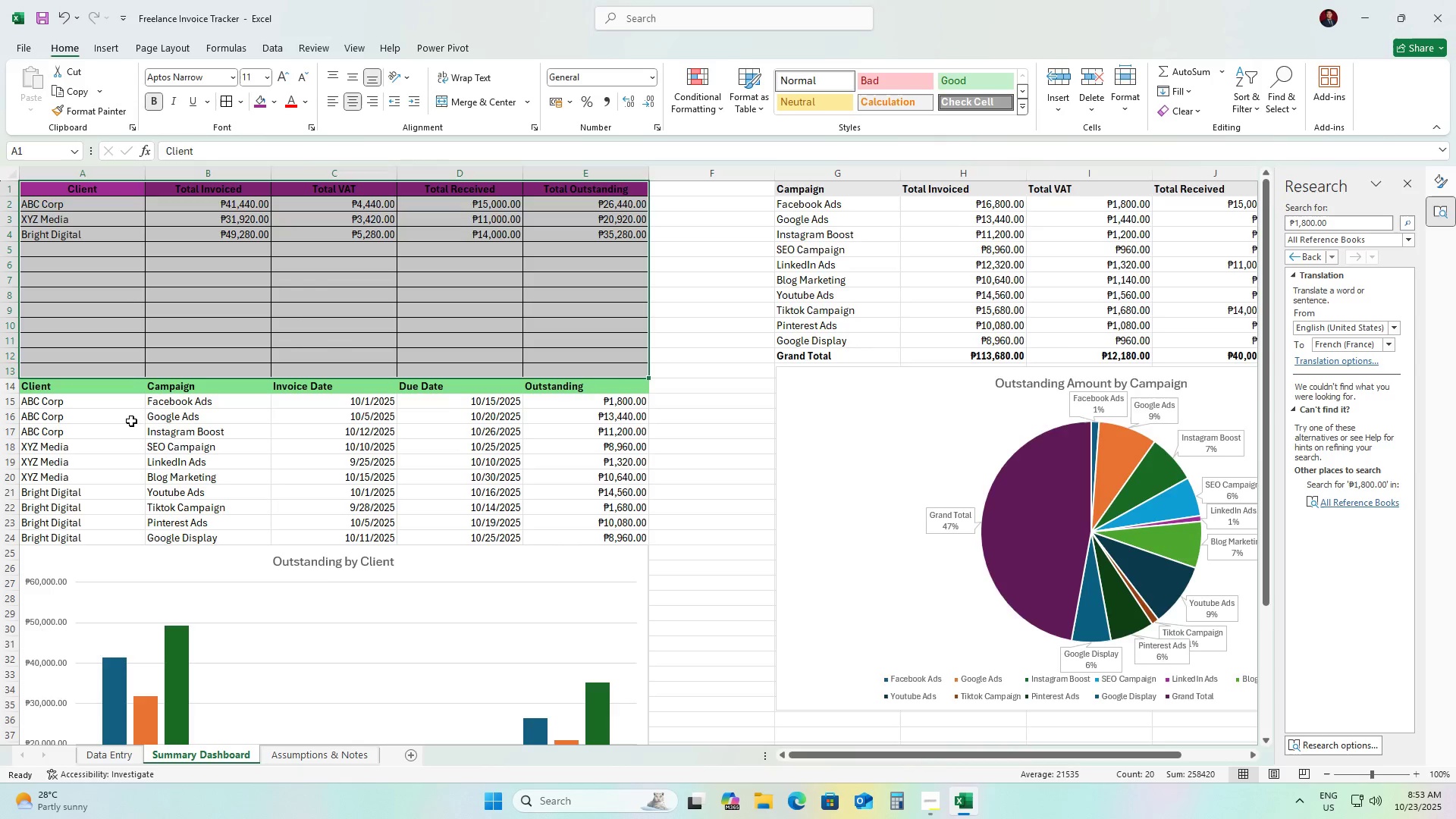 
scroll: coordinate [131, 421], scroll_direction: down, amount: 1.0
 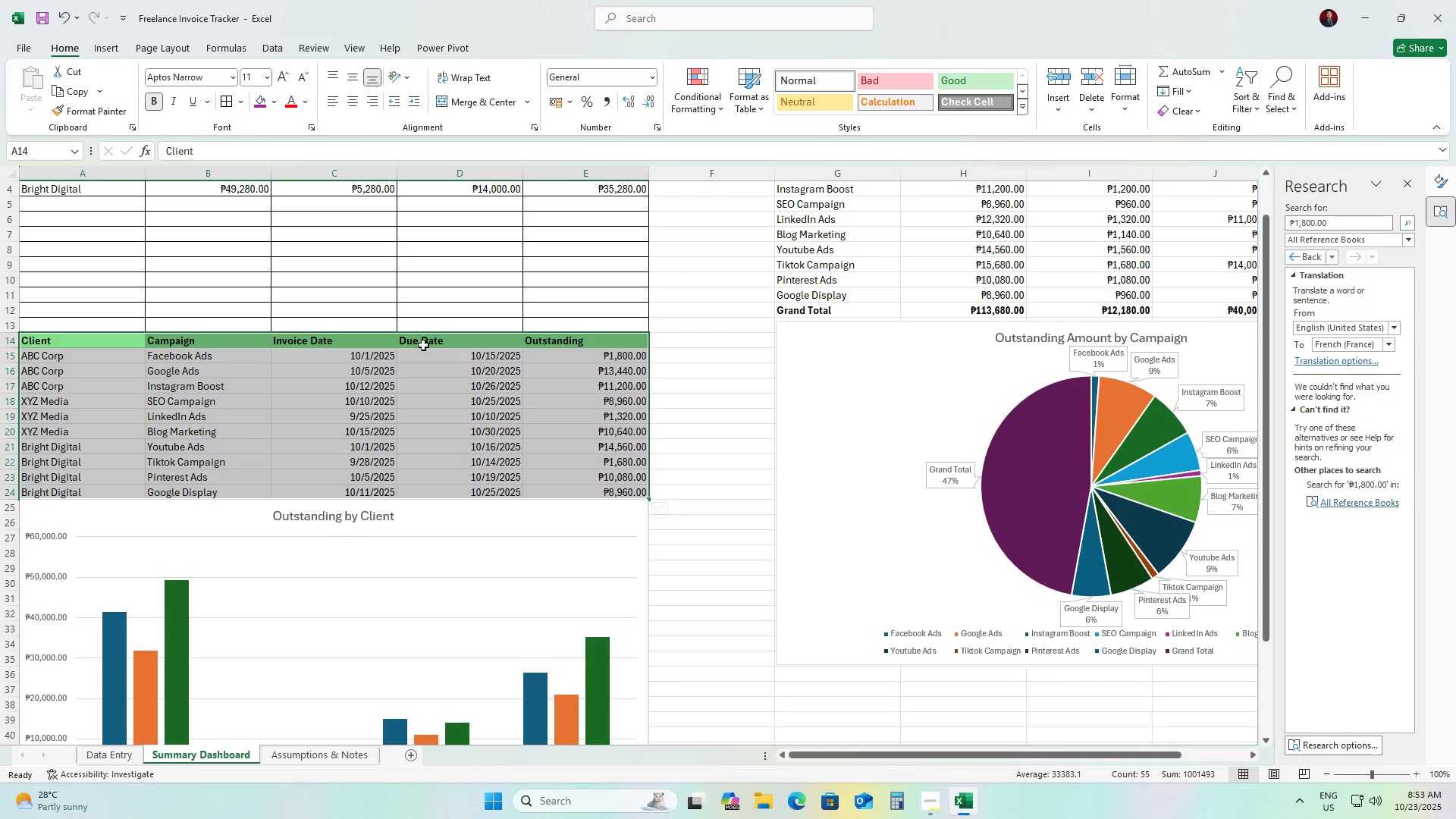 
left_click([225, 105])
 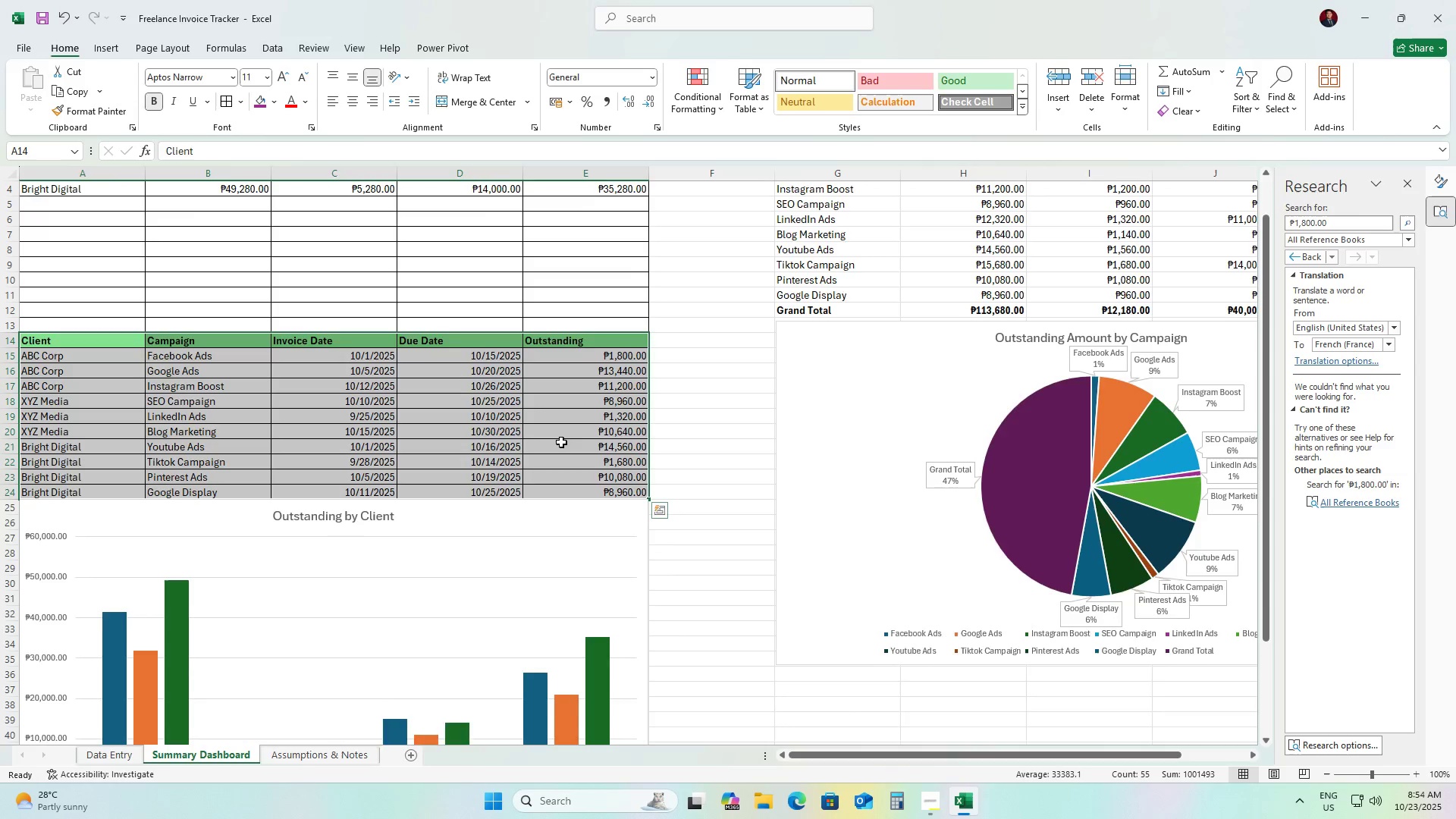 
scroll: coordinate [573, 448], scroll_direction: up, amount: 2.0
 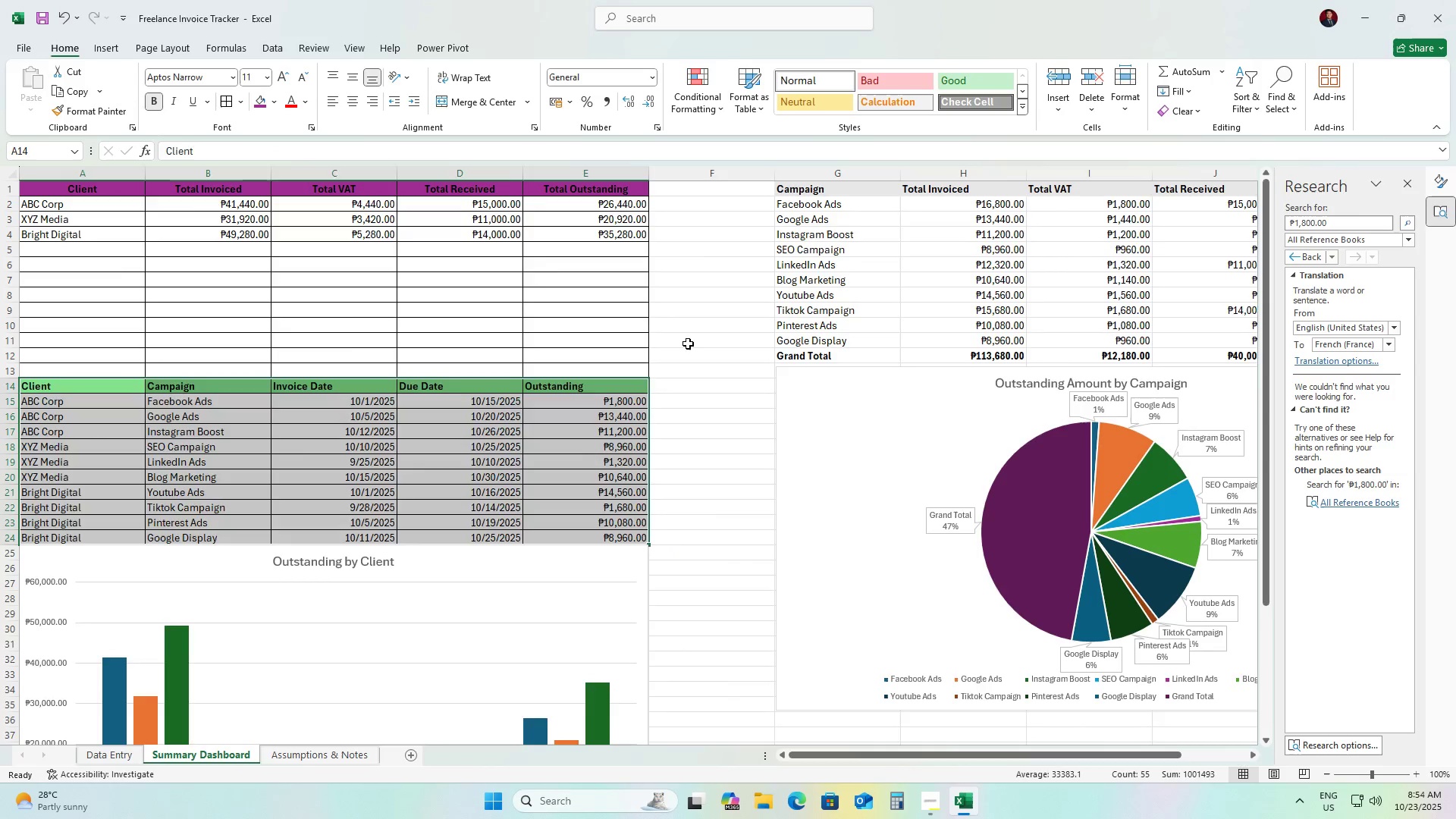 
left_click([691, 334])
 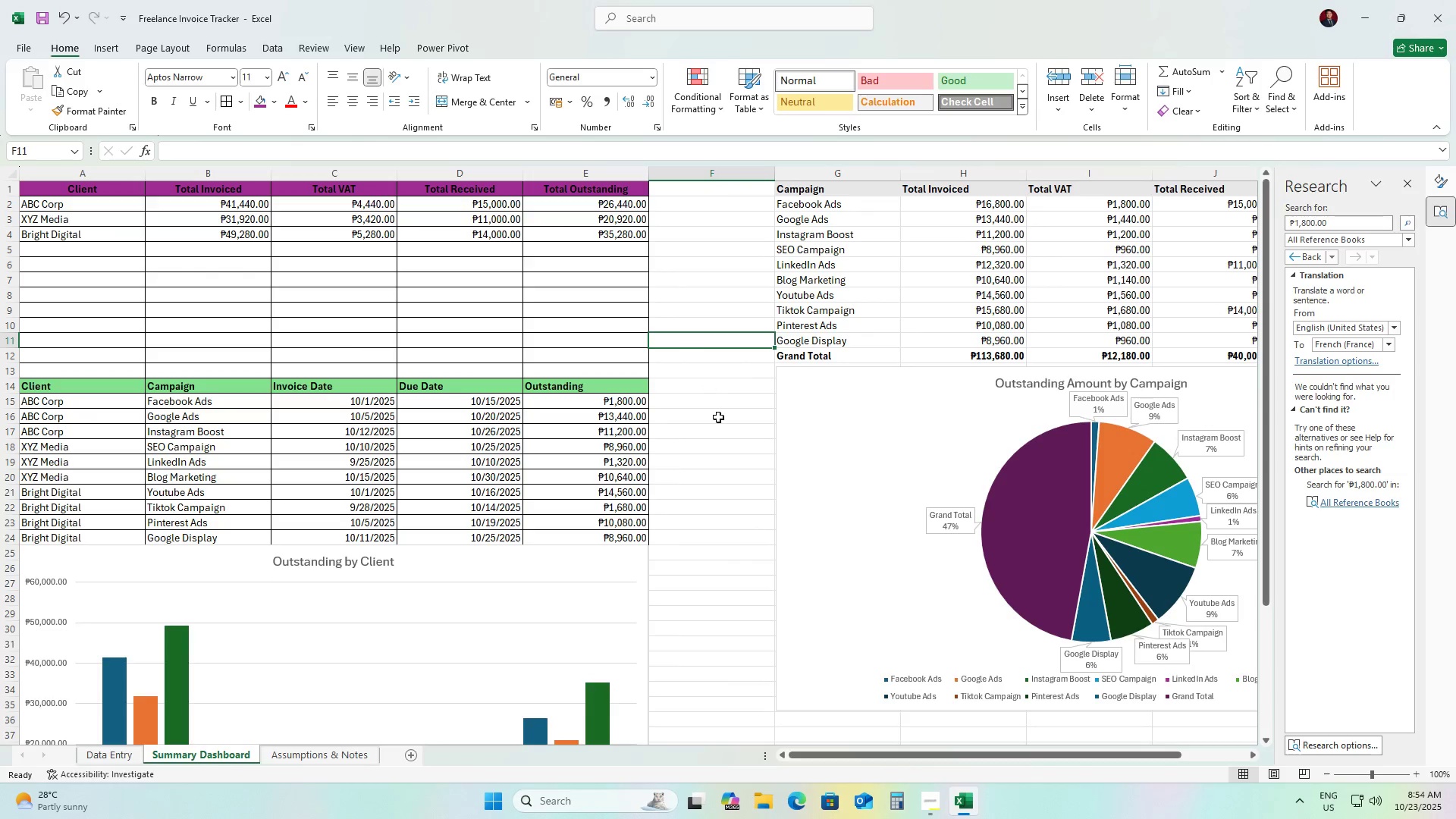 
scroll: coordinate [718, 417], scroll_direction: up, amount: 4.0
 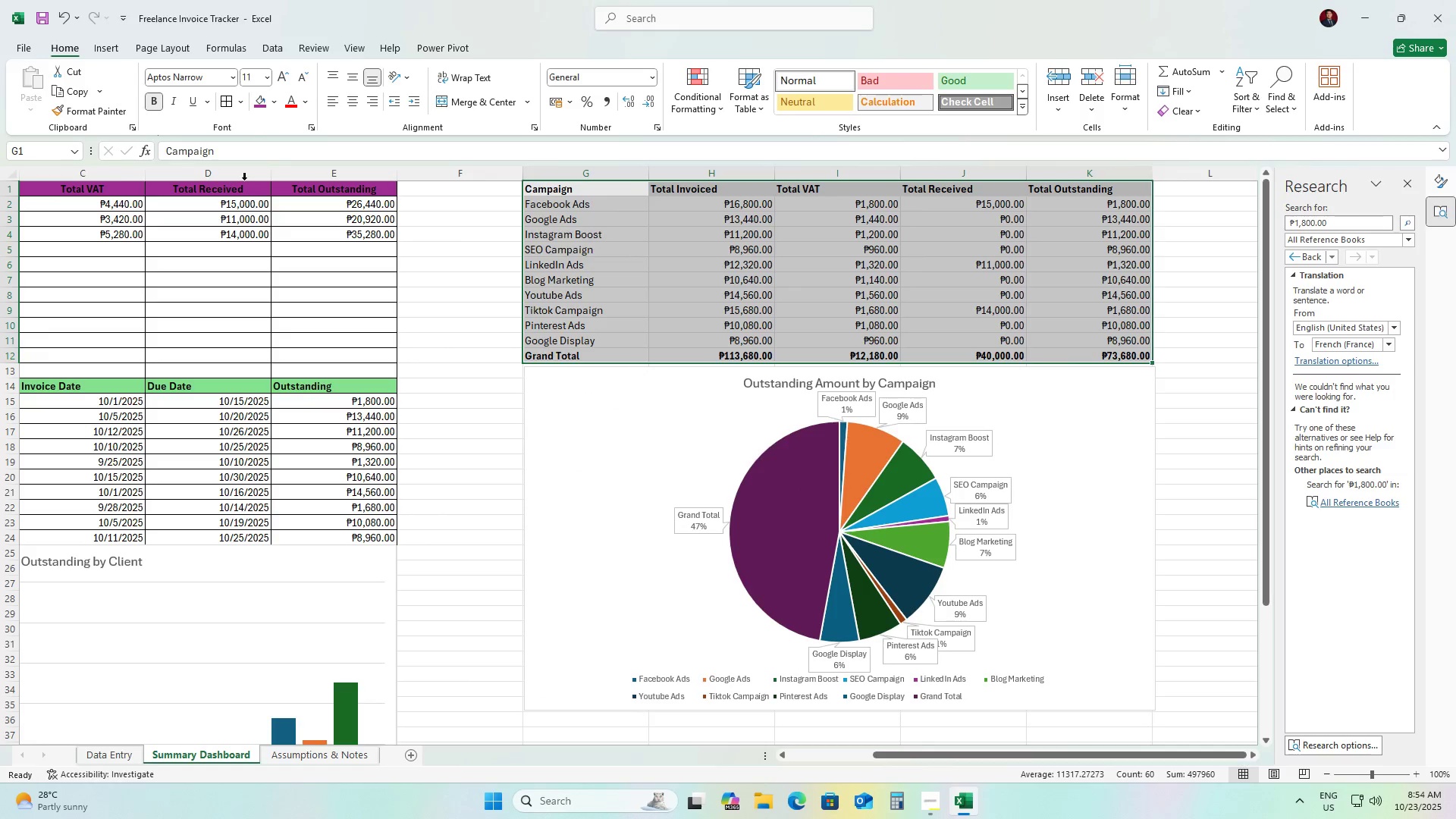 
left_click([227, 108])
 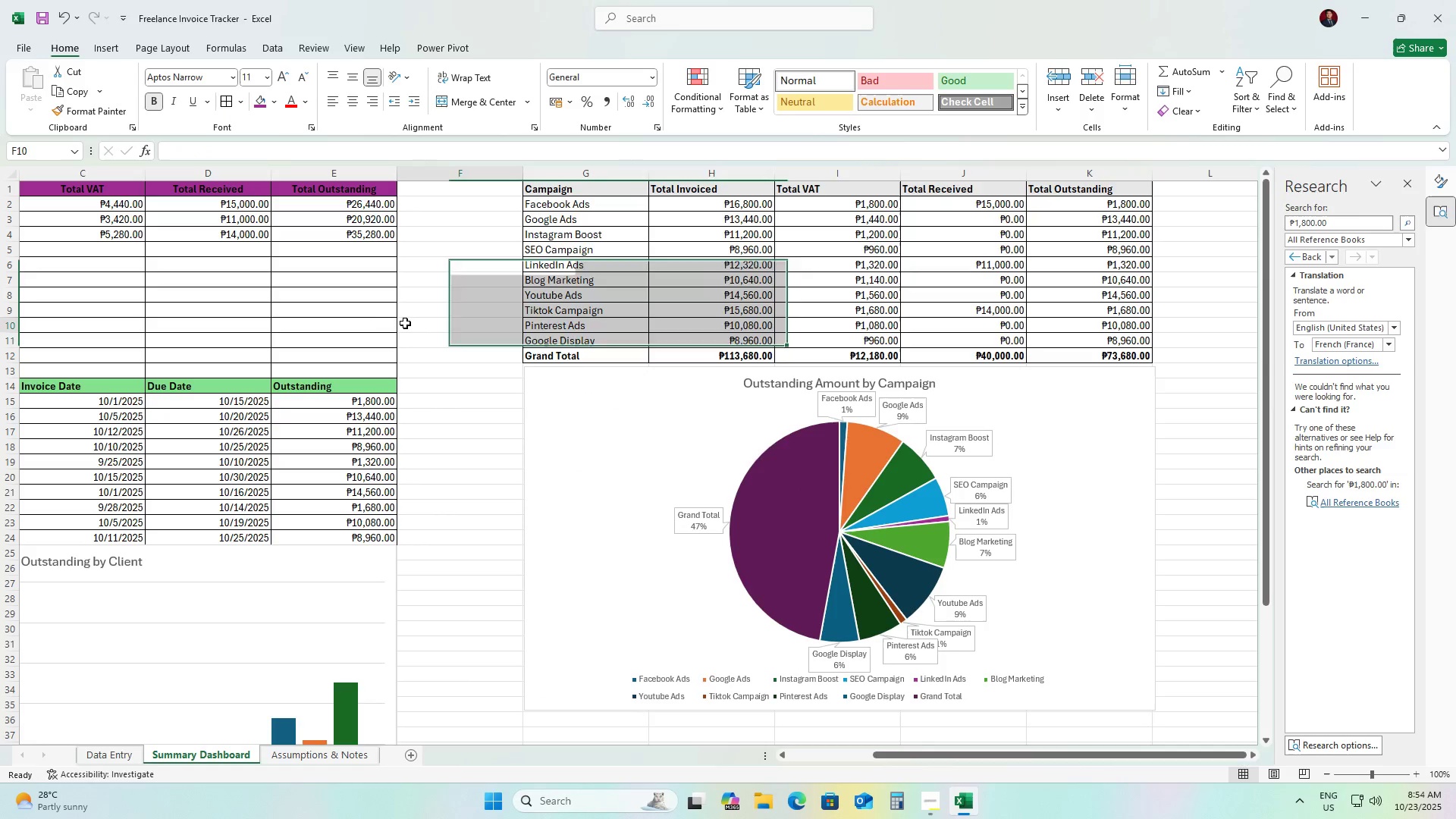 
left_click([405, 323])
 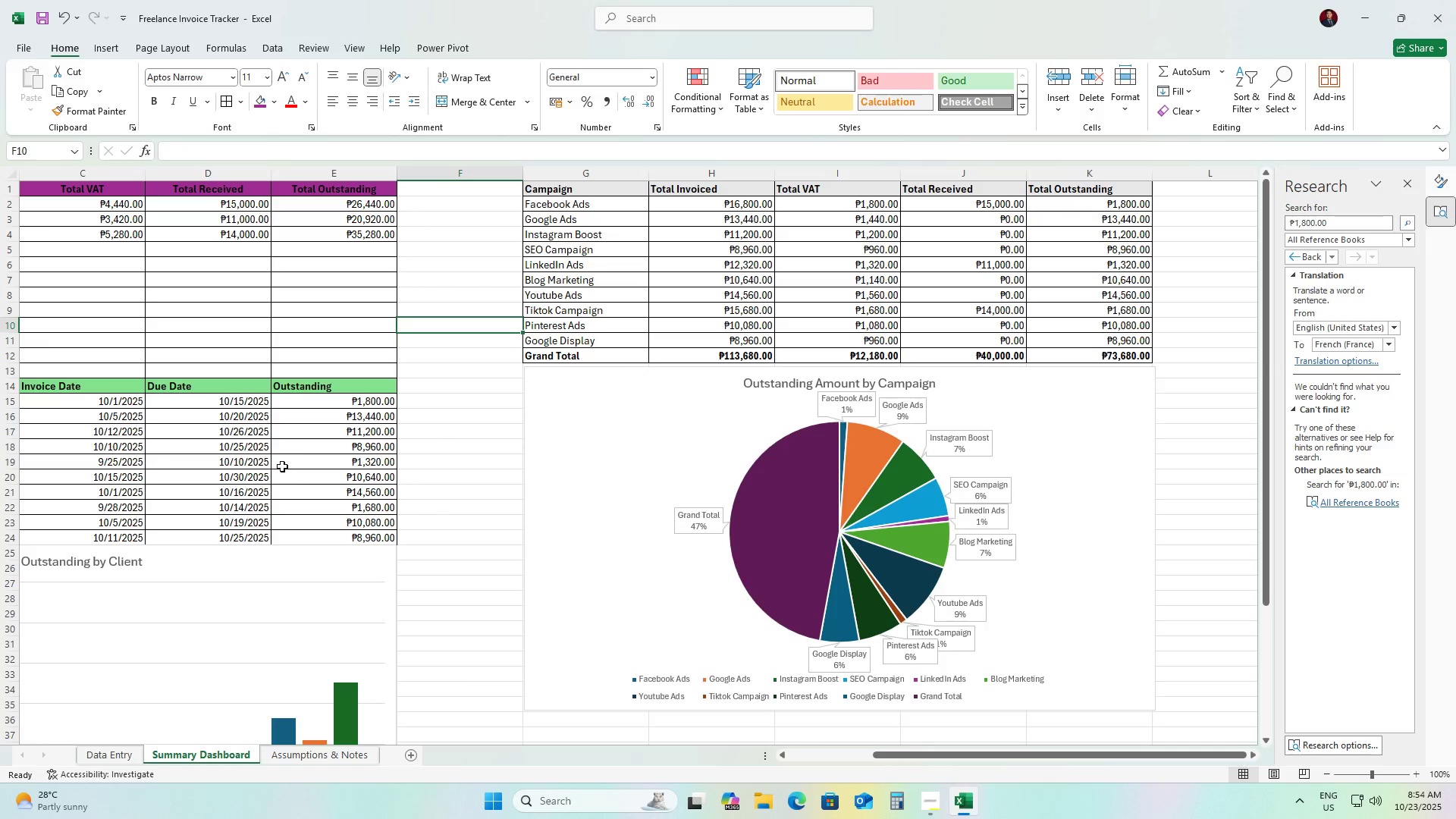 
scroll: coordinate [282, 467], scroll_direction: up, amount: 4.0
 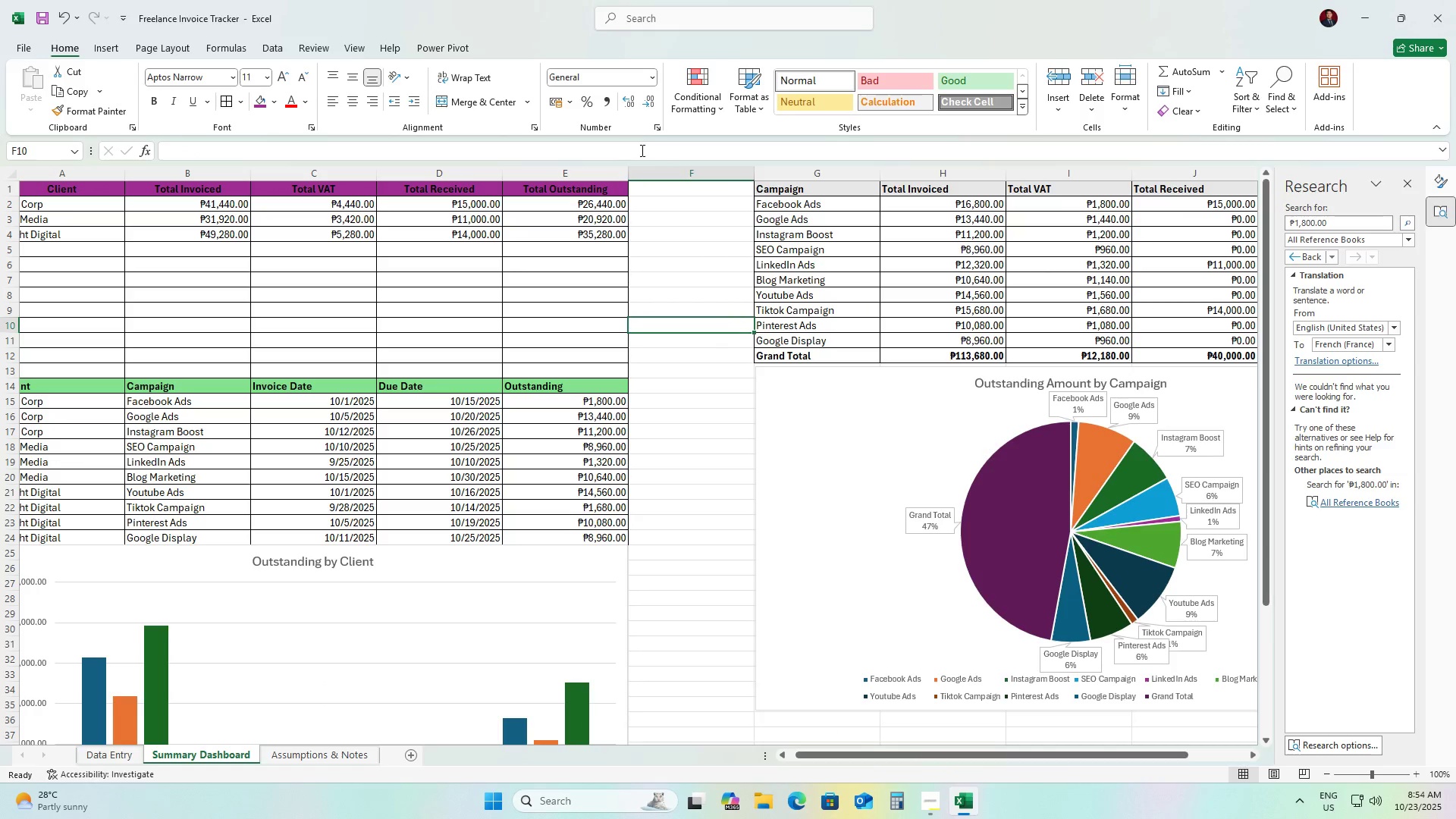 
right_click([670, 172])
 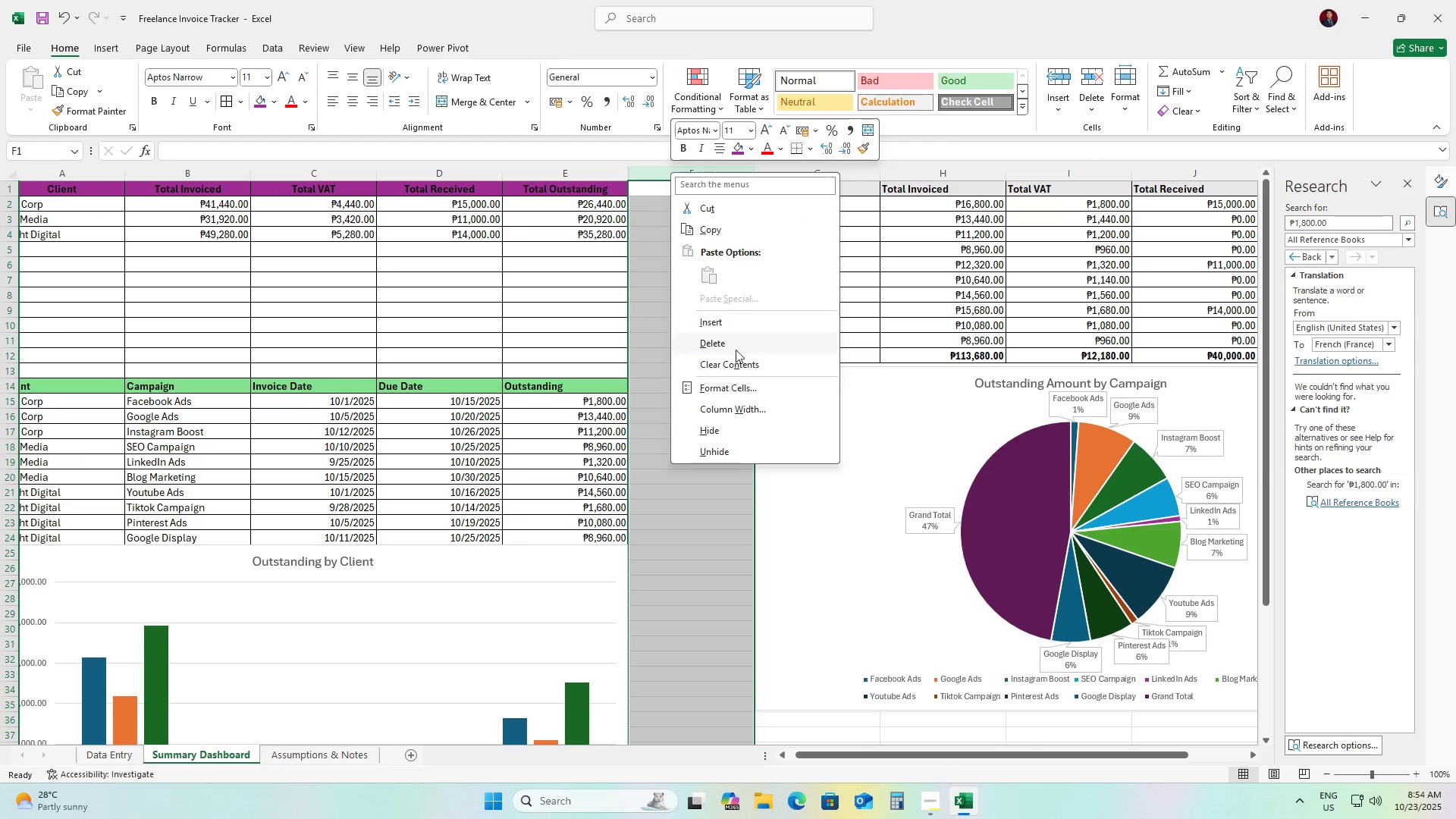 
left_click([732, 425])
 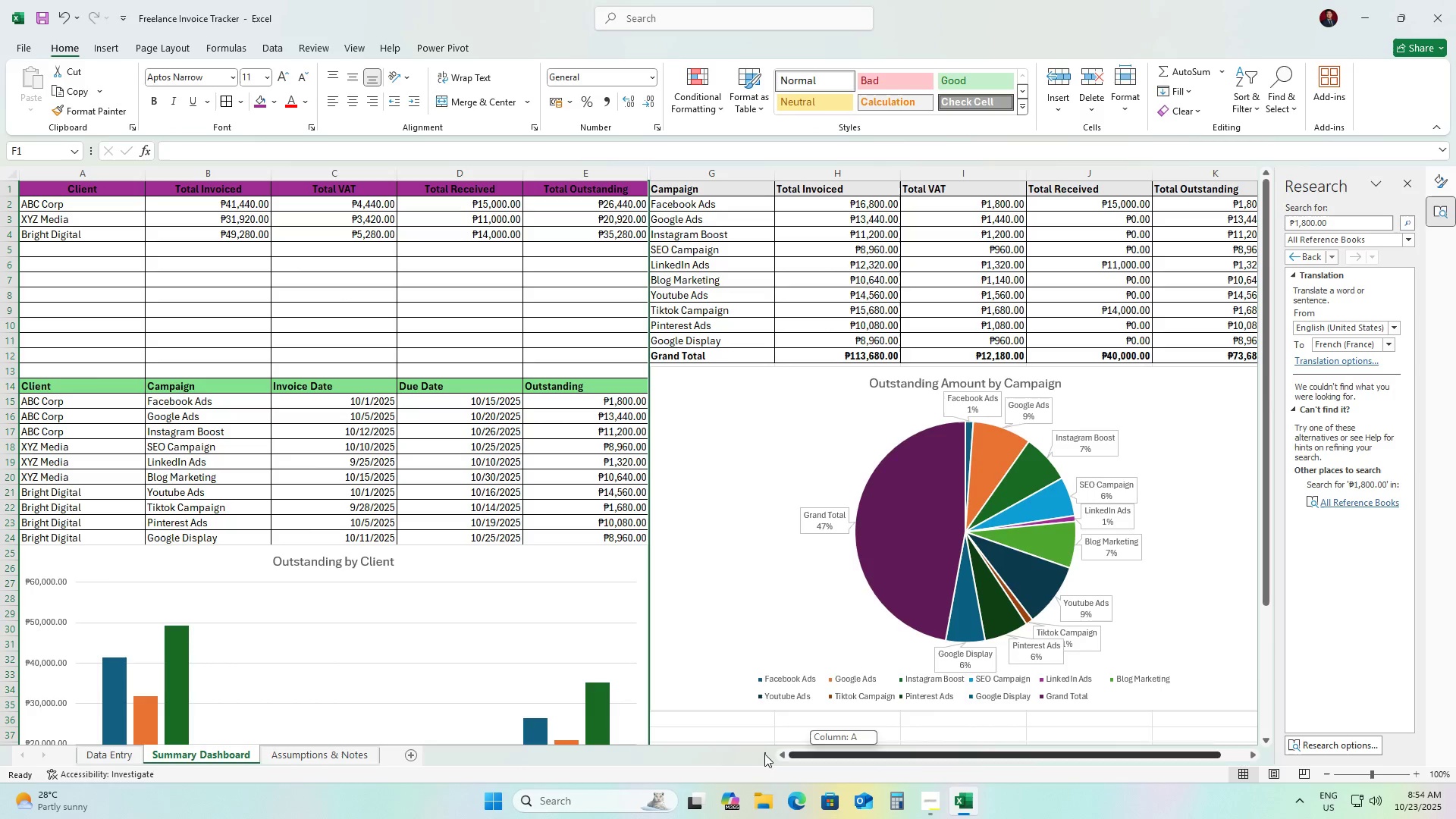 
left_click([411, 622])
 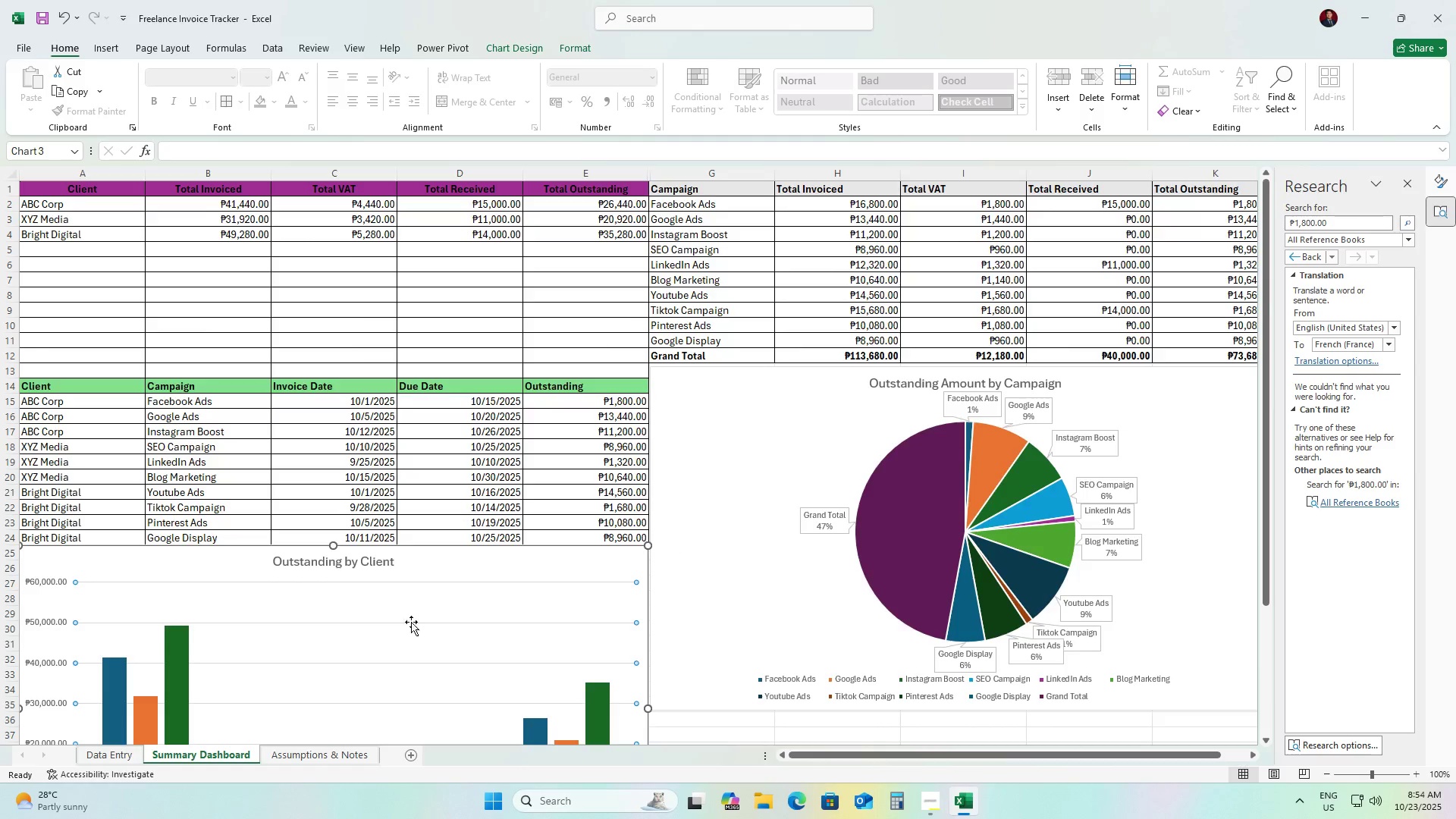 
scroll: coordinate [411, 622], scroll_direction: none, amount: 0.0
 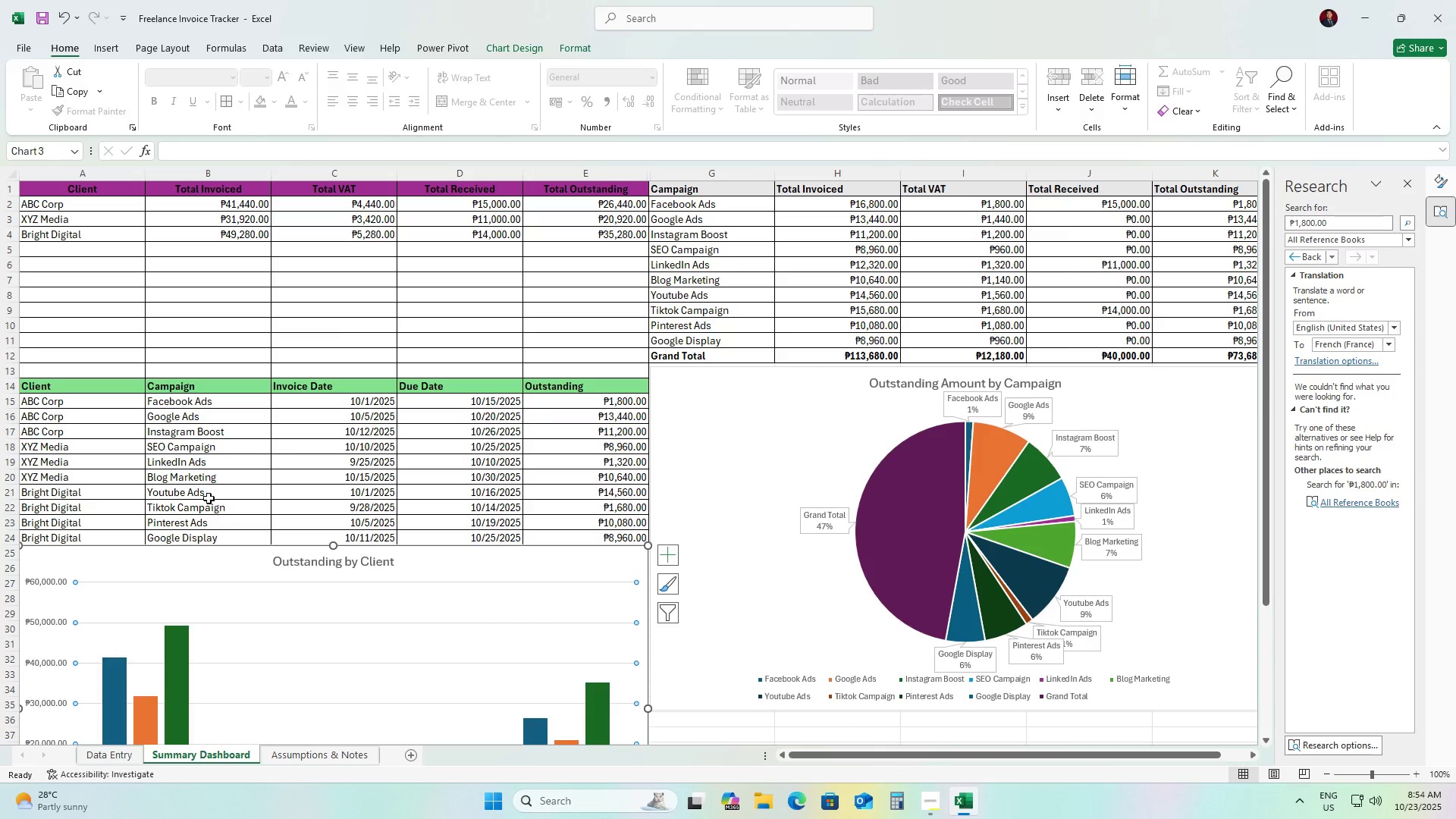 
scroll: coordinate [203, 479], scroll_direction: up, amount: 5.0
 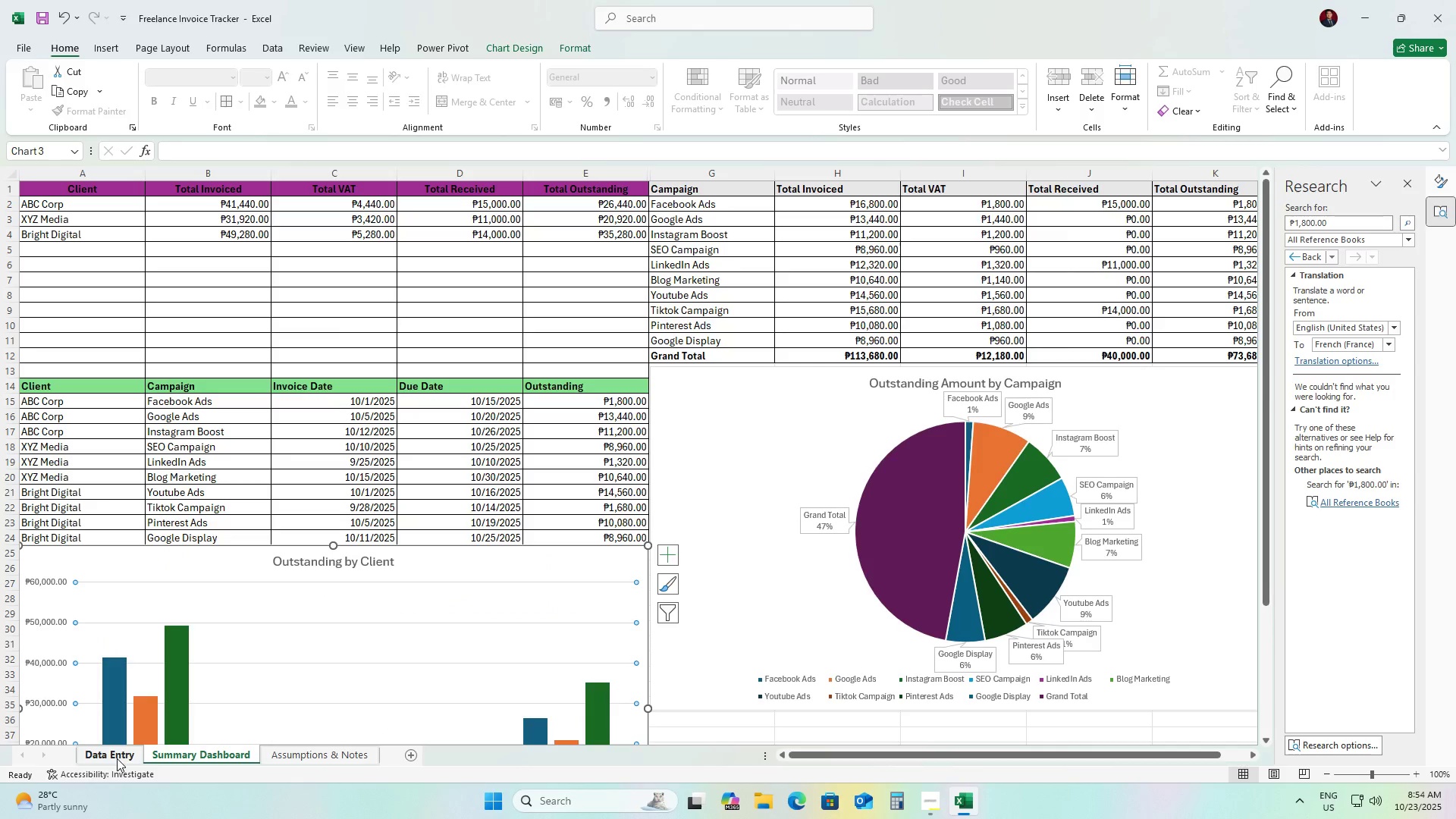 
left_click([117, 758])
 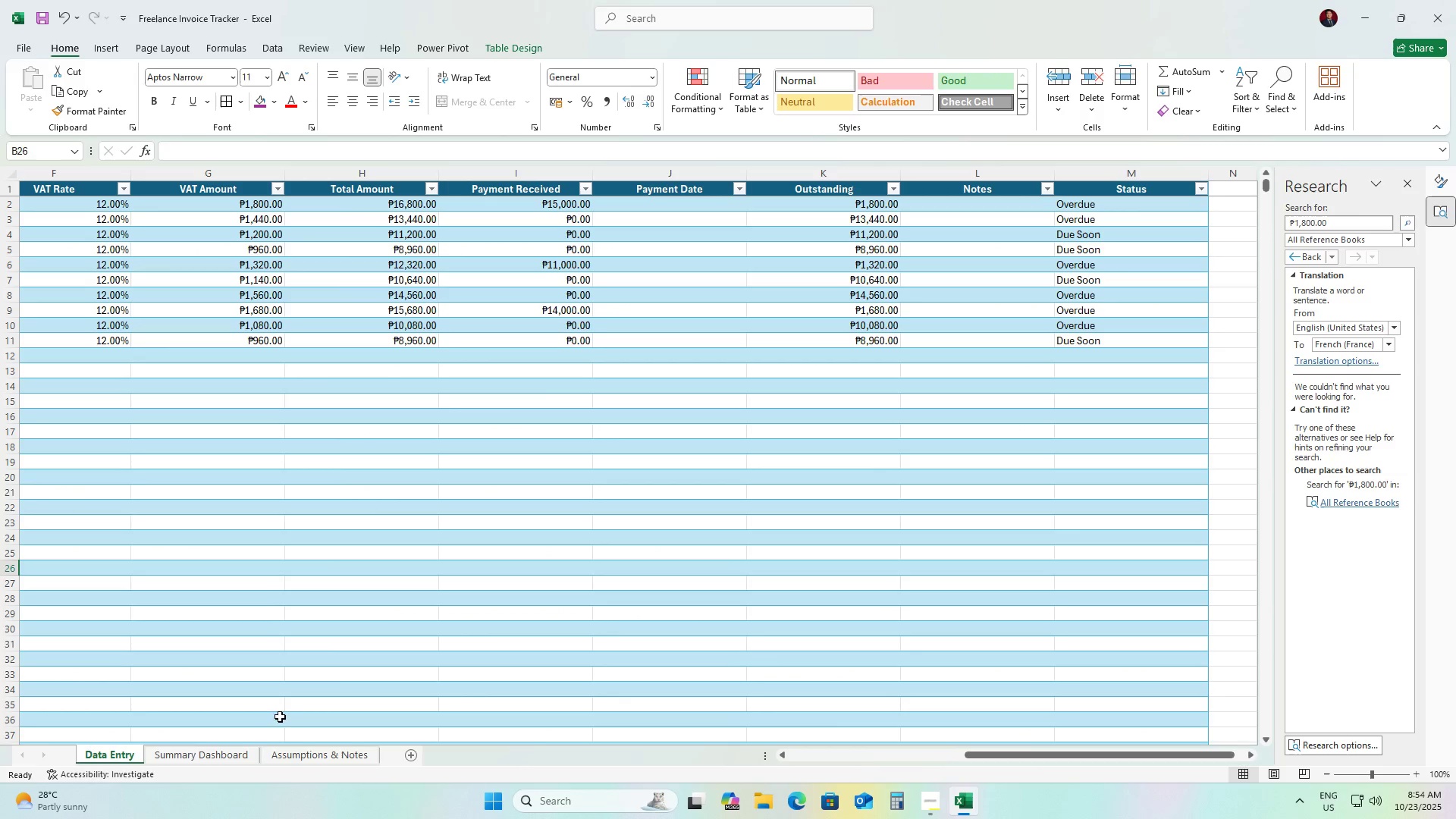 
scroll: coordinate [271, 630], scroll_direction: up, amount: 5.0
 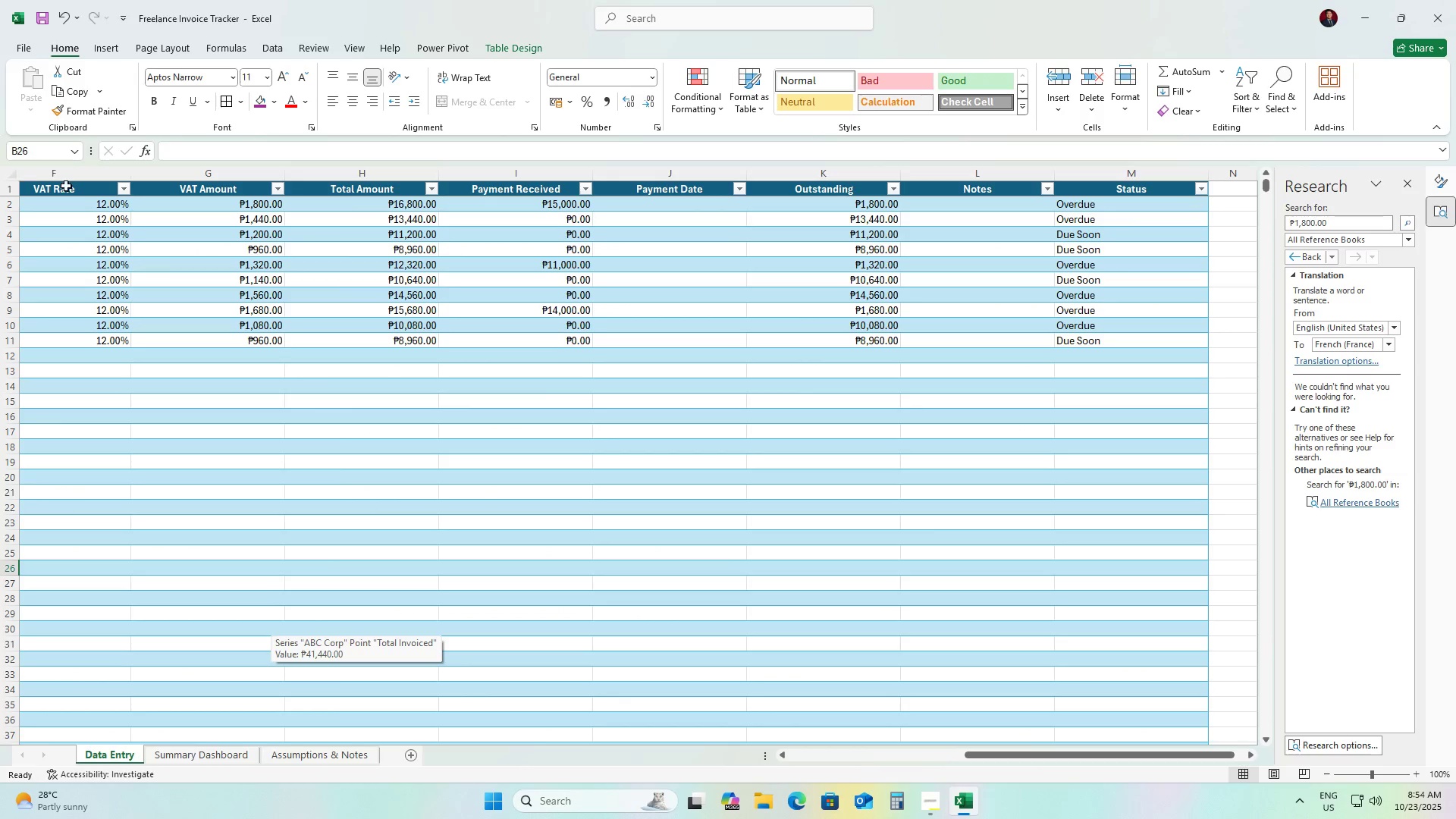 
left_click([315, 525])
 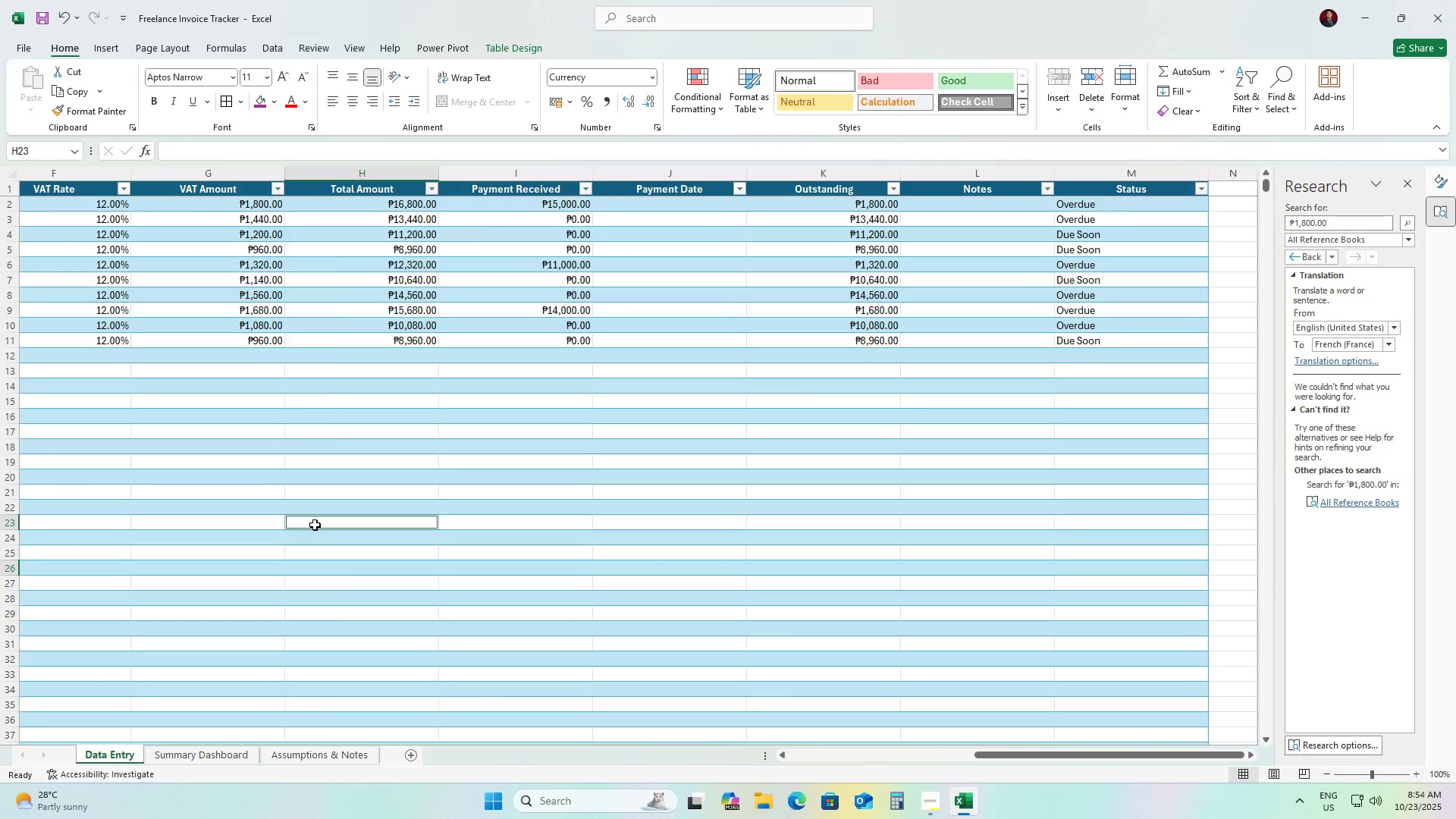 
key(Control+A)
 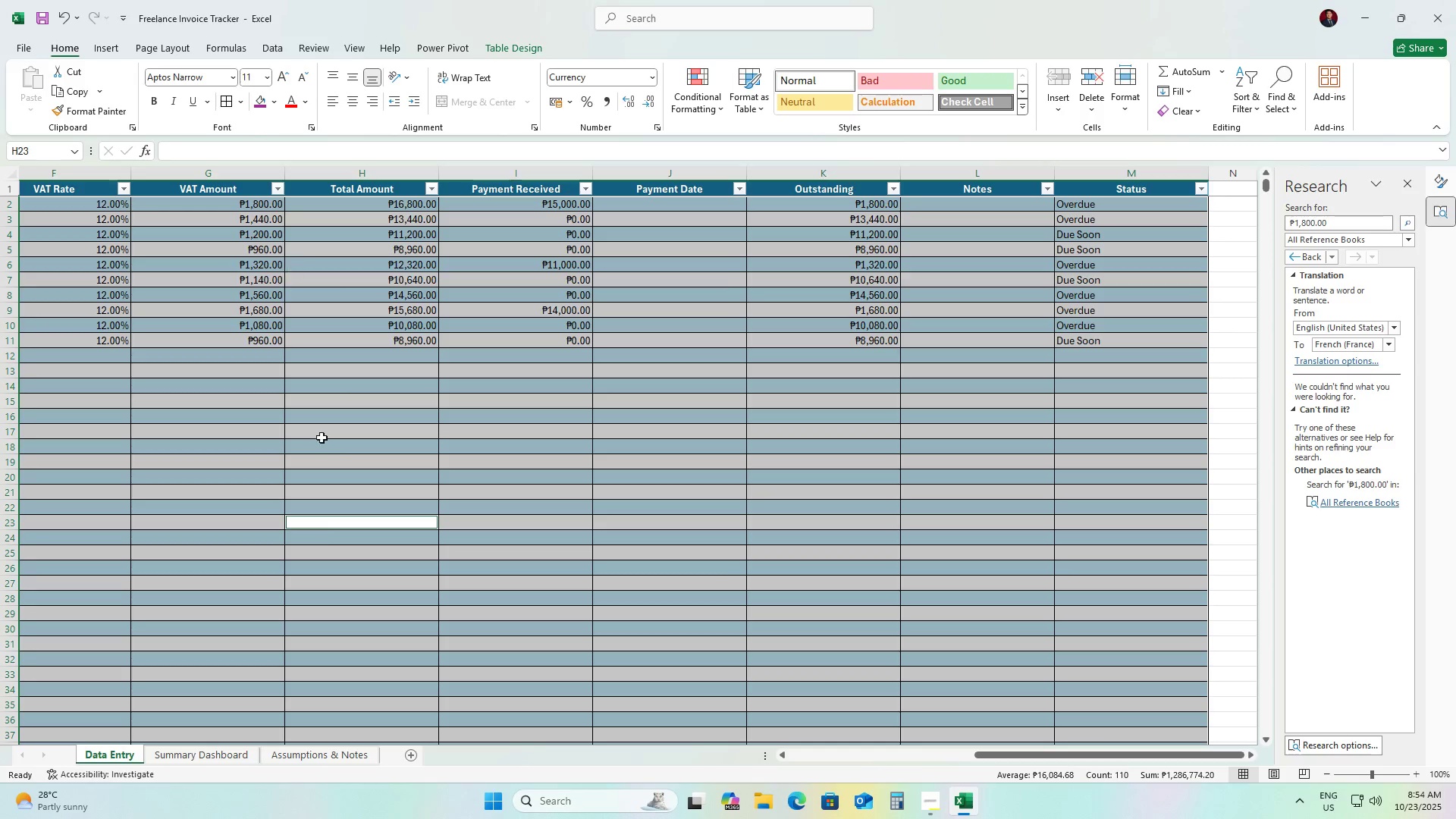 
double_click([322, 541])
 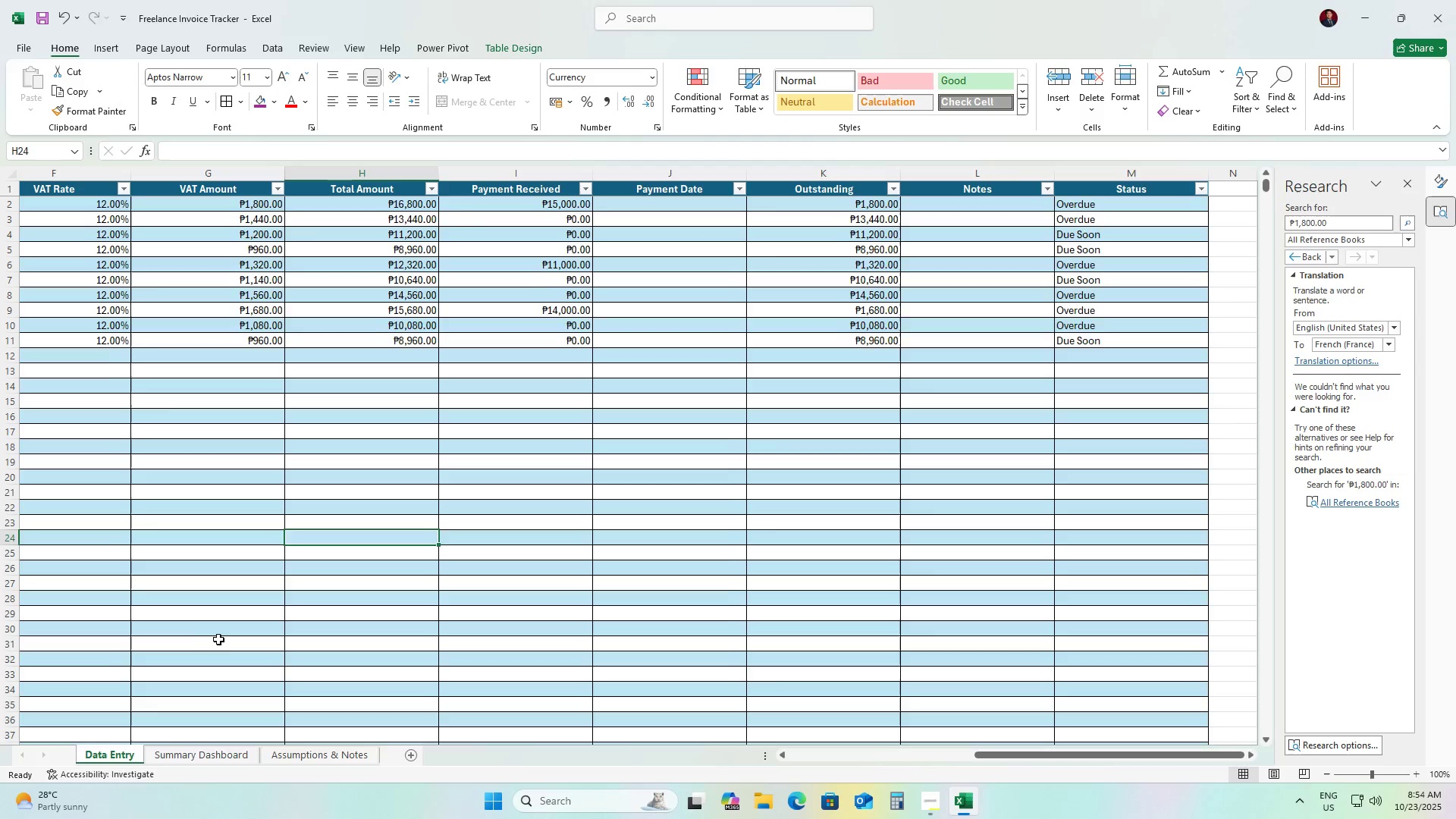 
scroll: coordinate [222, 638], scroll_direction: up, amount: 8.0
 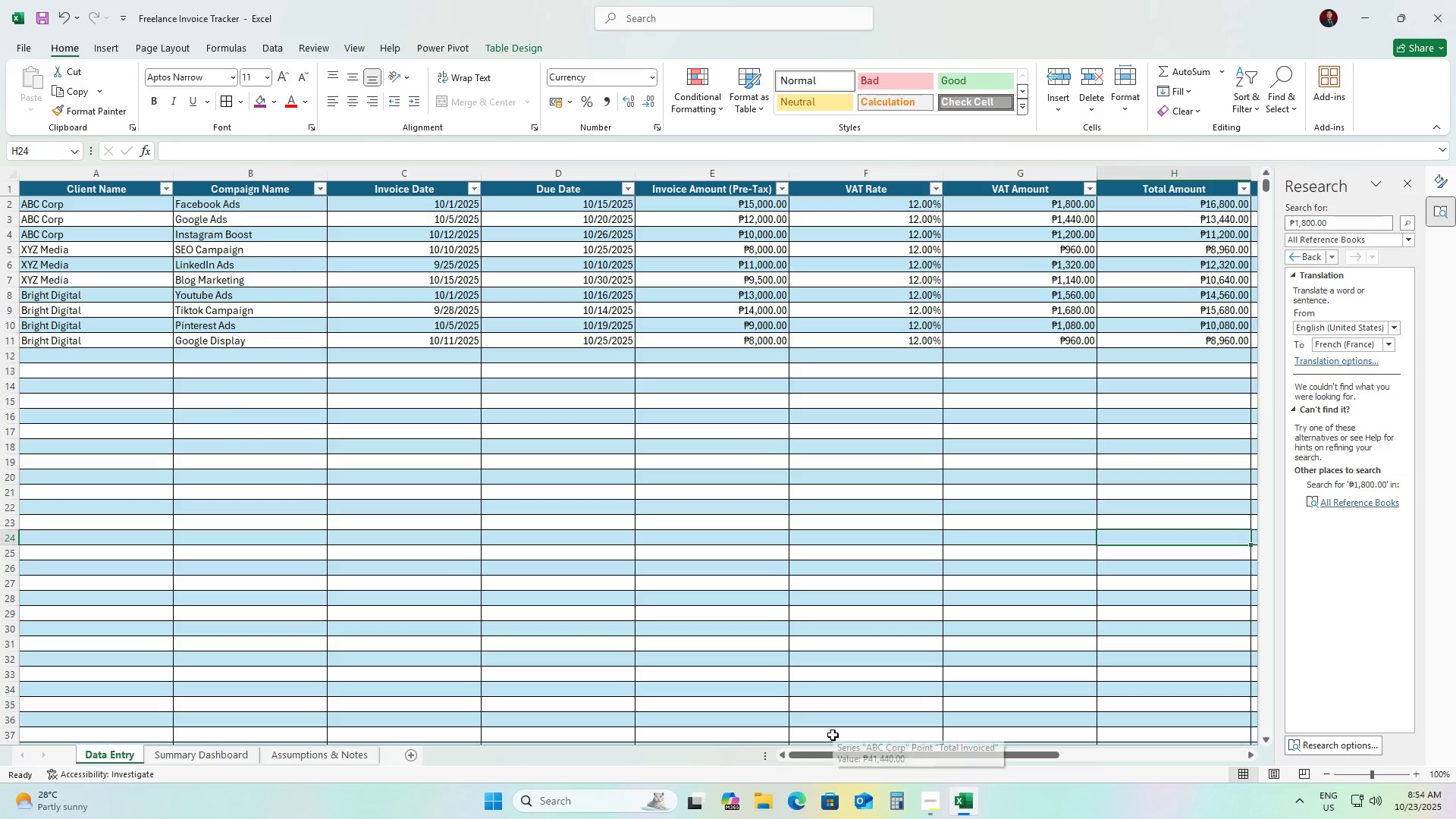 
left_click([322, 756])
 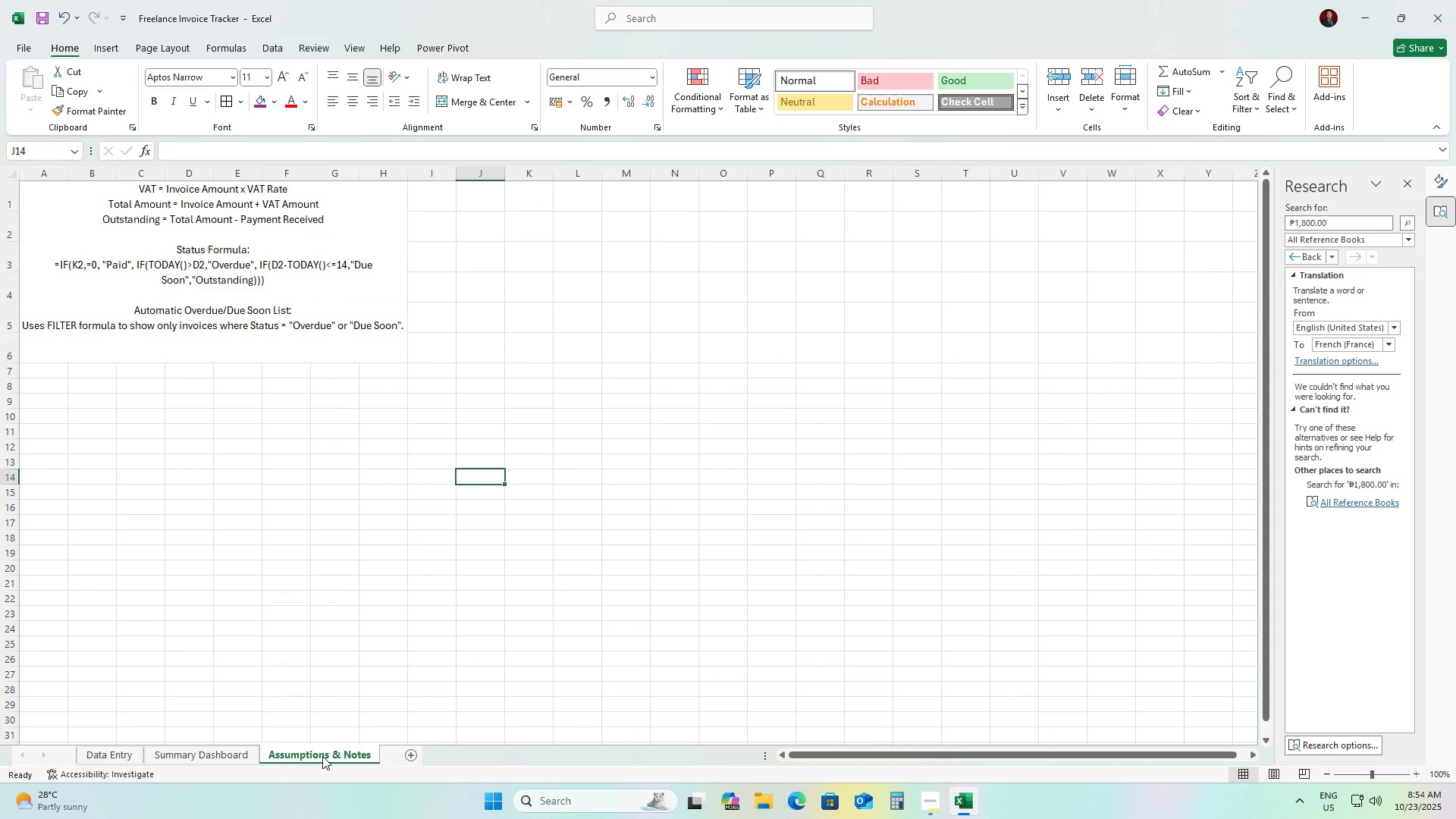 
wait(22.99)
 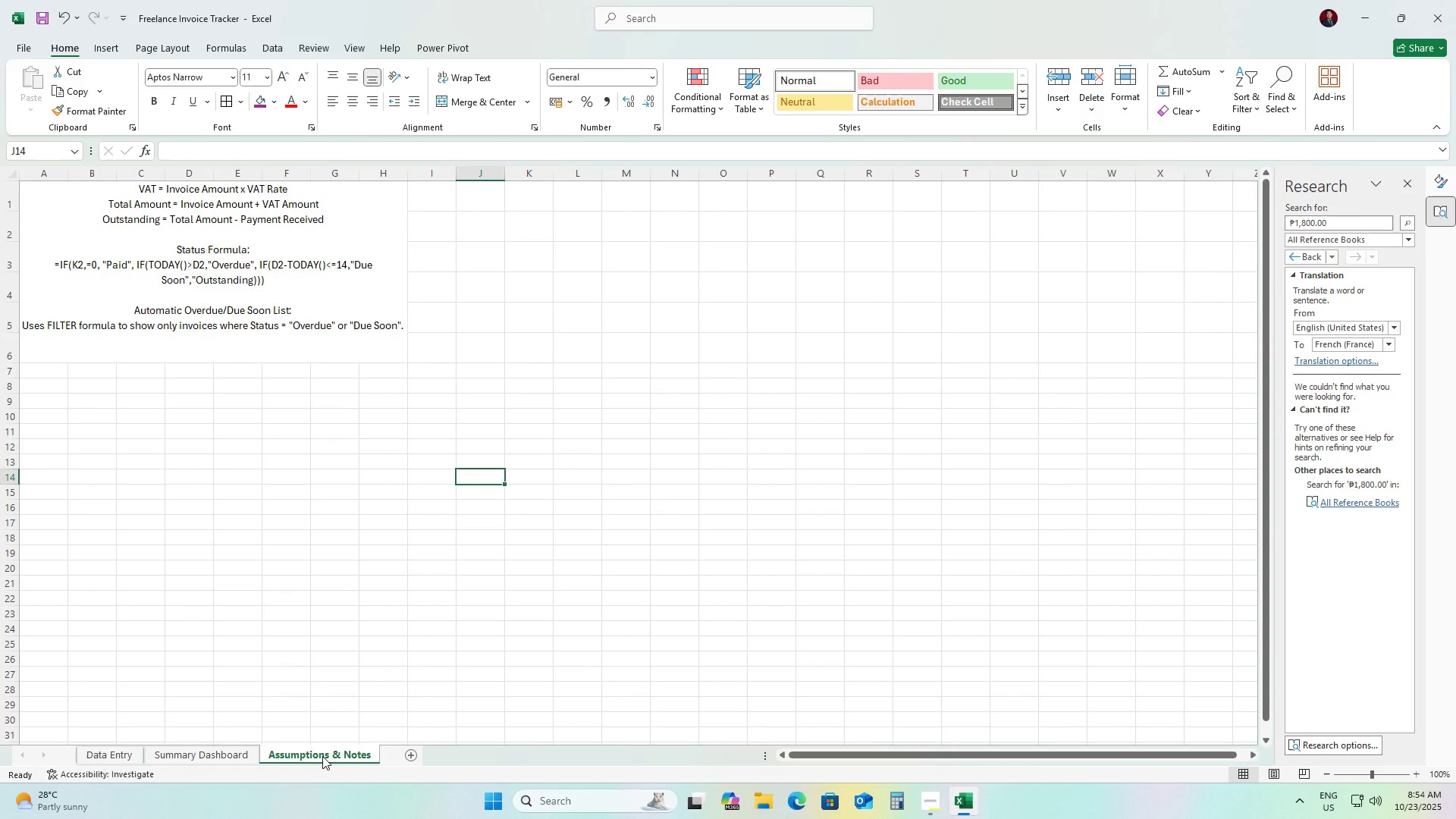 
left_click([167, 472])
 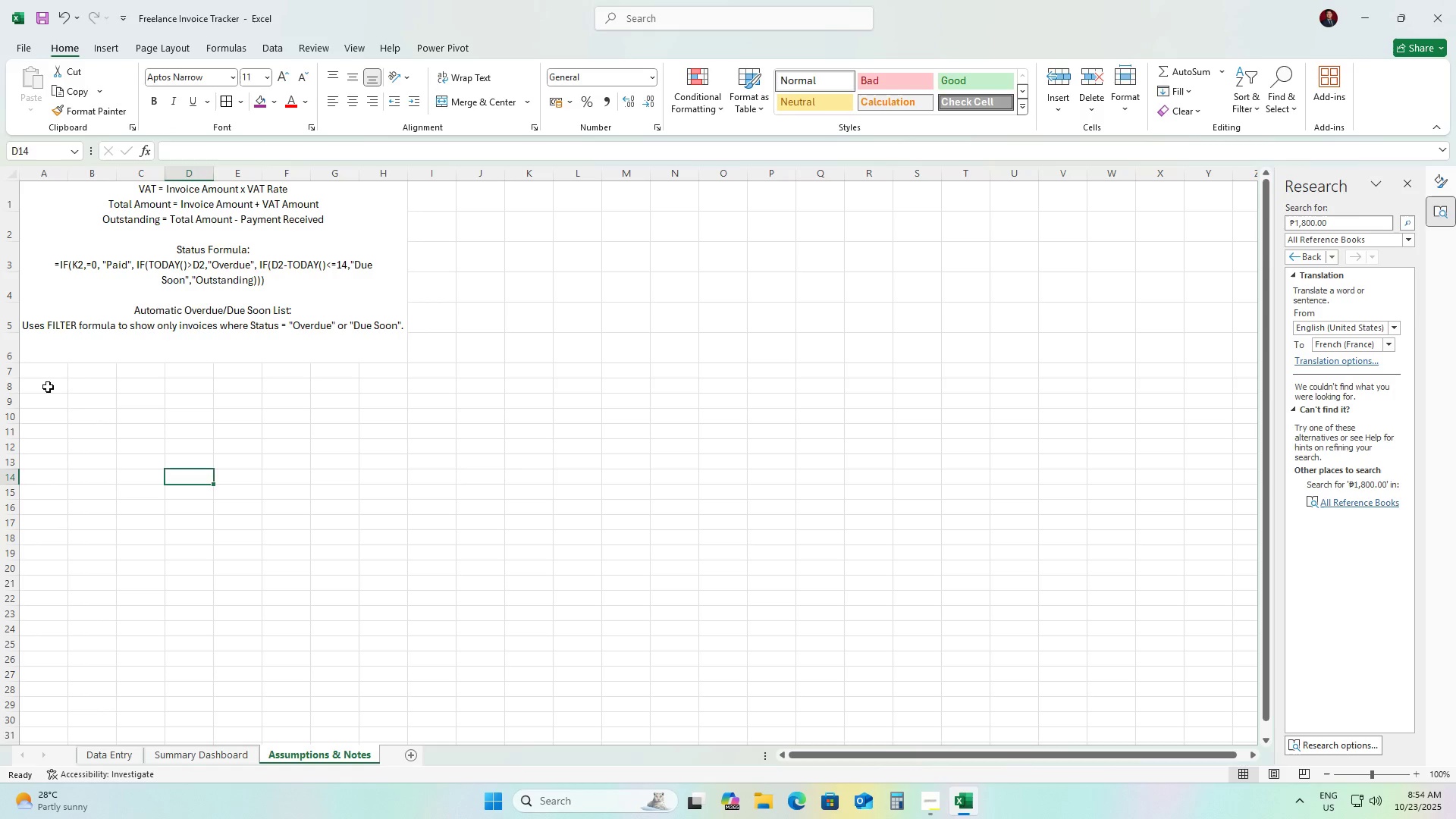 
left_click([48, 387])
 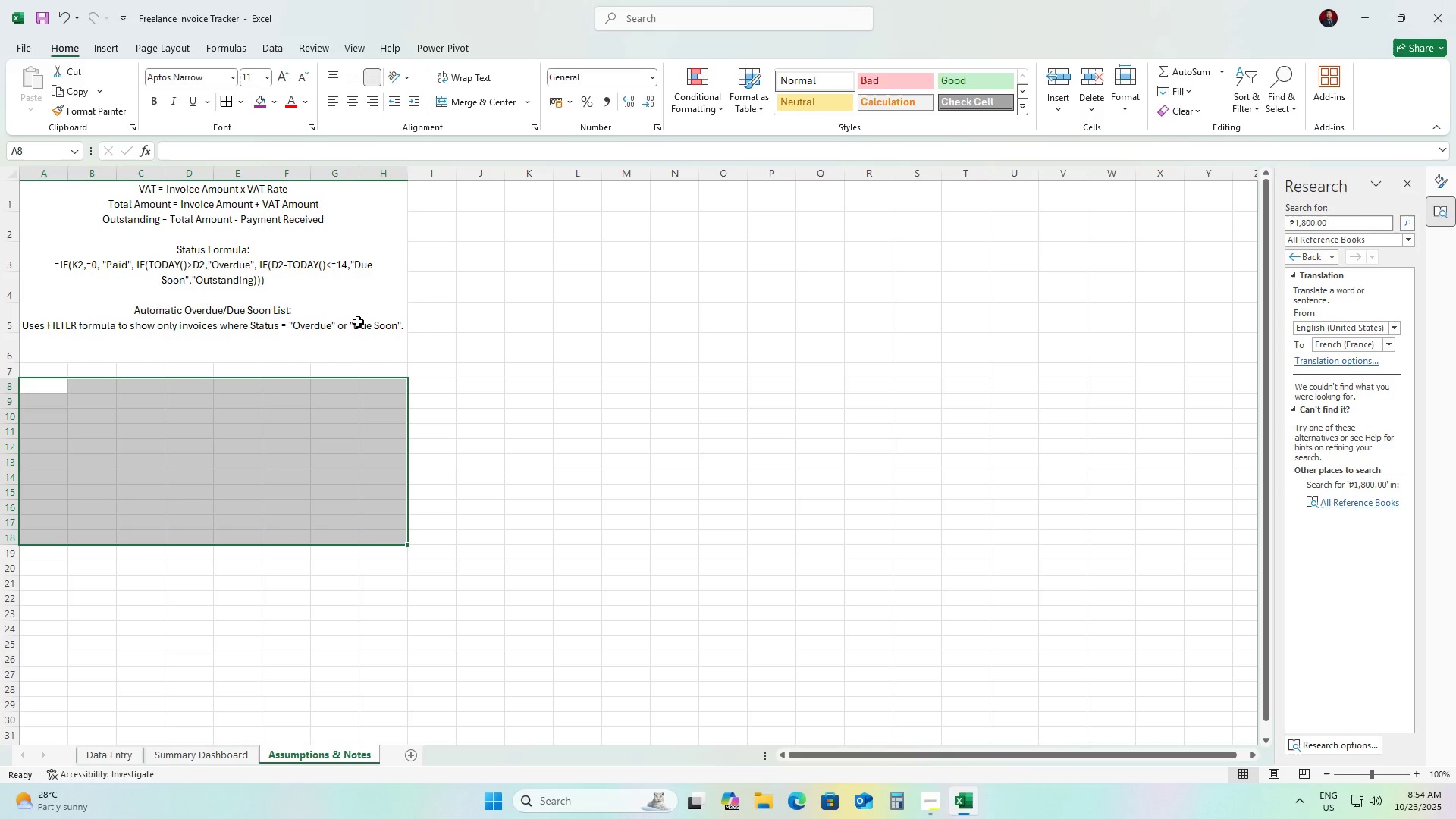 
wait(7.12)
 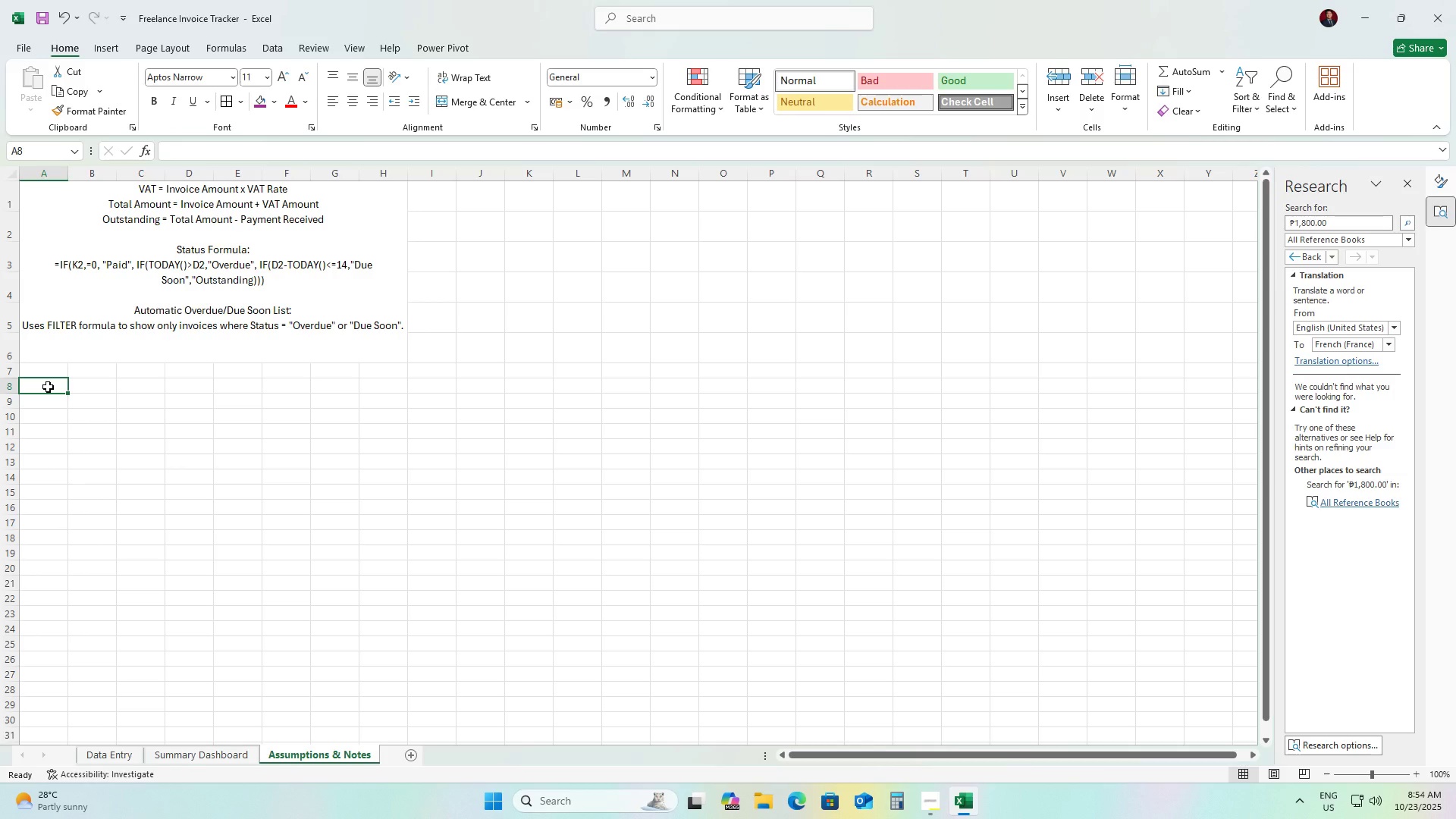 
left_click([456, 108])
 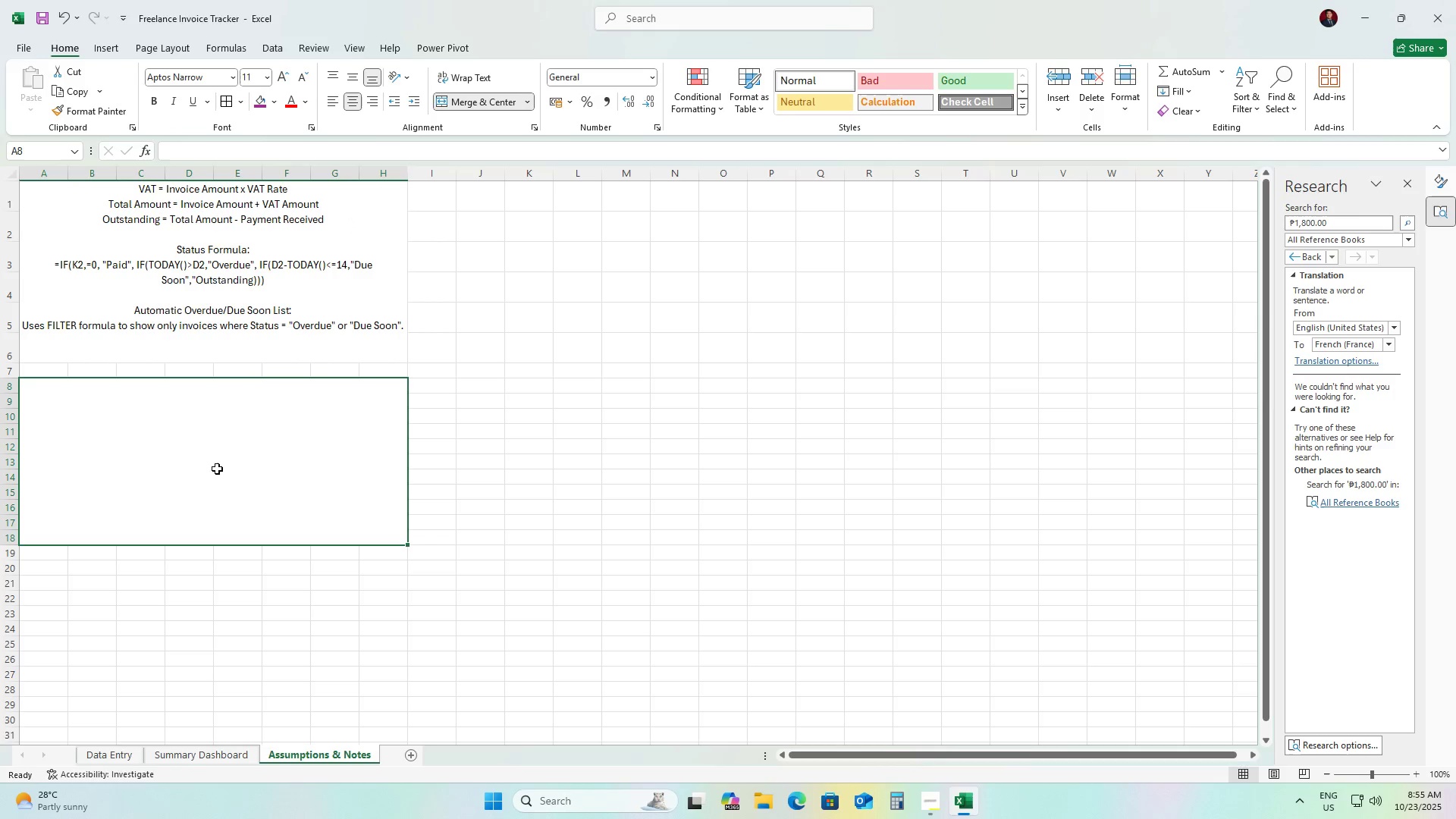 
double_click([217, 469])
 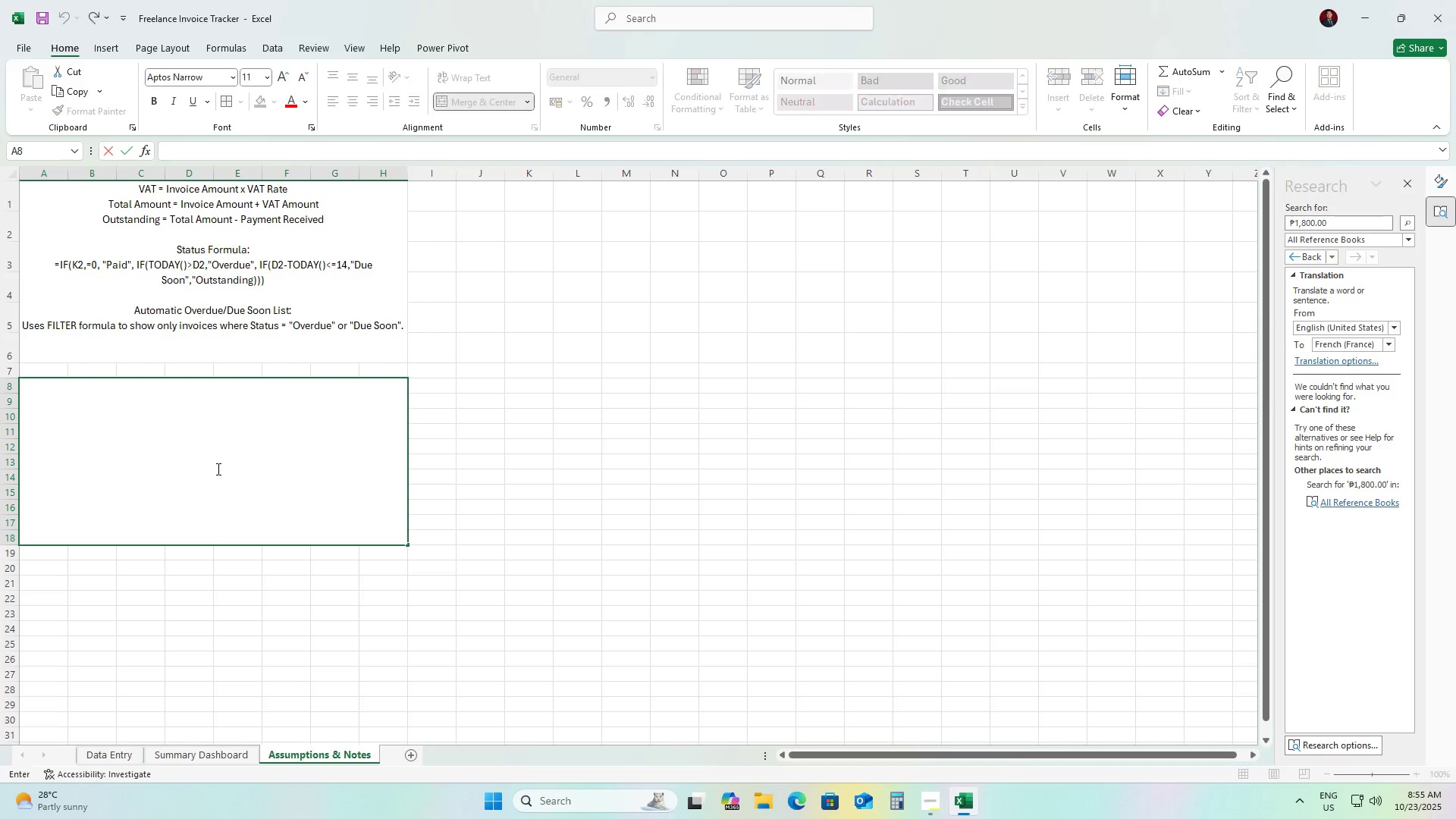 
triple_click([217, 469])
 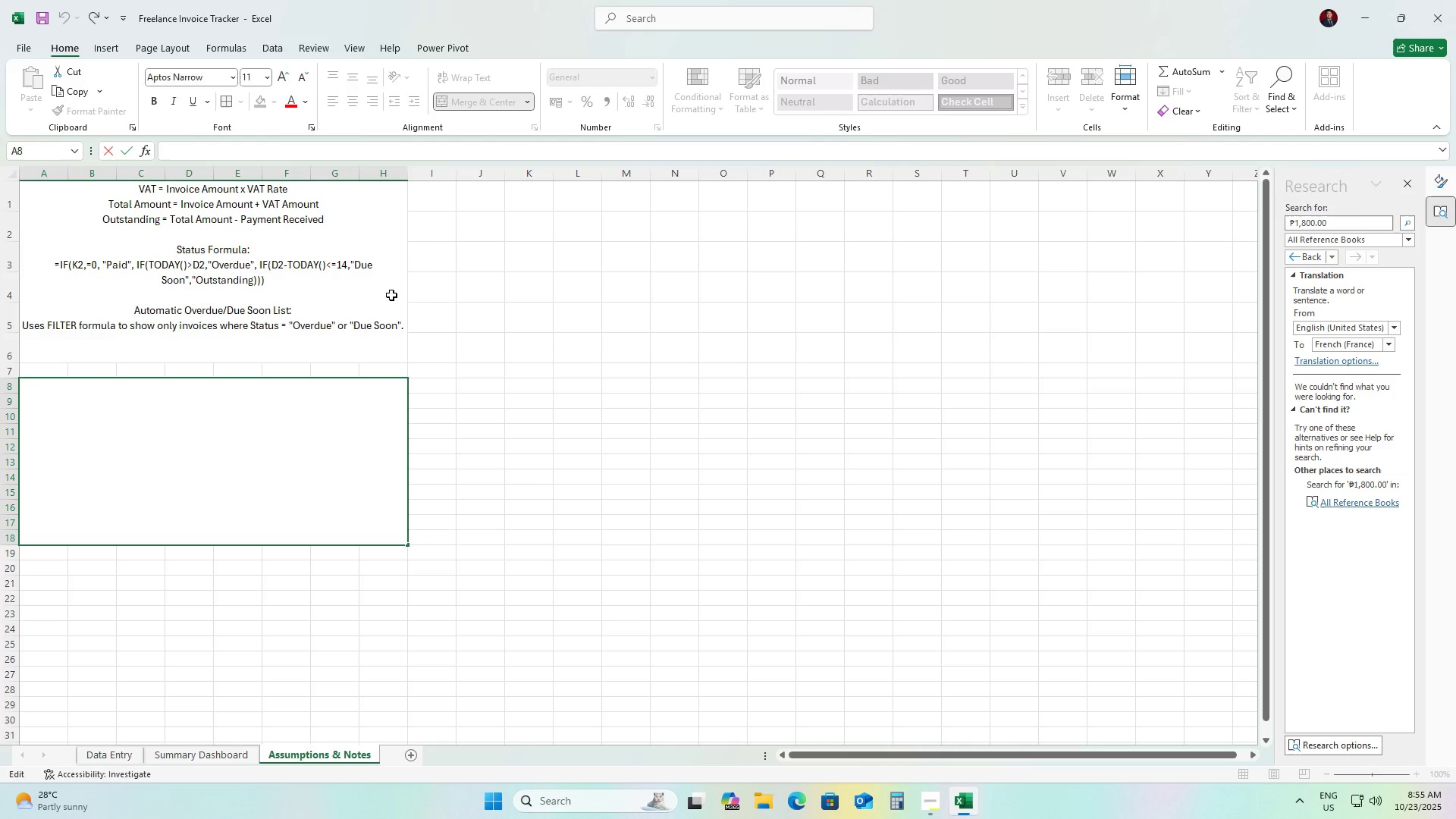 
double_click([211, 464])
 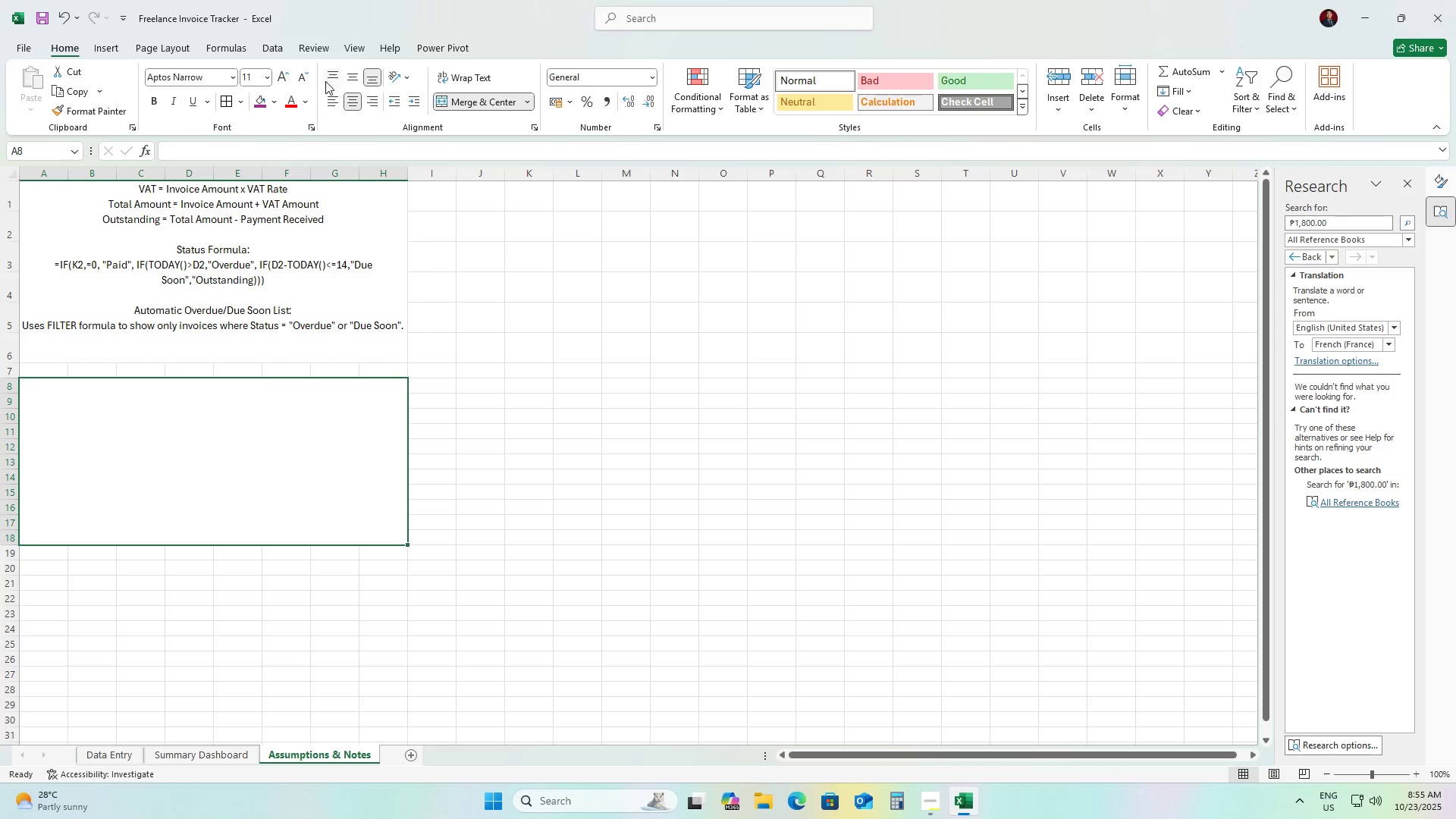 
left_click([325, 78])
 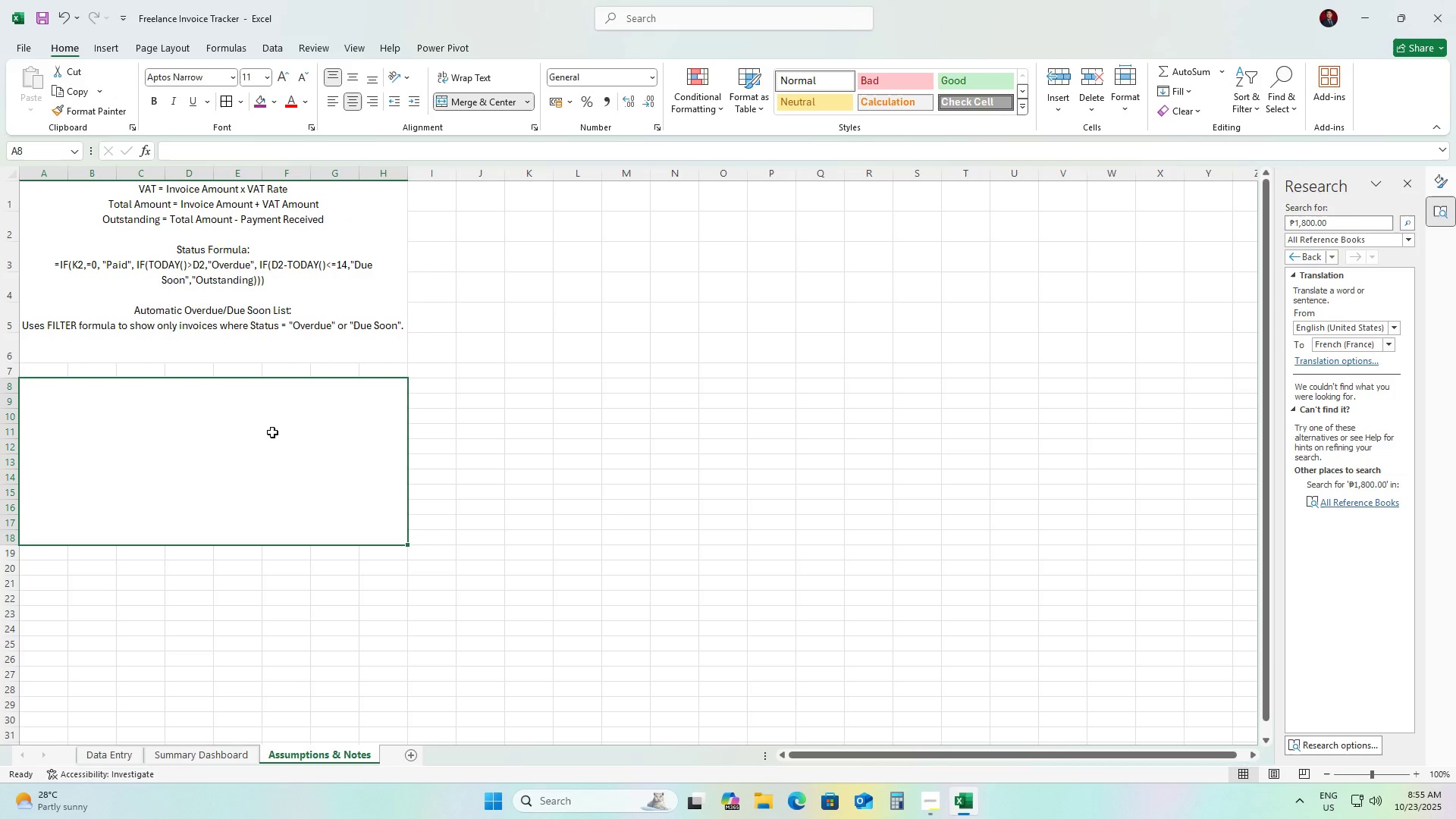 
double_click([272, 432])
 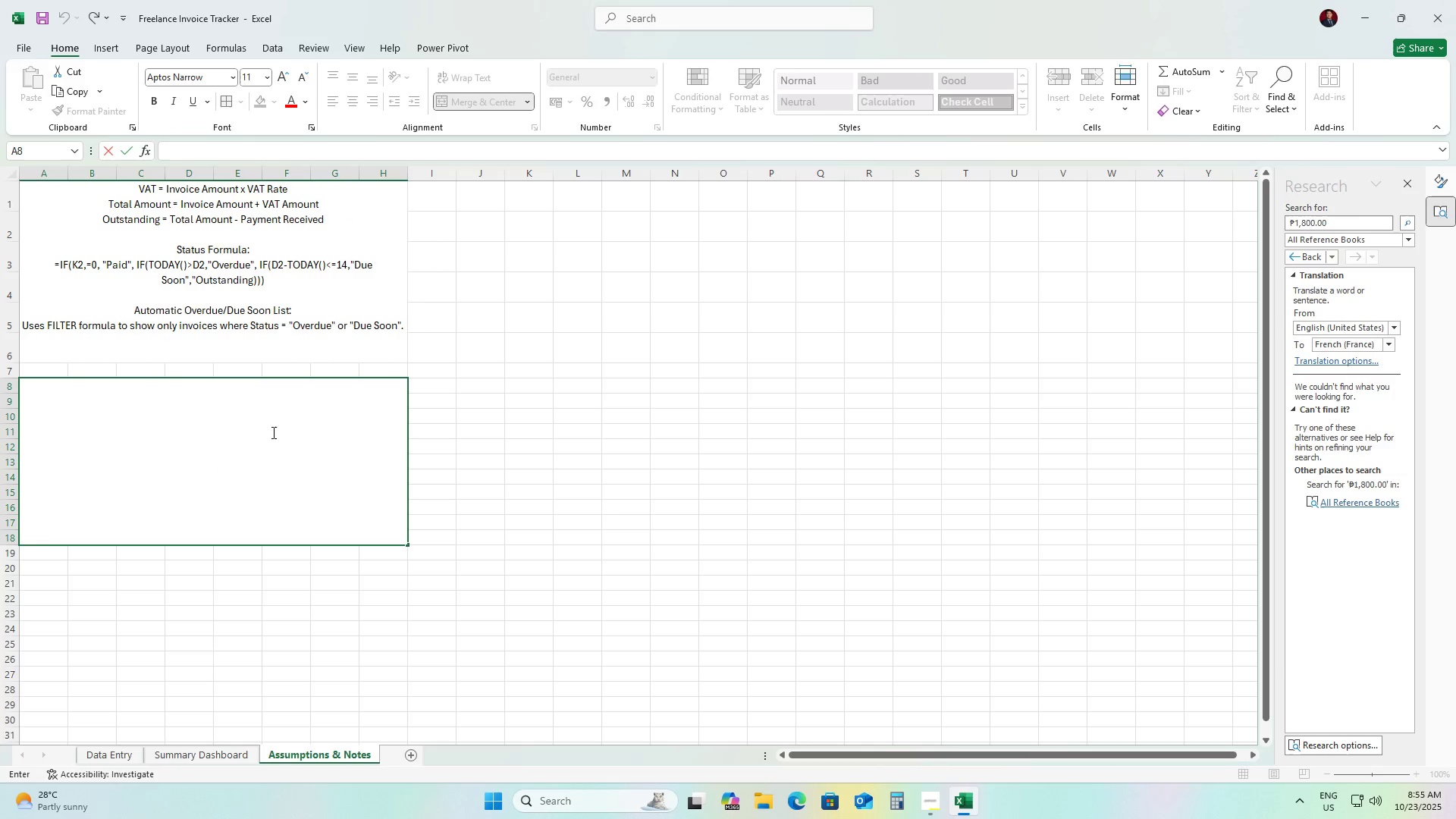 
type(Purpose)
 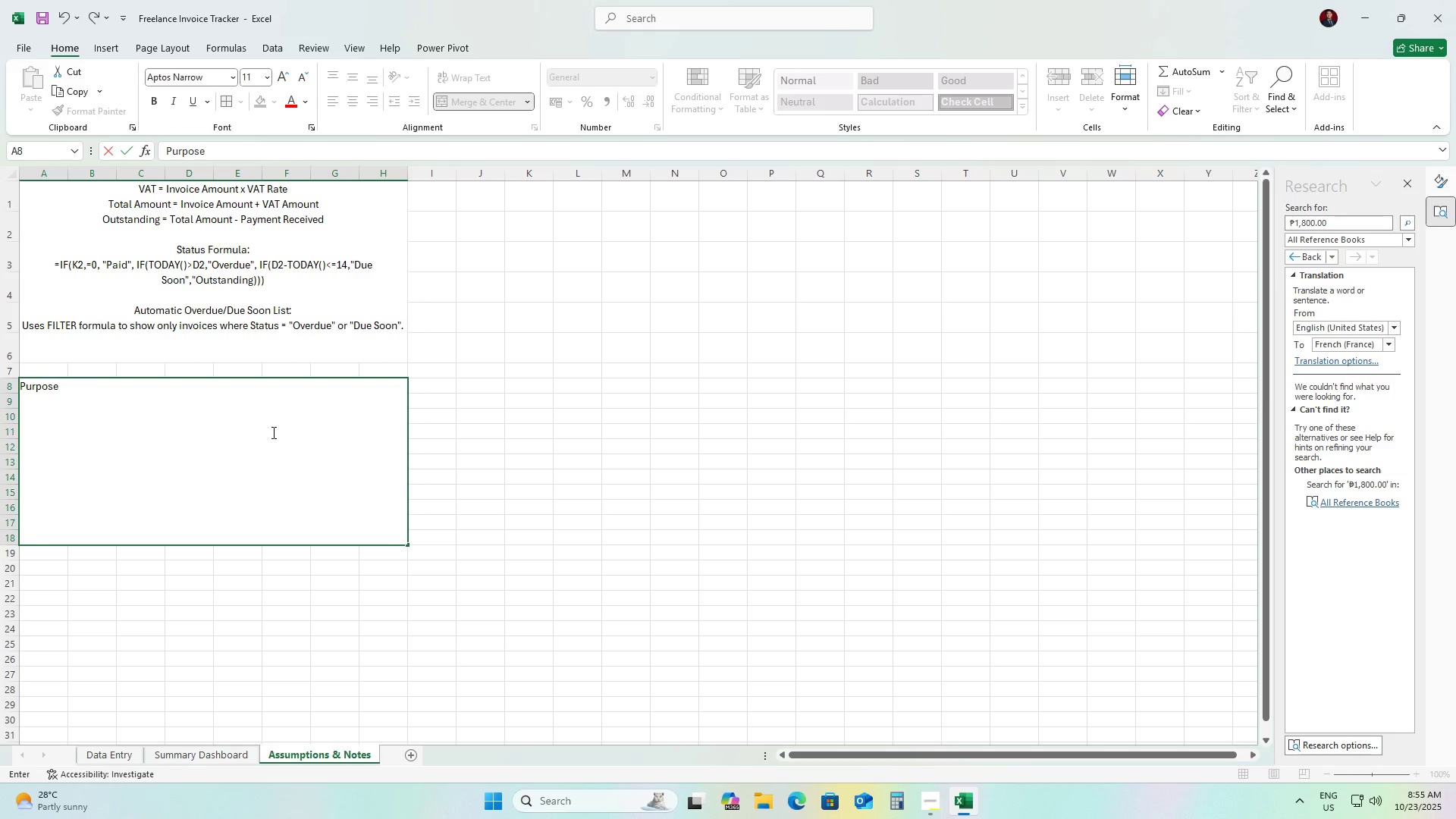 
key(Control+ControlLeft)
 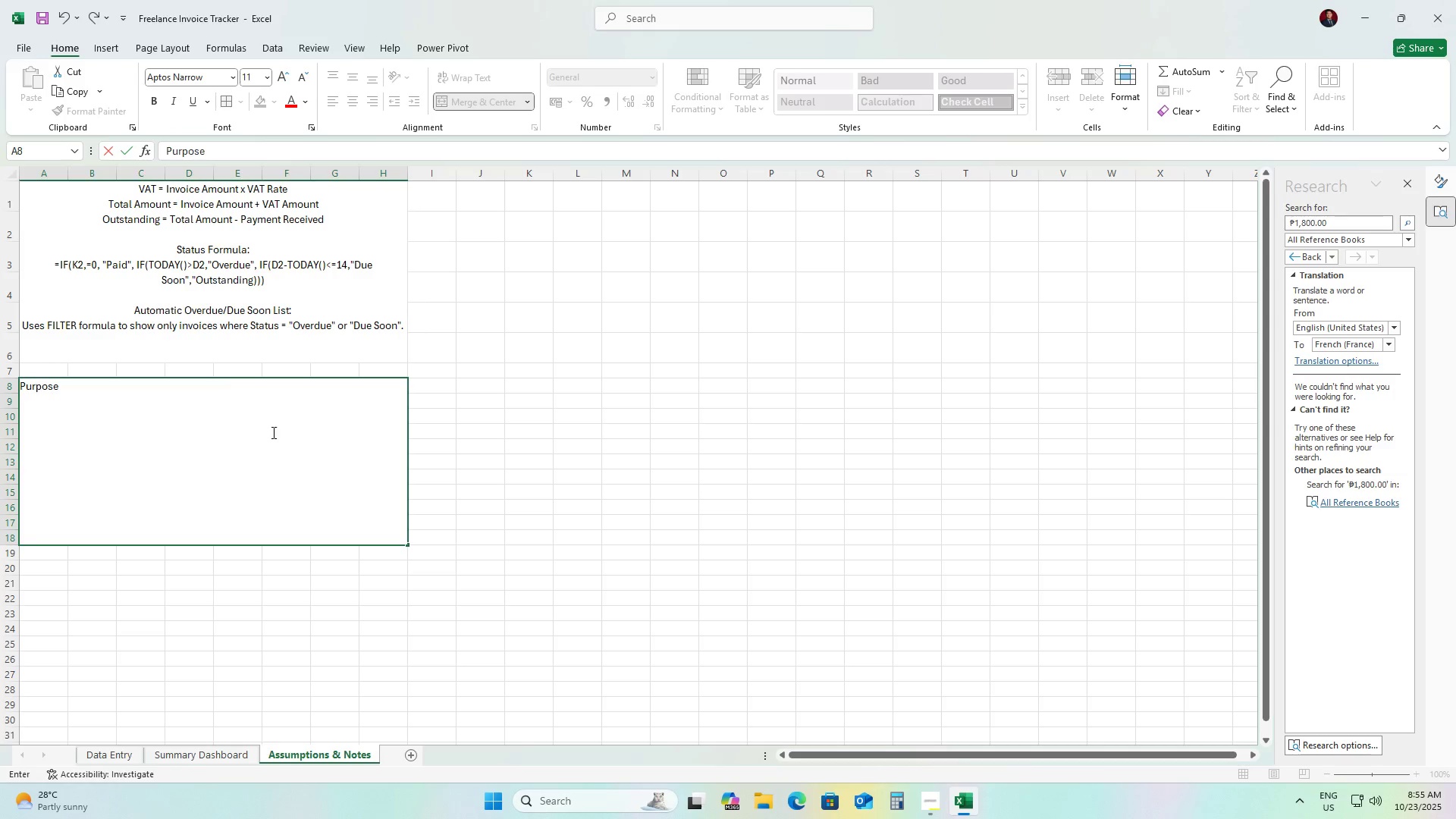 
key(ArrowRight)
 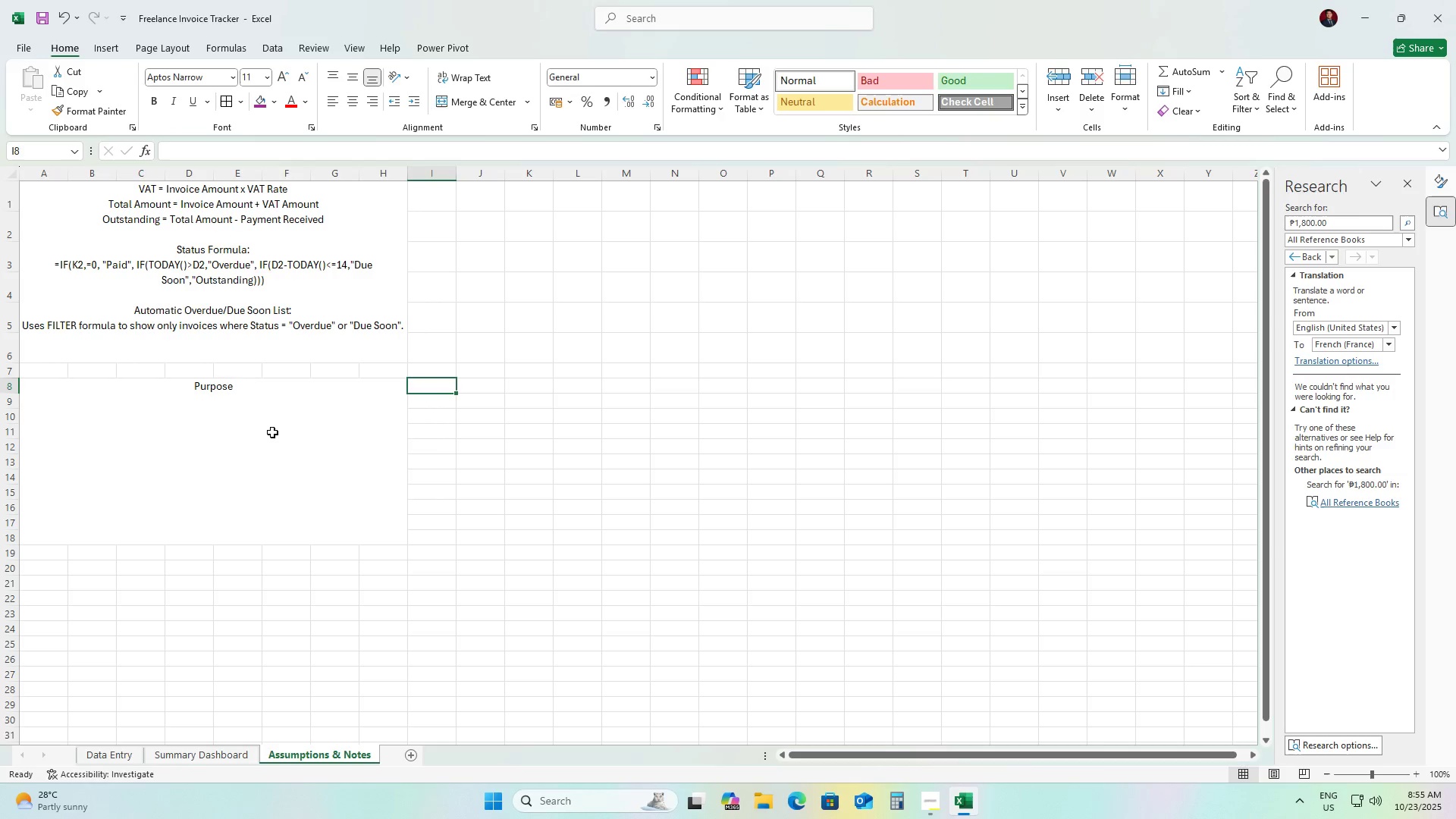 
key(ArrowLeft)
 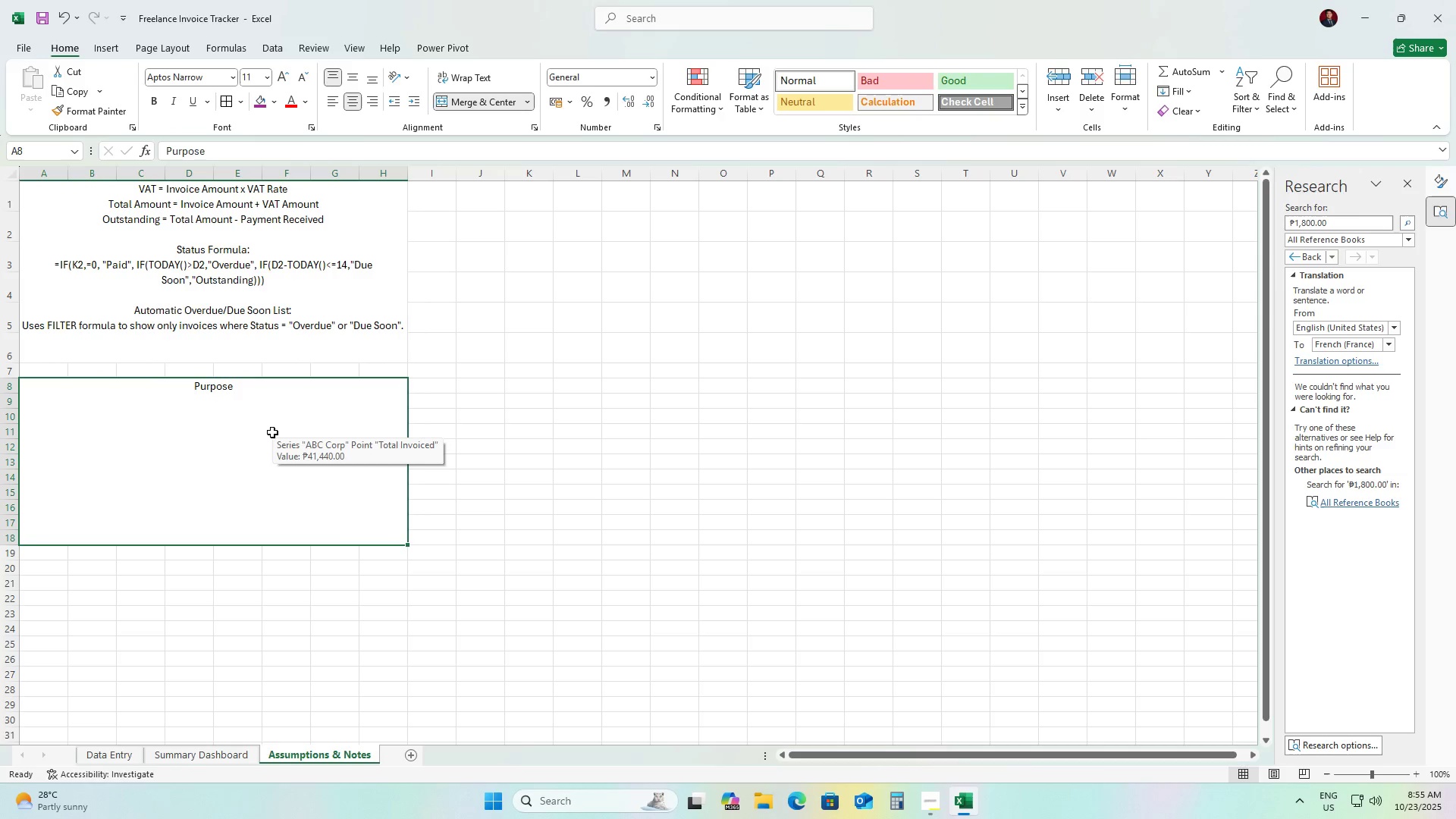 
key(Control+B)
 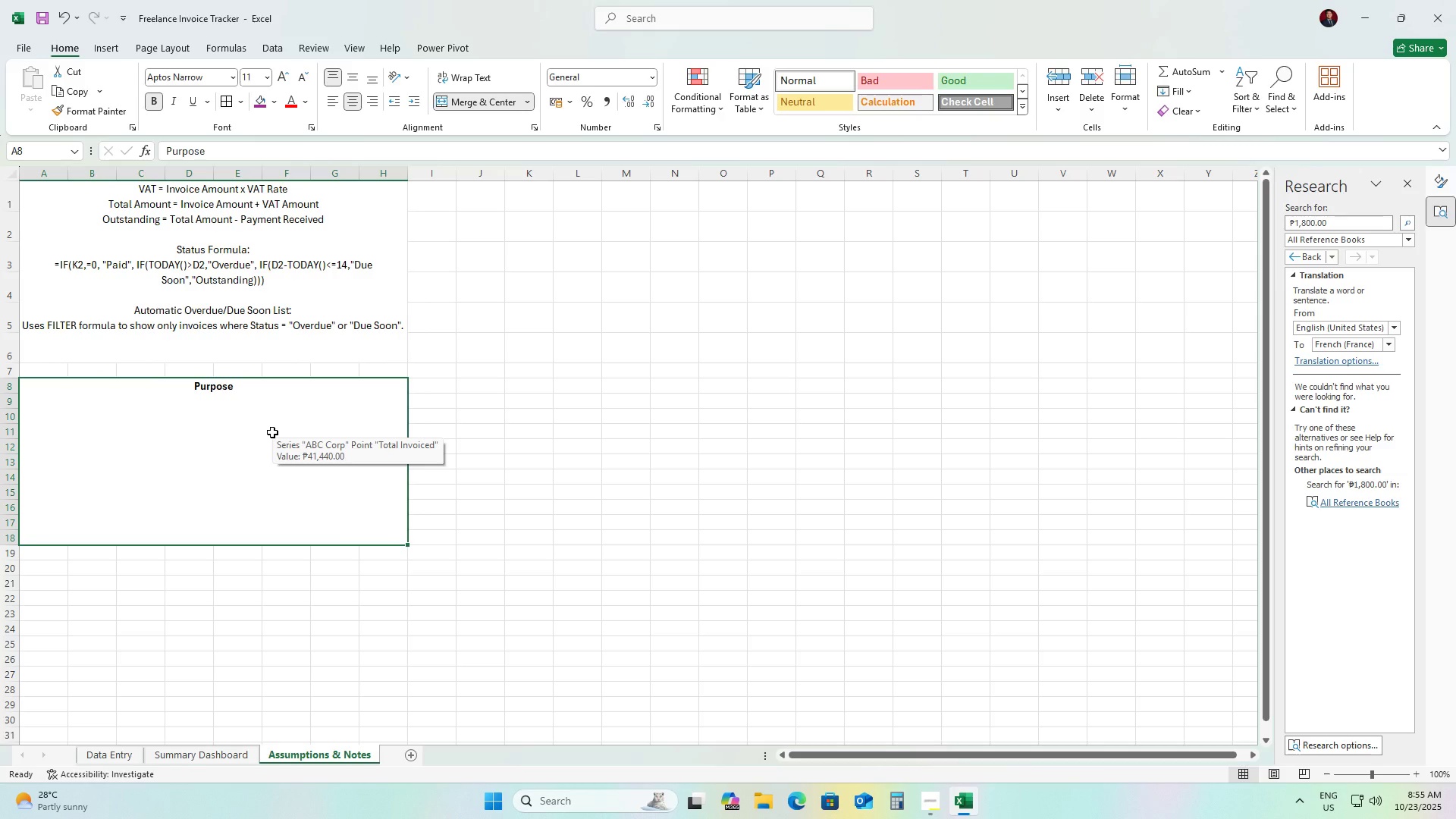 
scroll: coordinate [272, 432], scroll_direction: up, amount: 1.0
 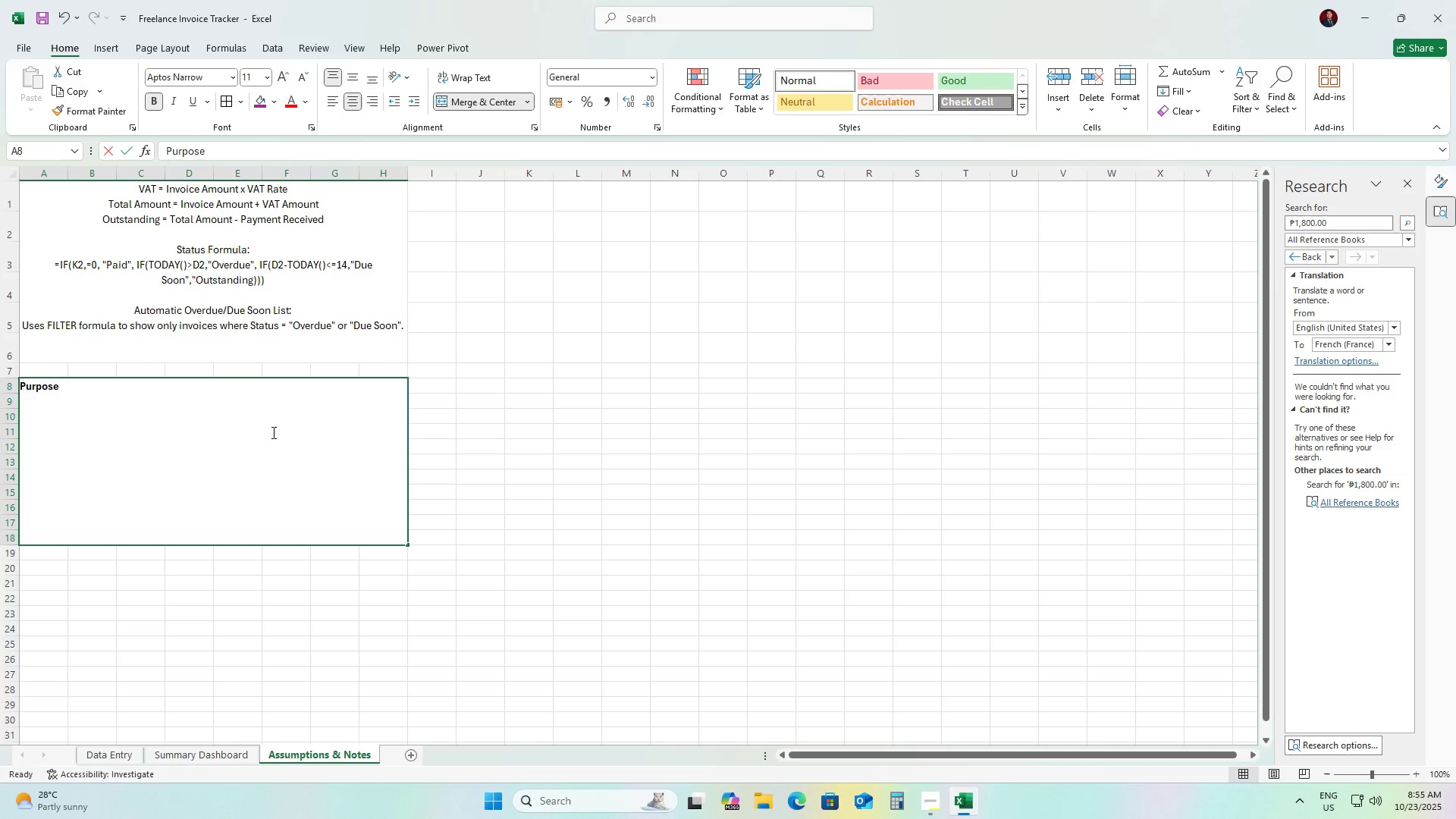 
double_click([272, 432])
 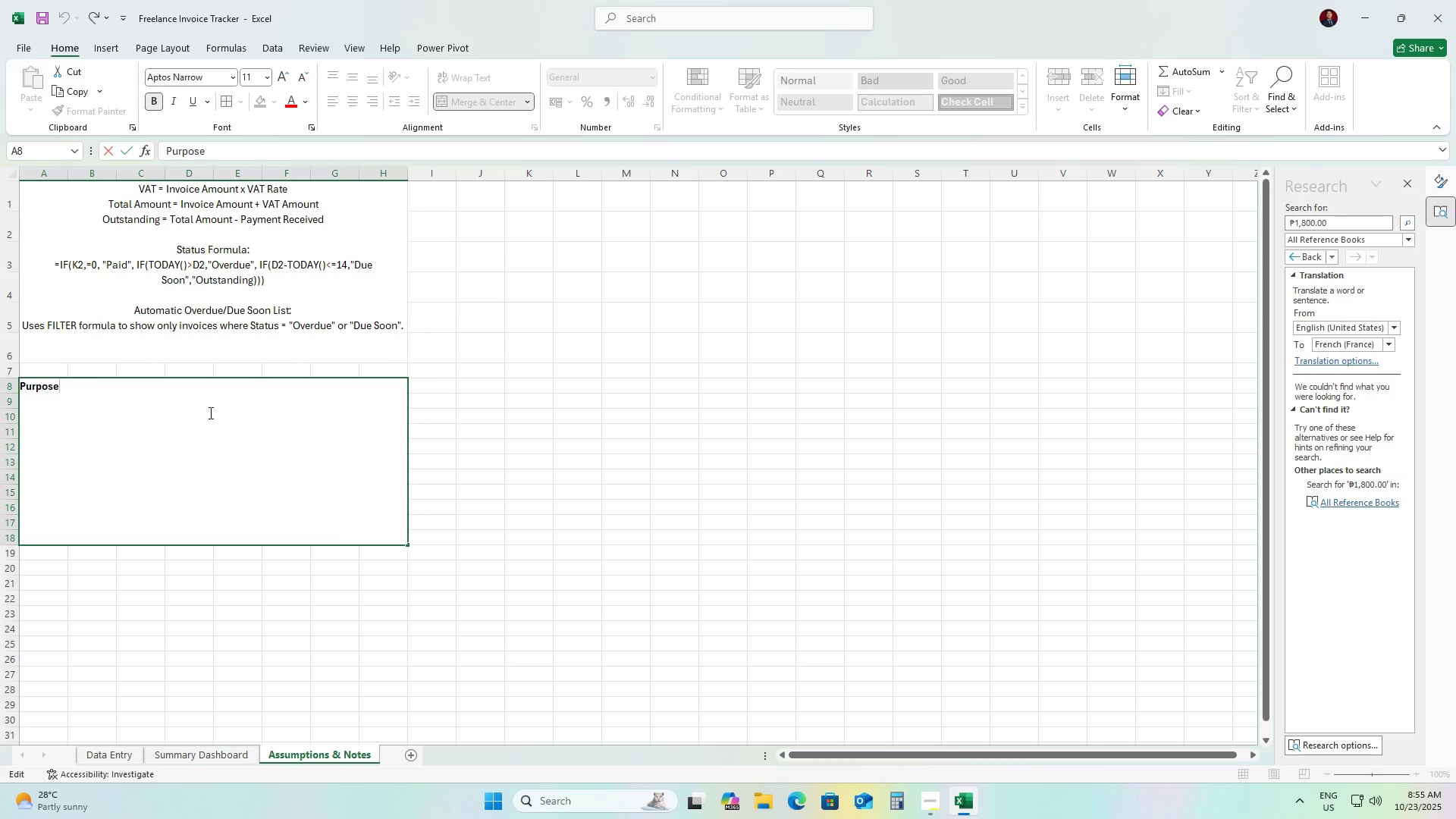 
key(Shift+ShiftRight)
 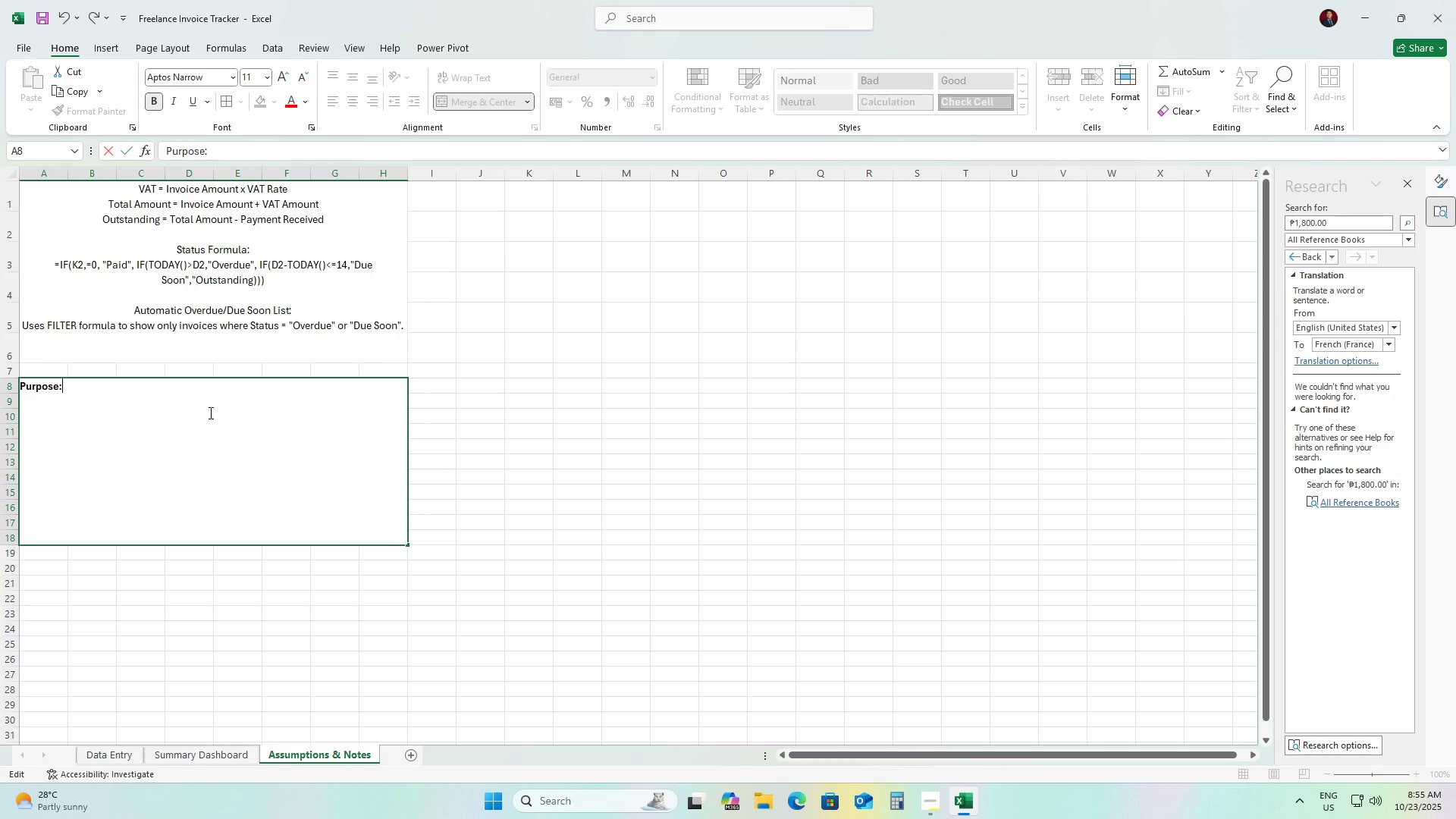 
key(Shift+Semicolon)
 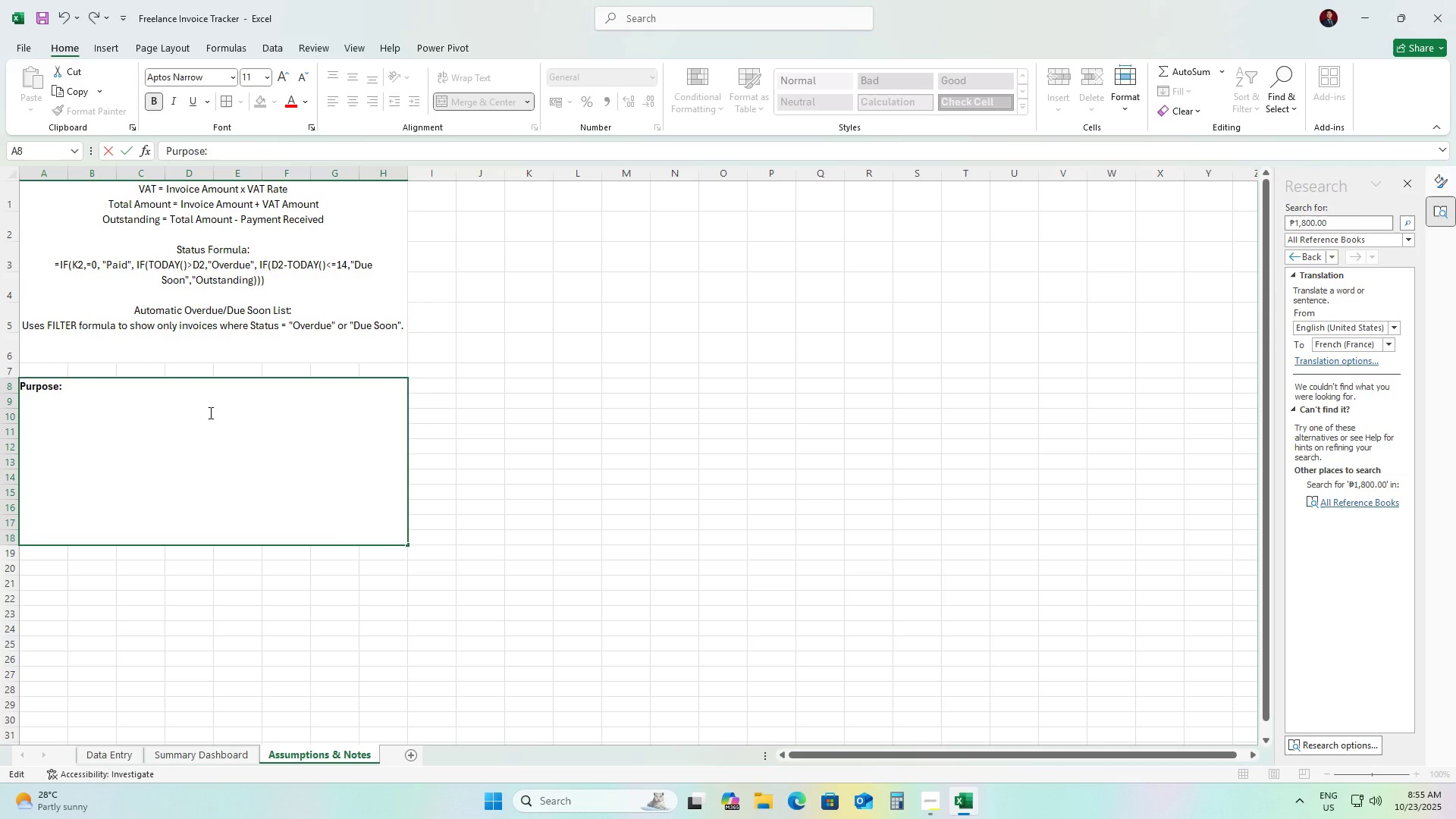 
key(Shift+Enter)
 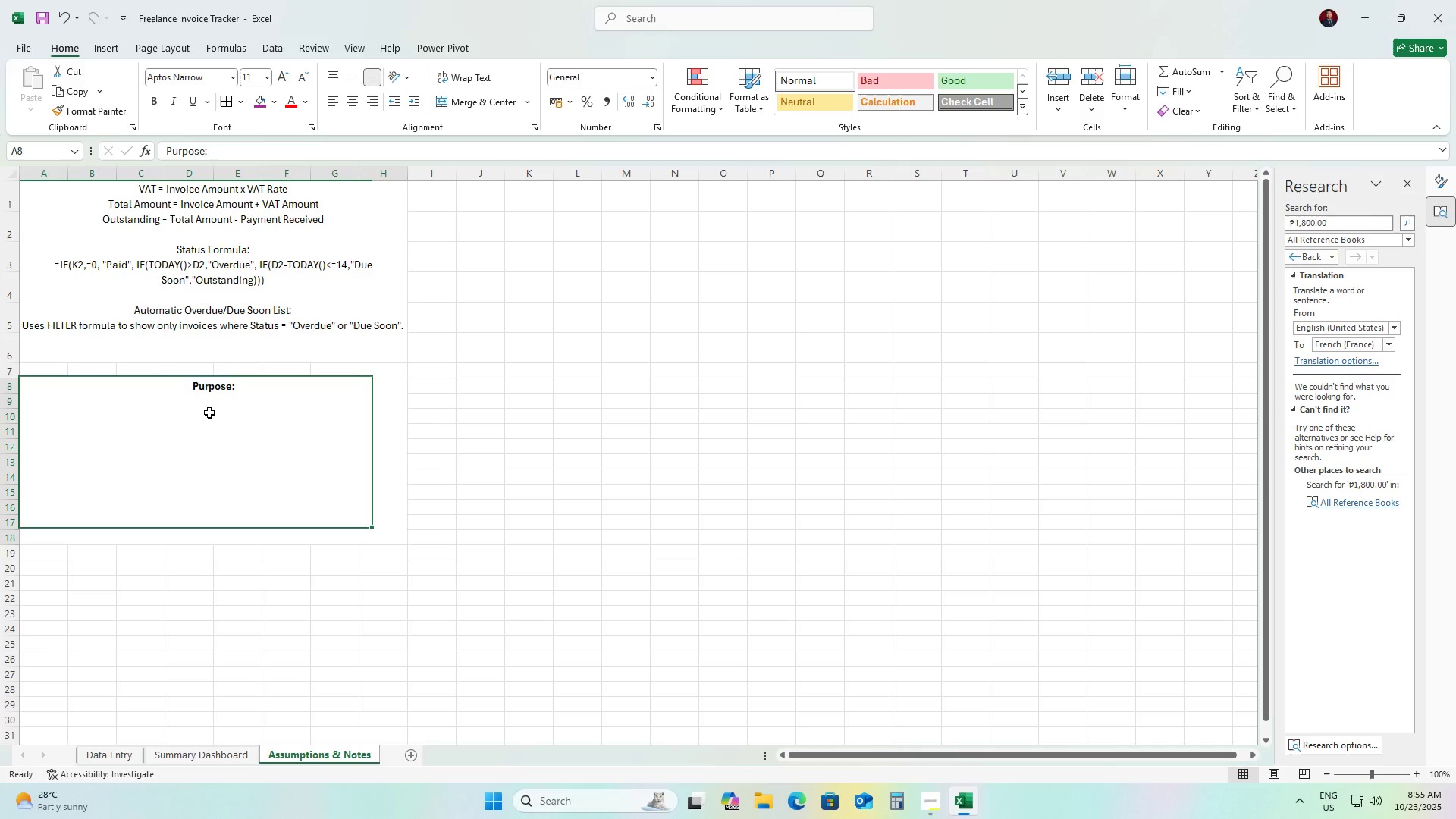 
double_click([209, 413])
 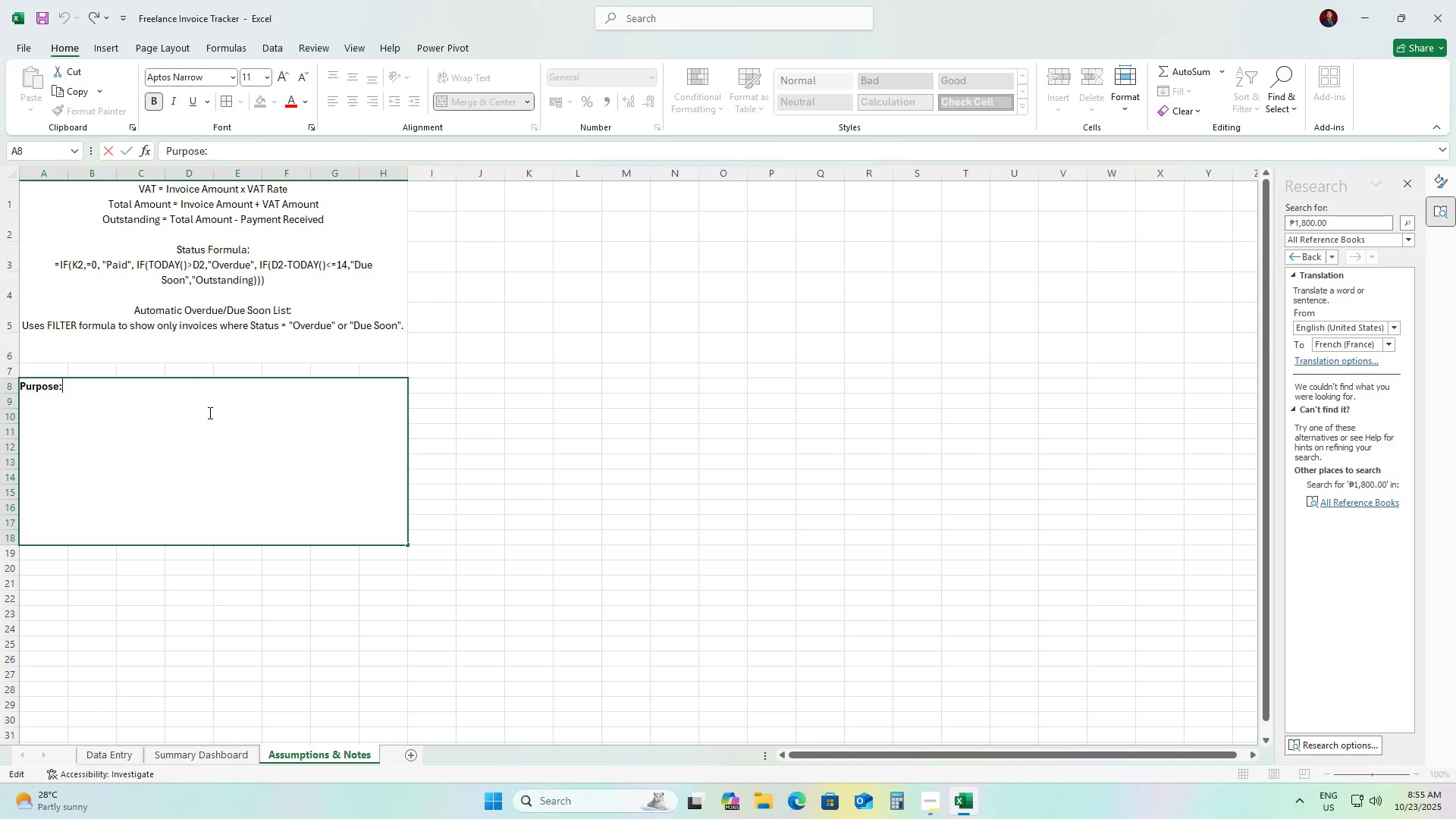 
key(Alt+Enter)
 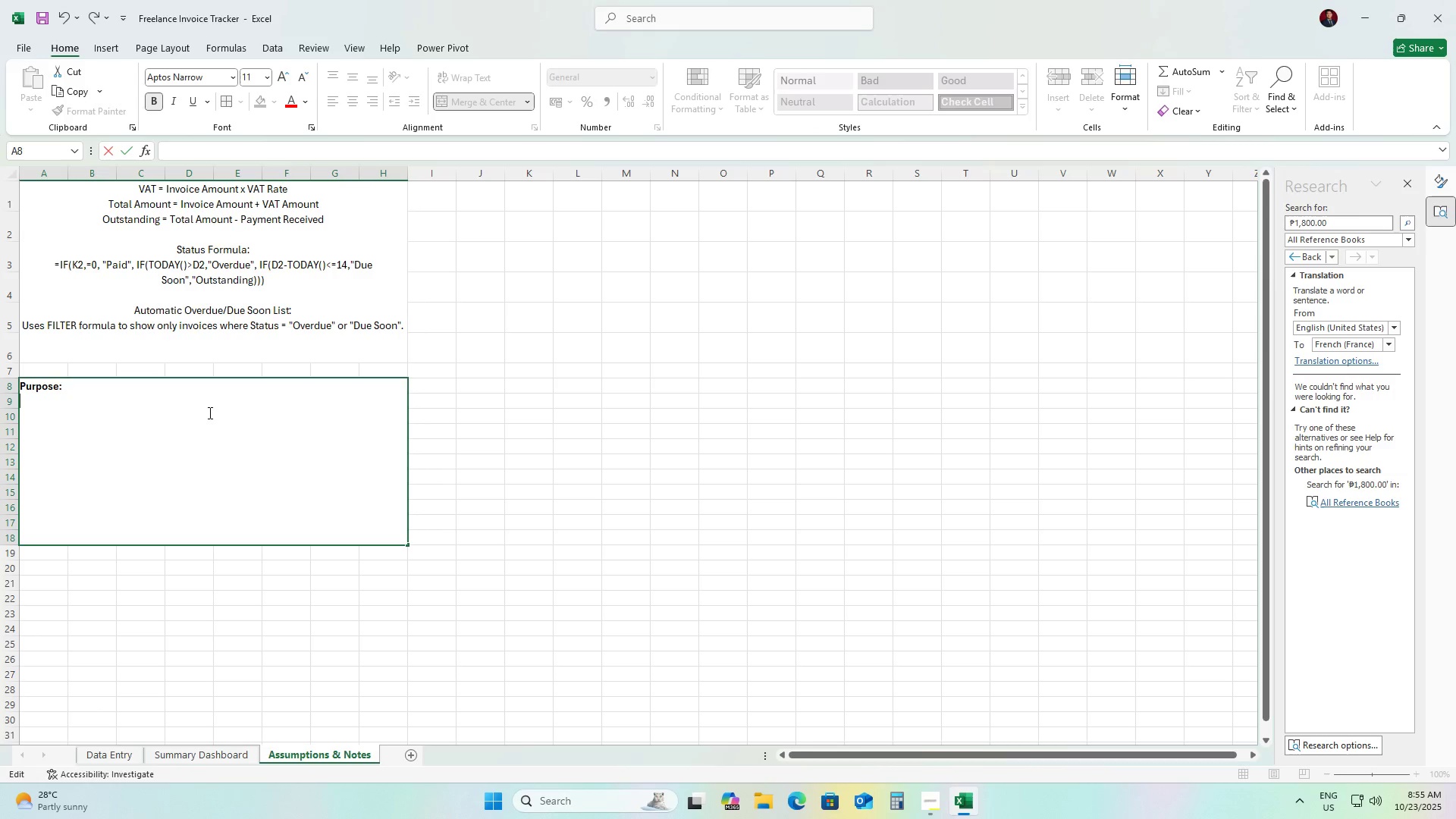 
key(Control+B)
 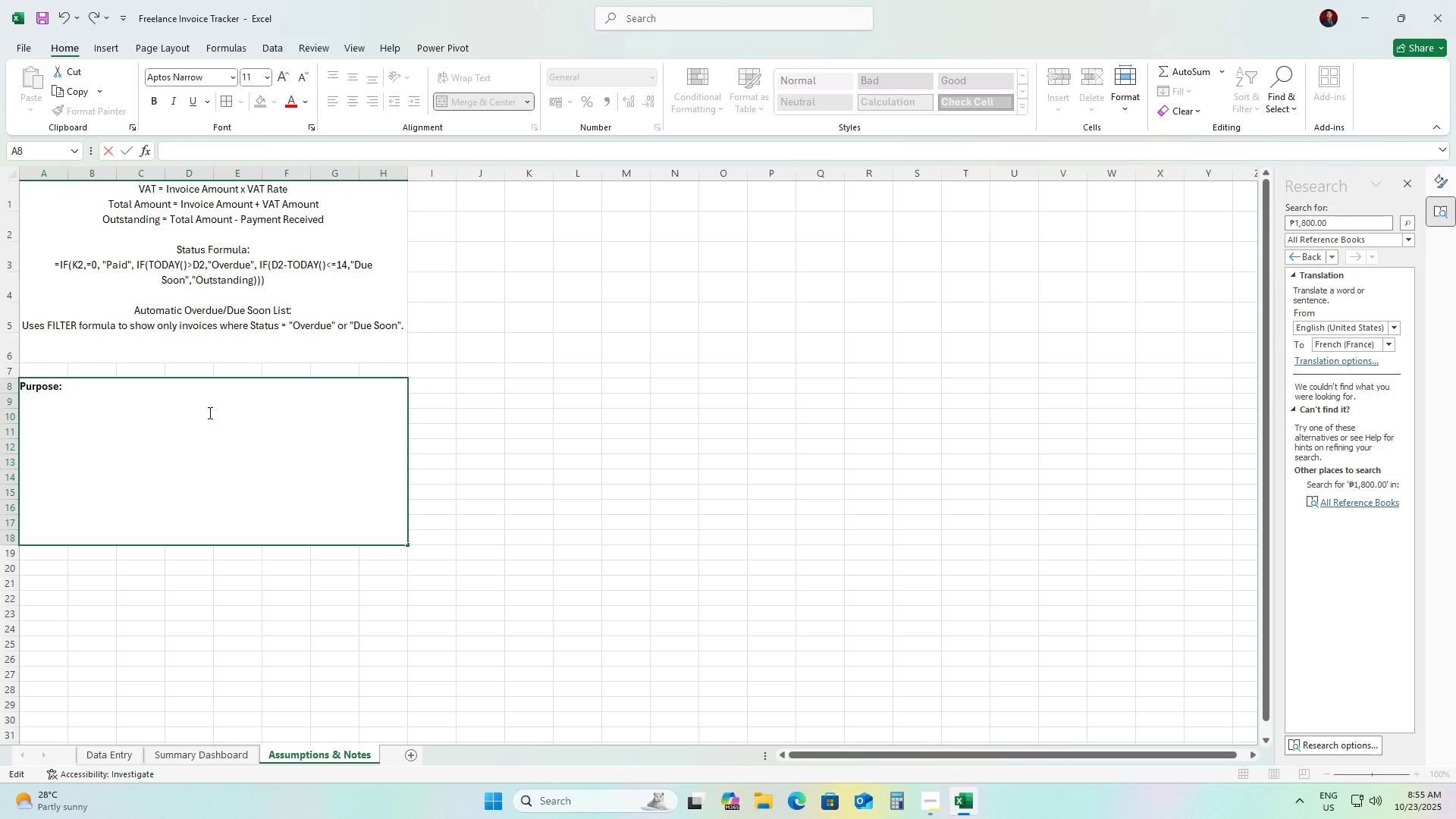 
type(This Excel file helps a freelance digita )
key(Backspace)
type(l marketer track all invoices, payments, VAT, and outstanding balances - Automatically summarizing by clien)
key(Backspace)
key(Backspace)
key(Backspace)
key(Backspace)
key(Backspace)
type(Client and Campaign with a professional dashboard.)
 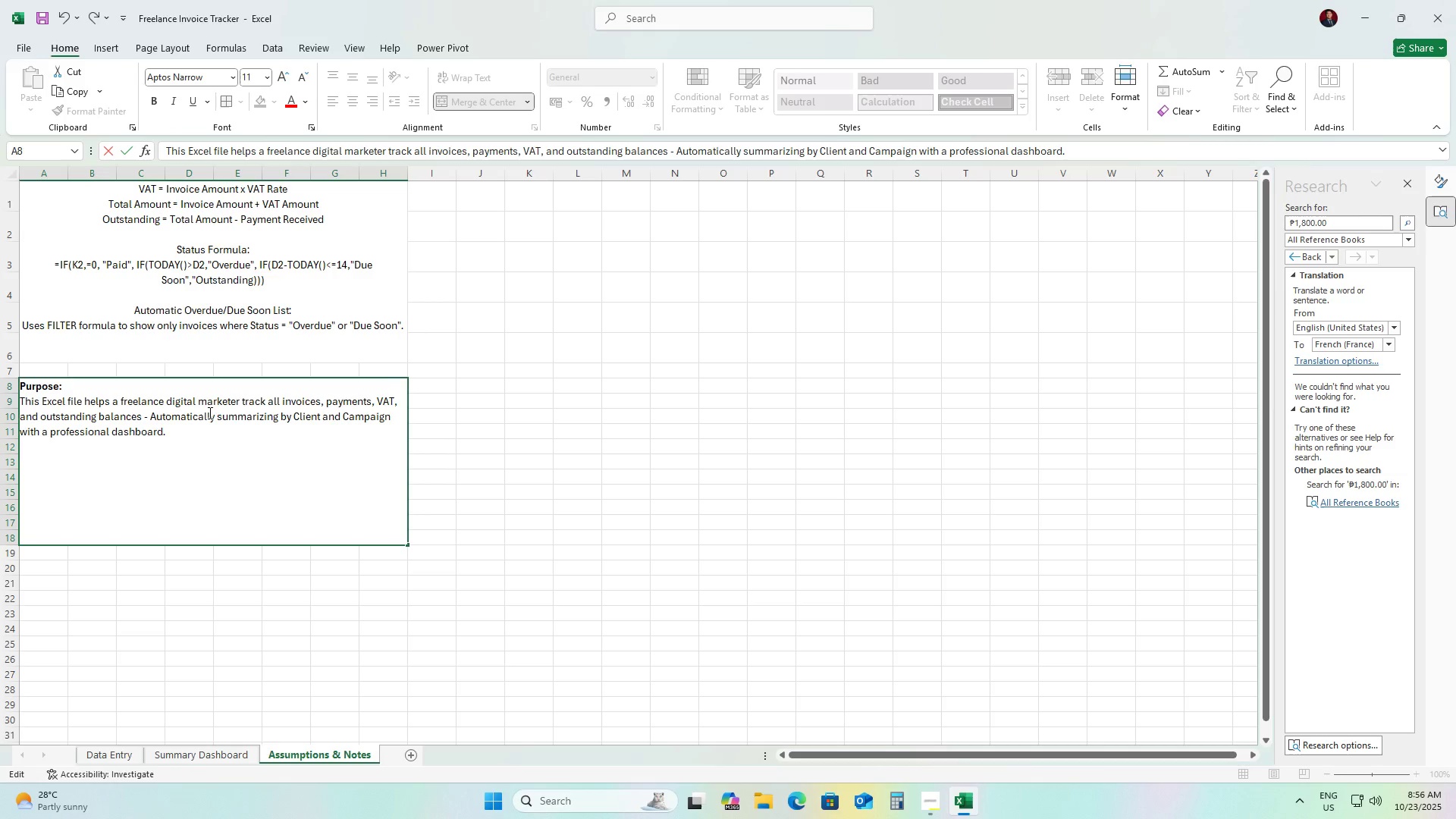 
double_click([312, 441])
 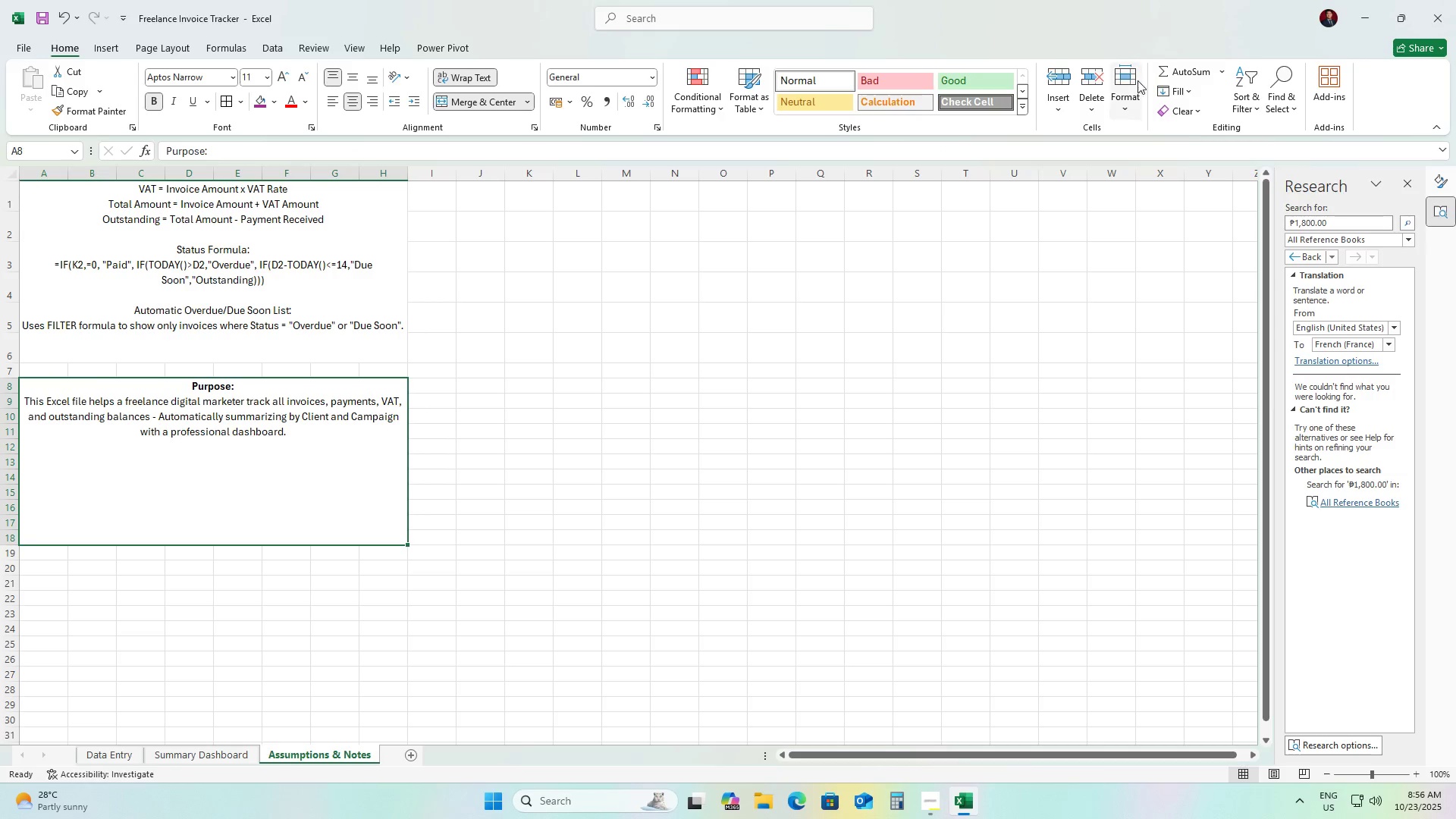 
left_click([1139, 104])
 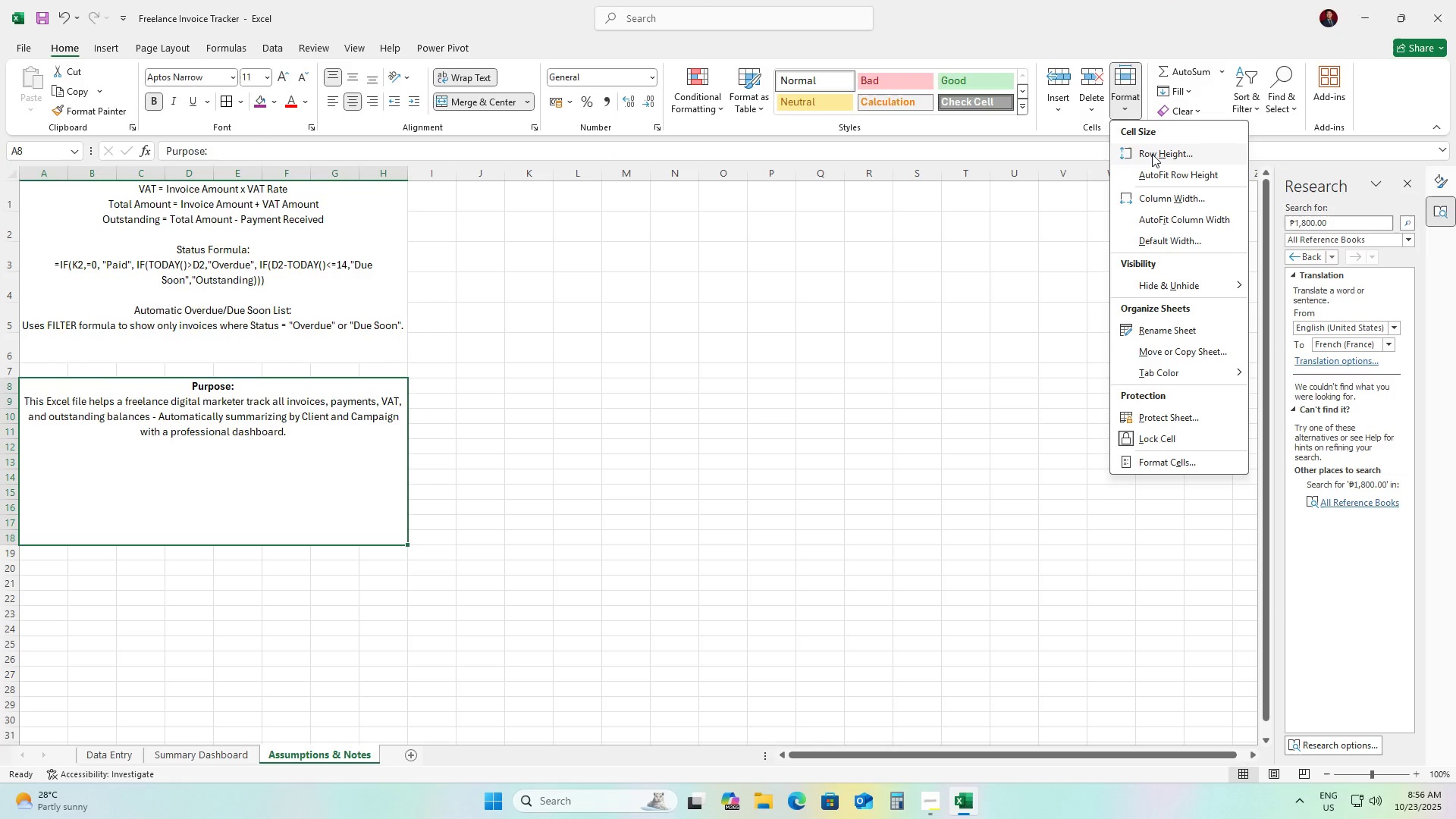 
left_click([1152, 154])
 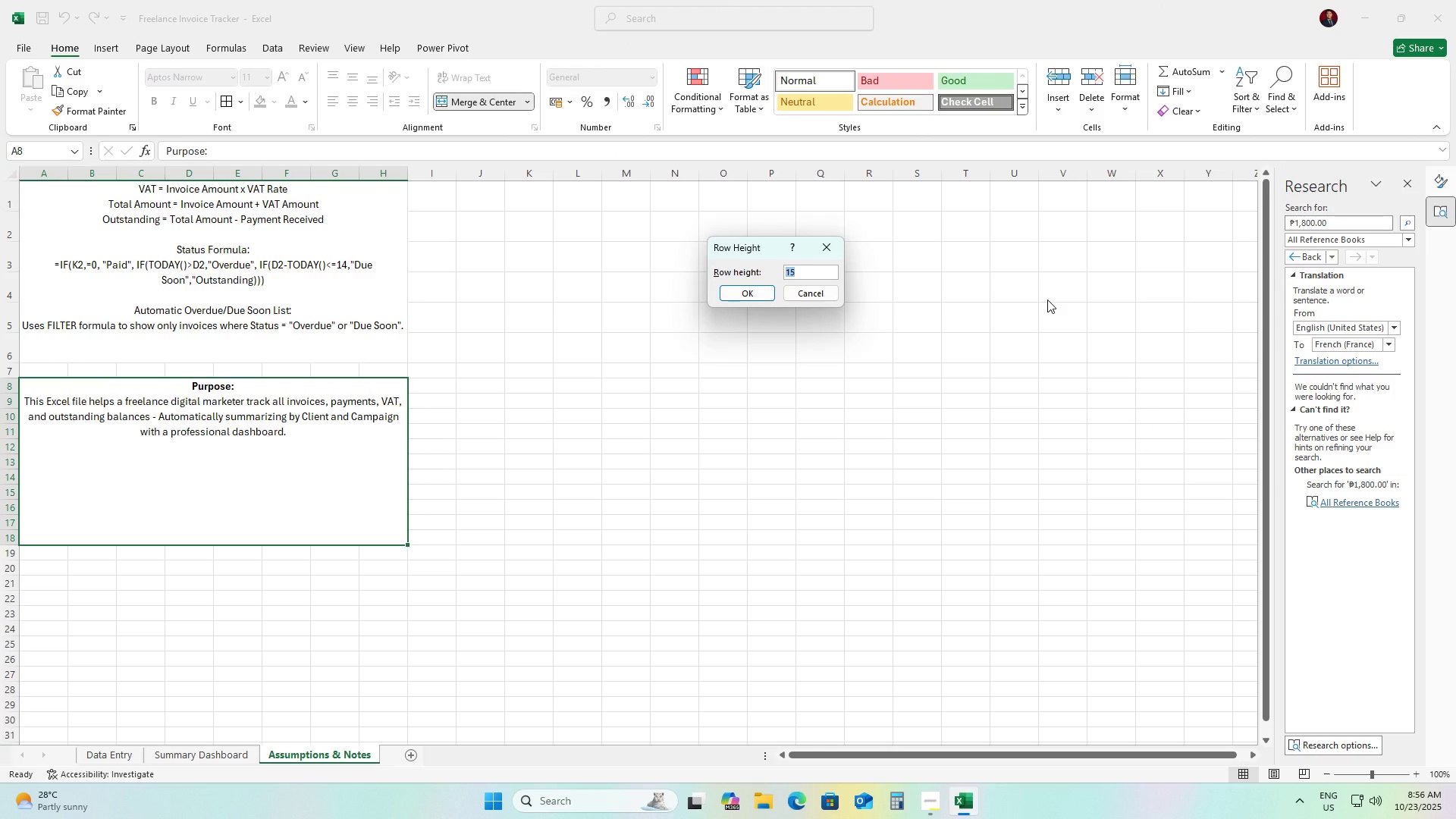 
key(NumpadEnter)
 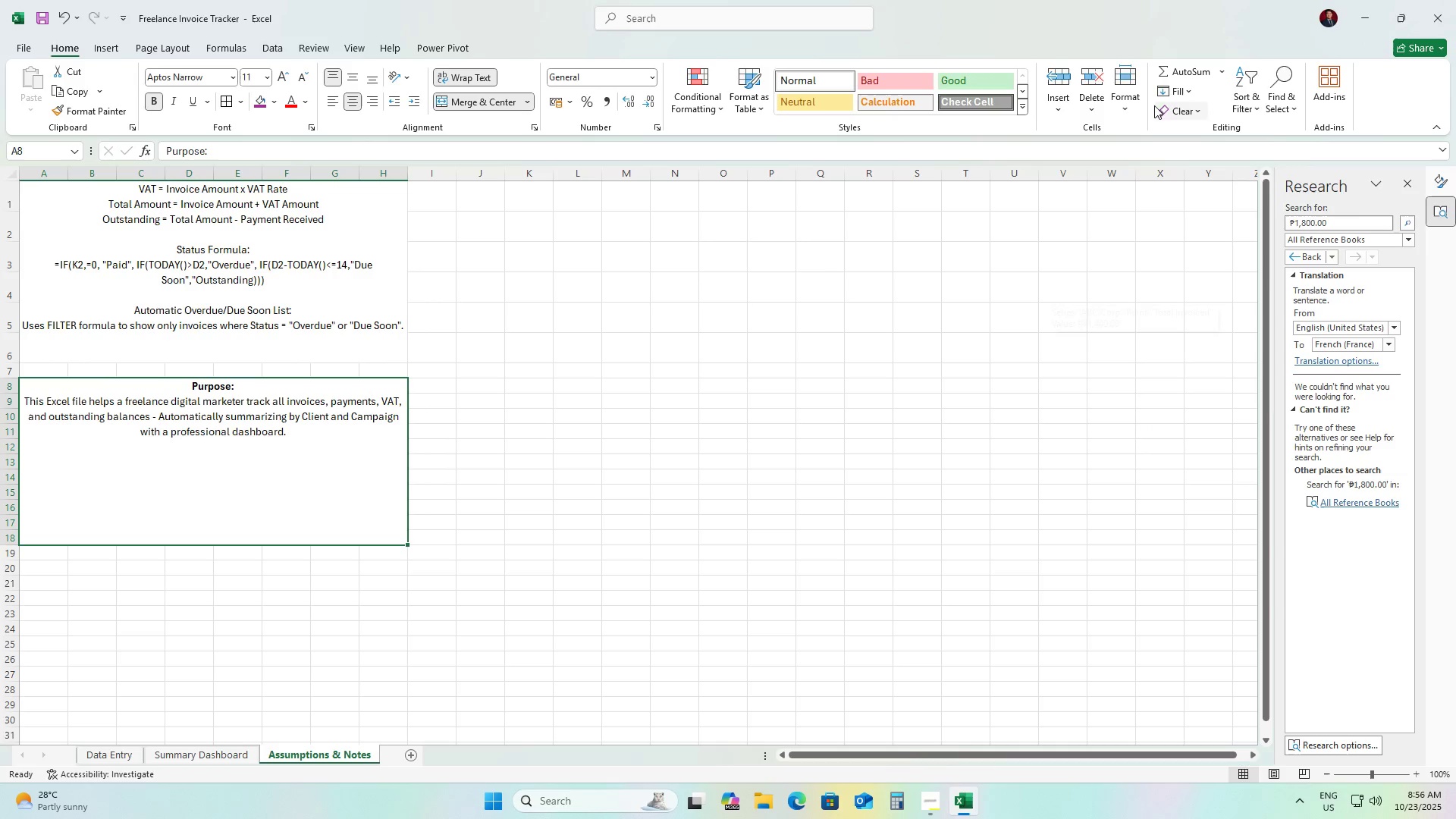 
left_click([1125, 101])
 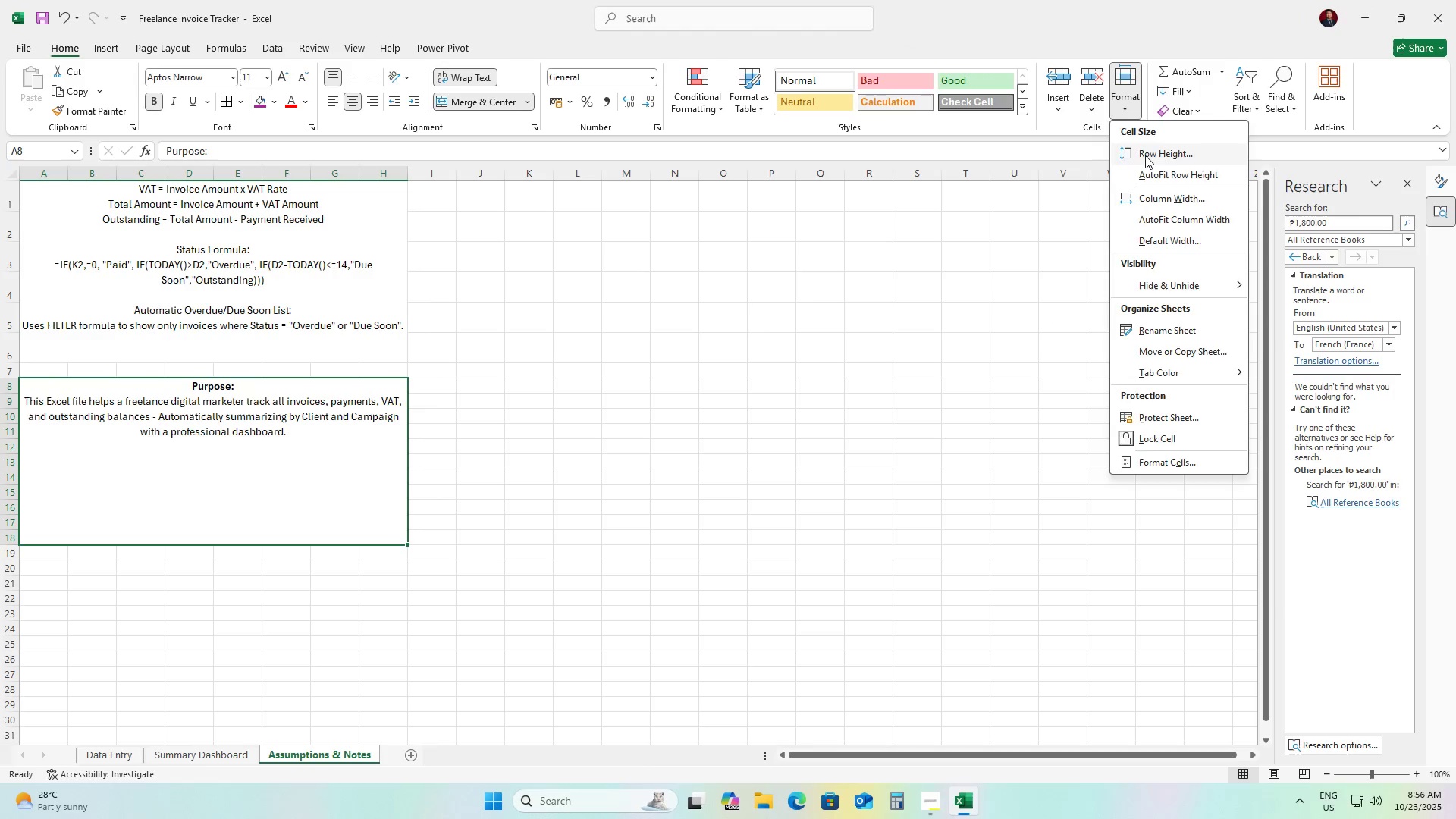 
left_click([1145, 155])
 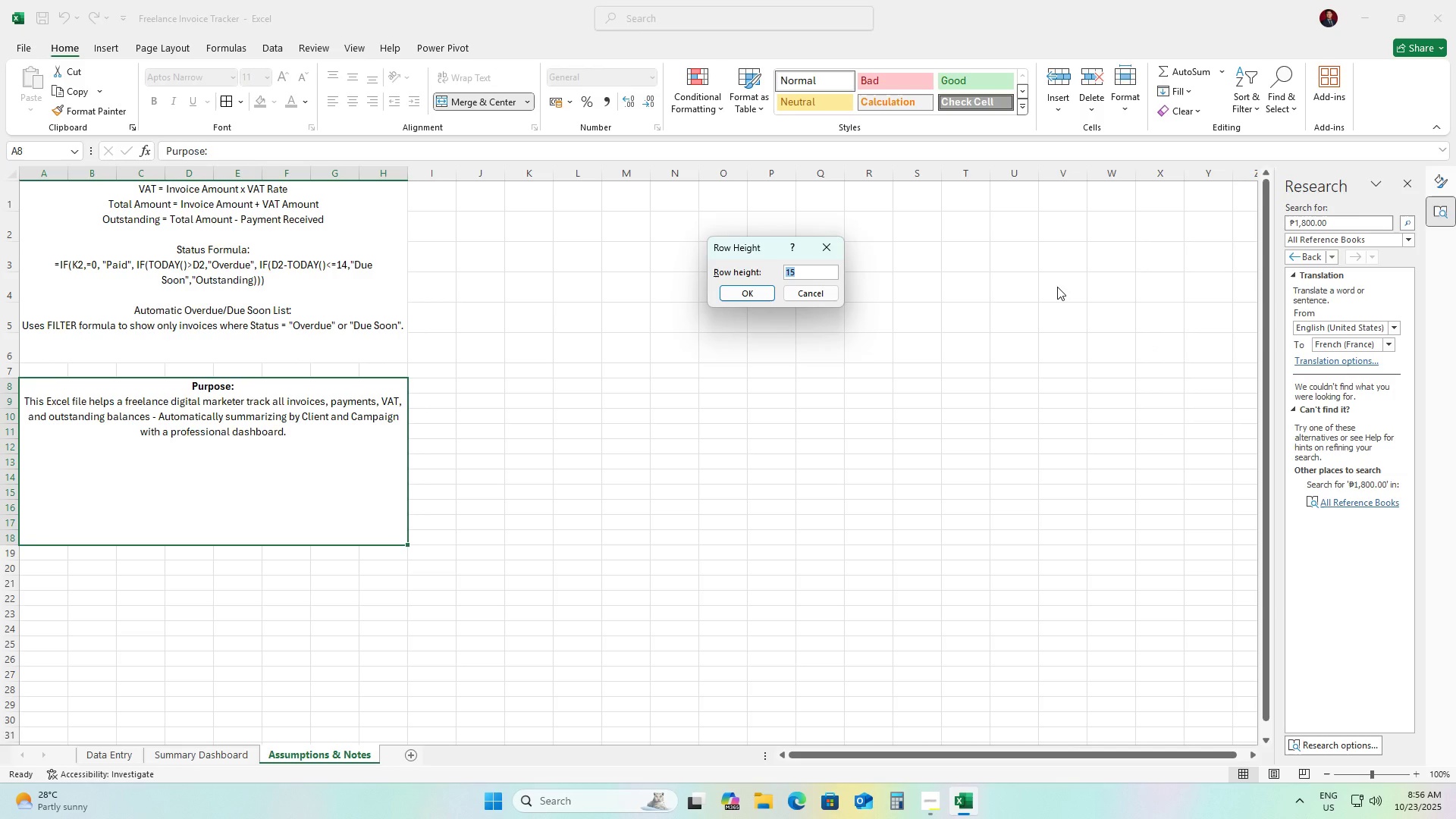 
key(Numpad5)
 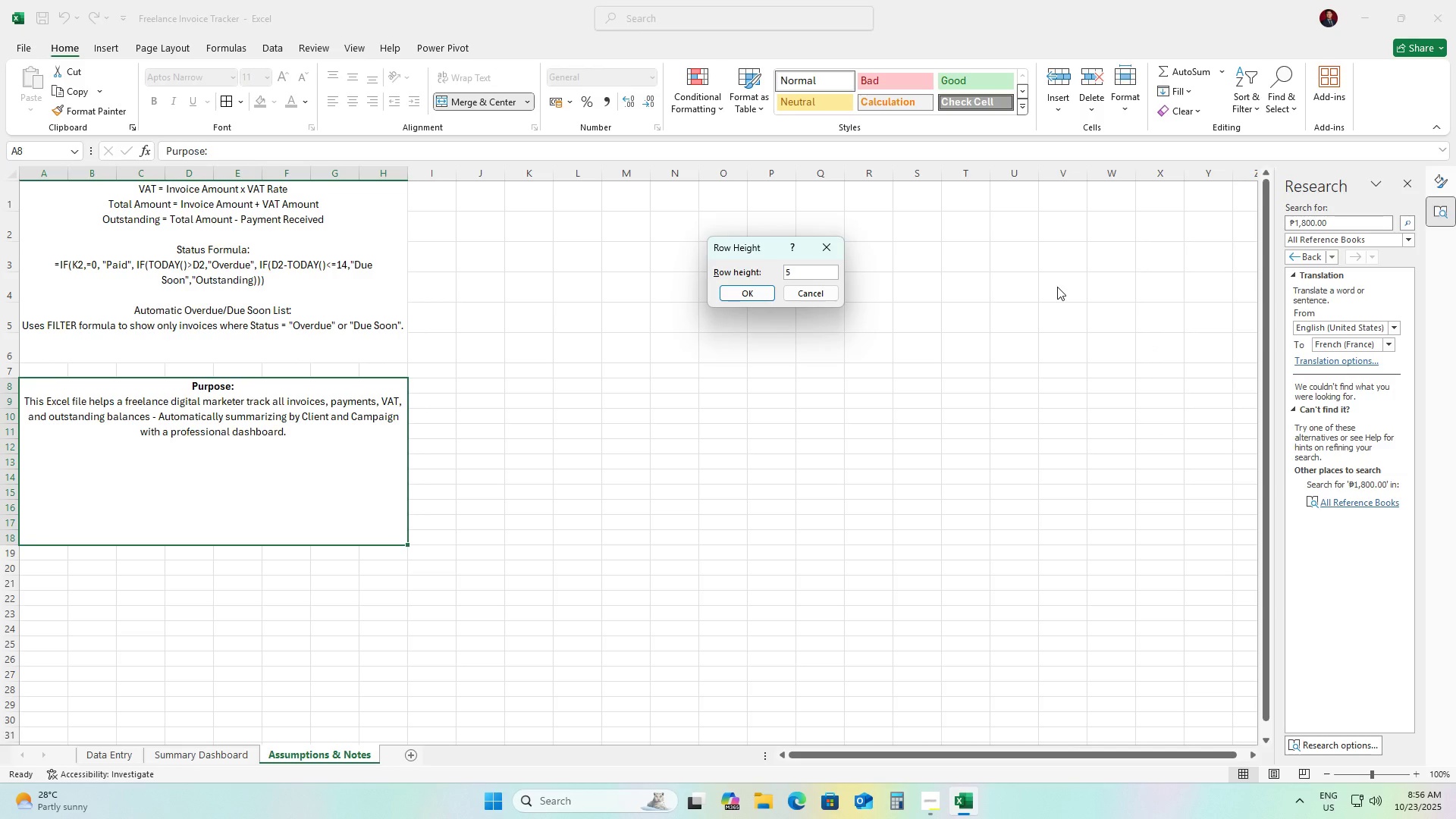 
key(NumpadEnter)
 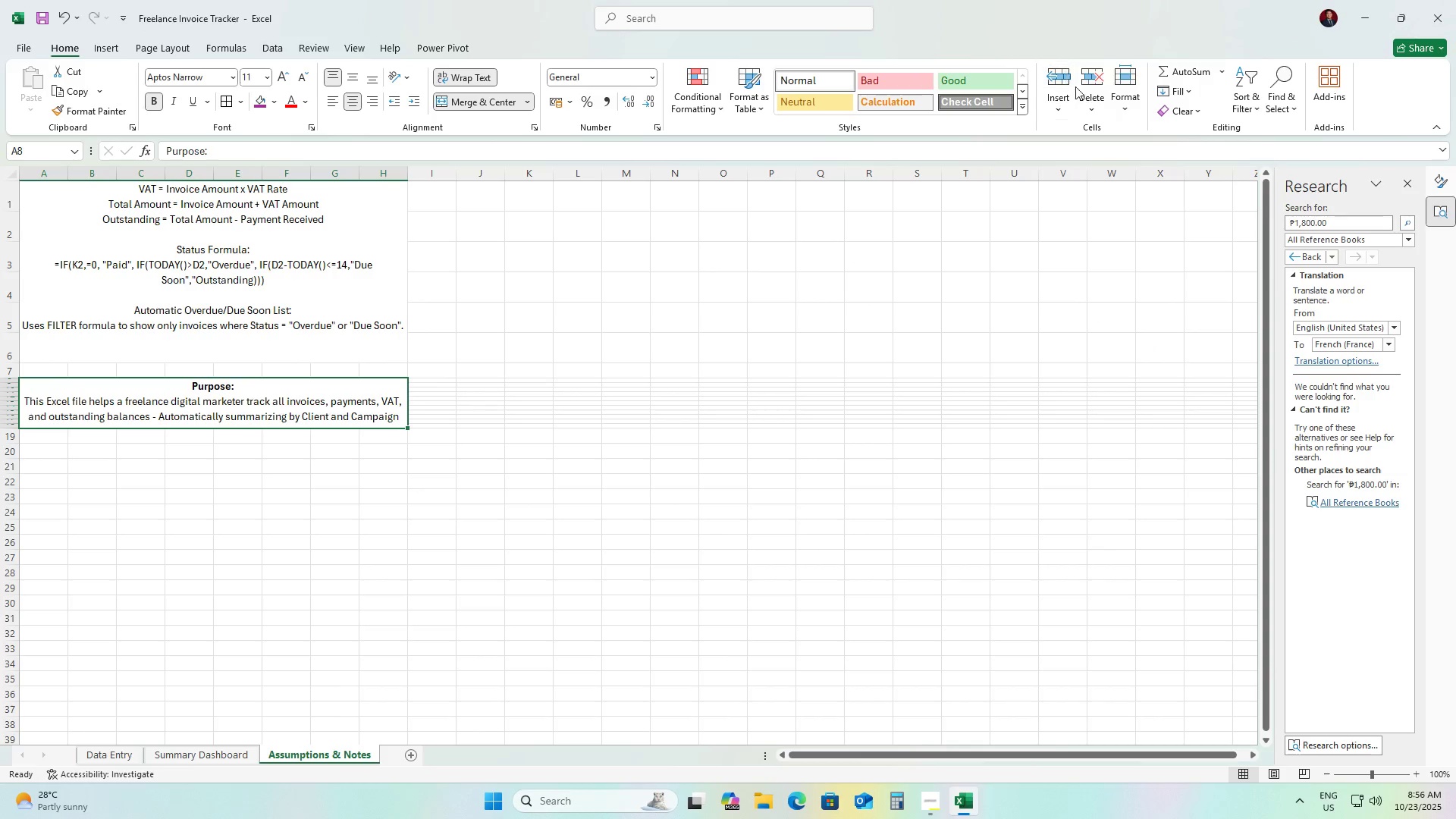 
left_click([1116, 105])
 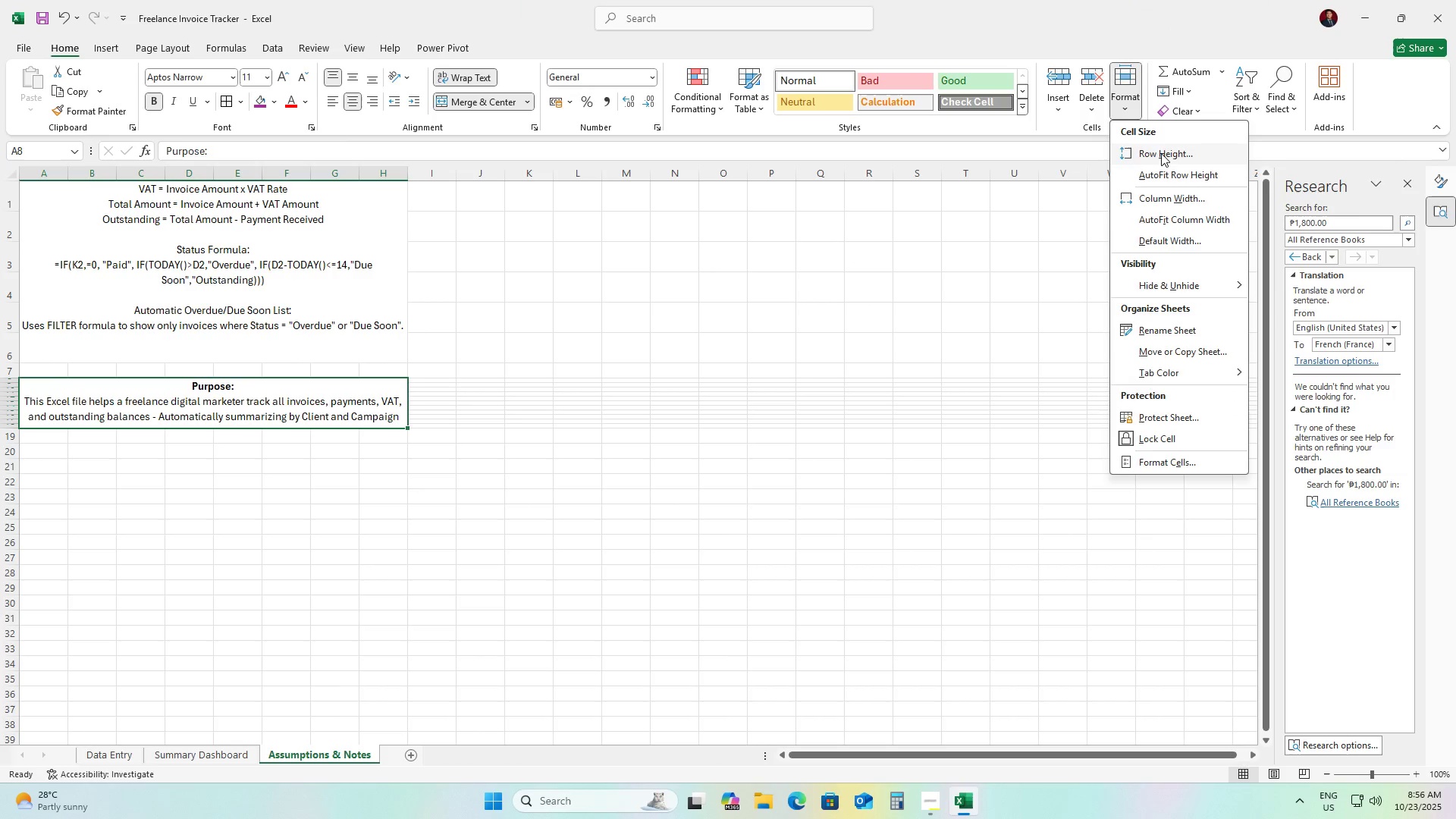 
left_click([1162, 154])
 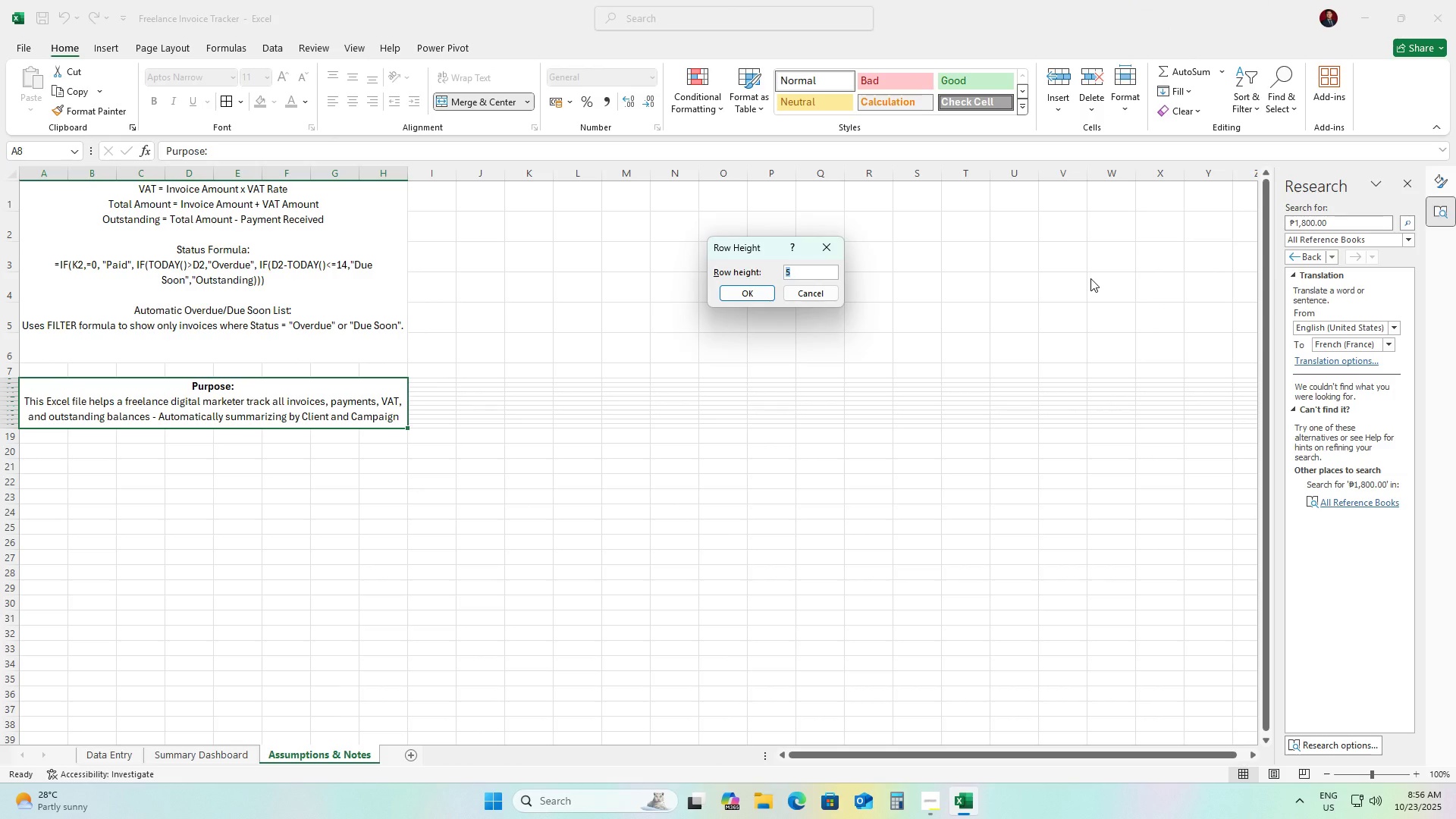 
key(Numpad1)
 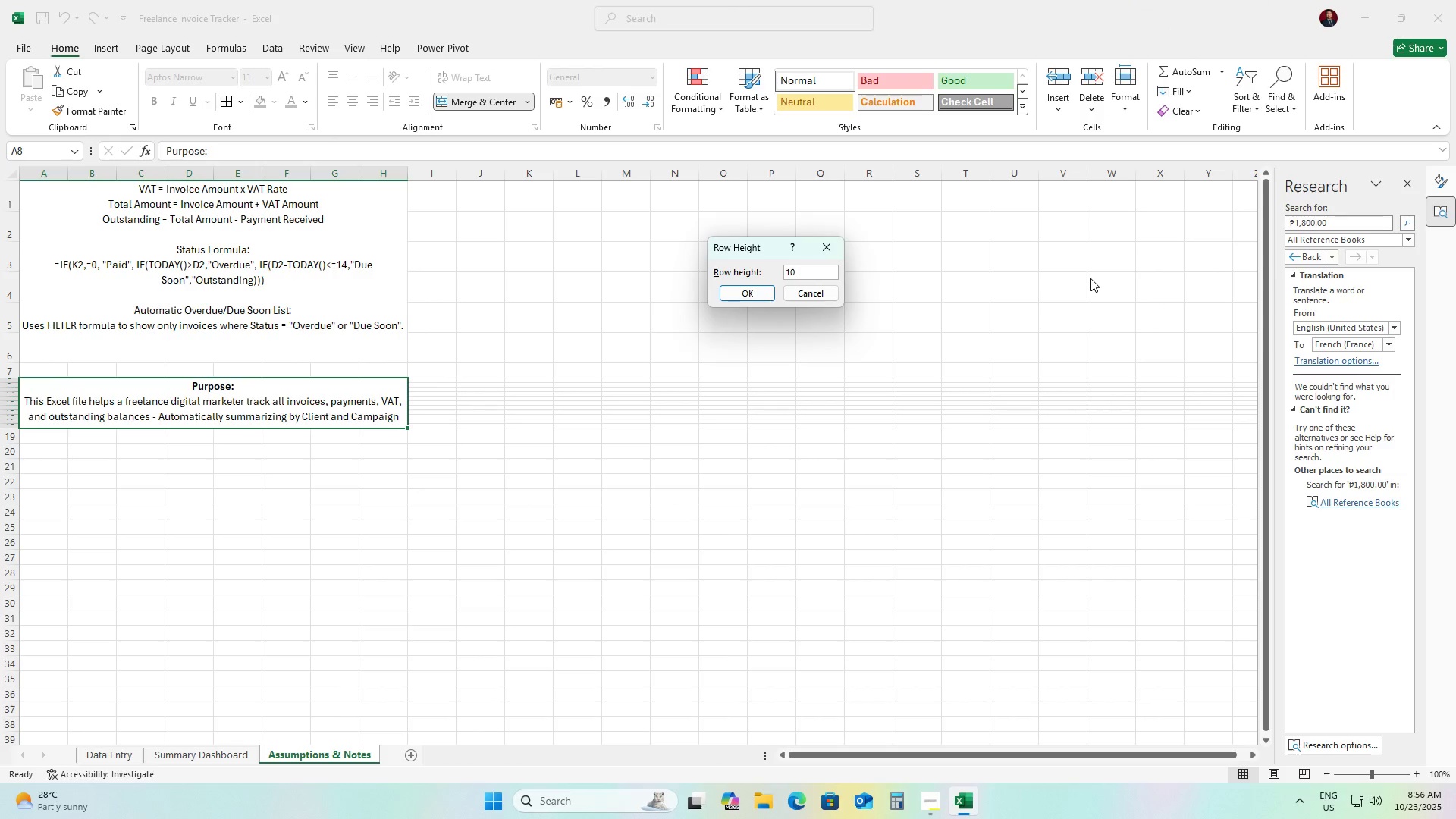 
key(Numpad0)
 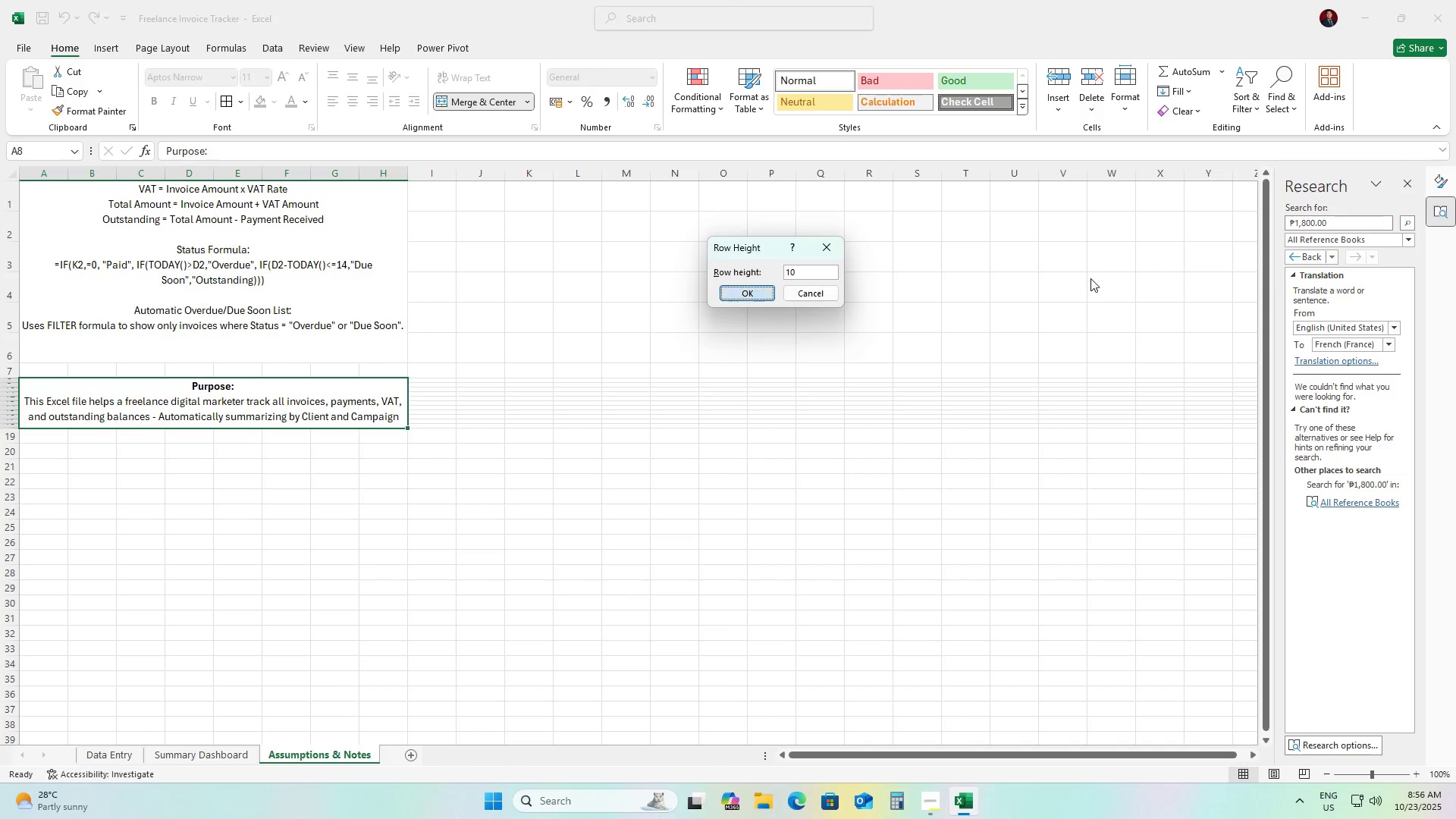 
key(NumpadEnter)
 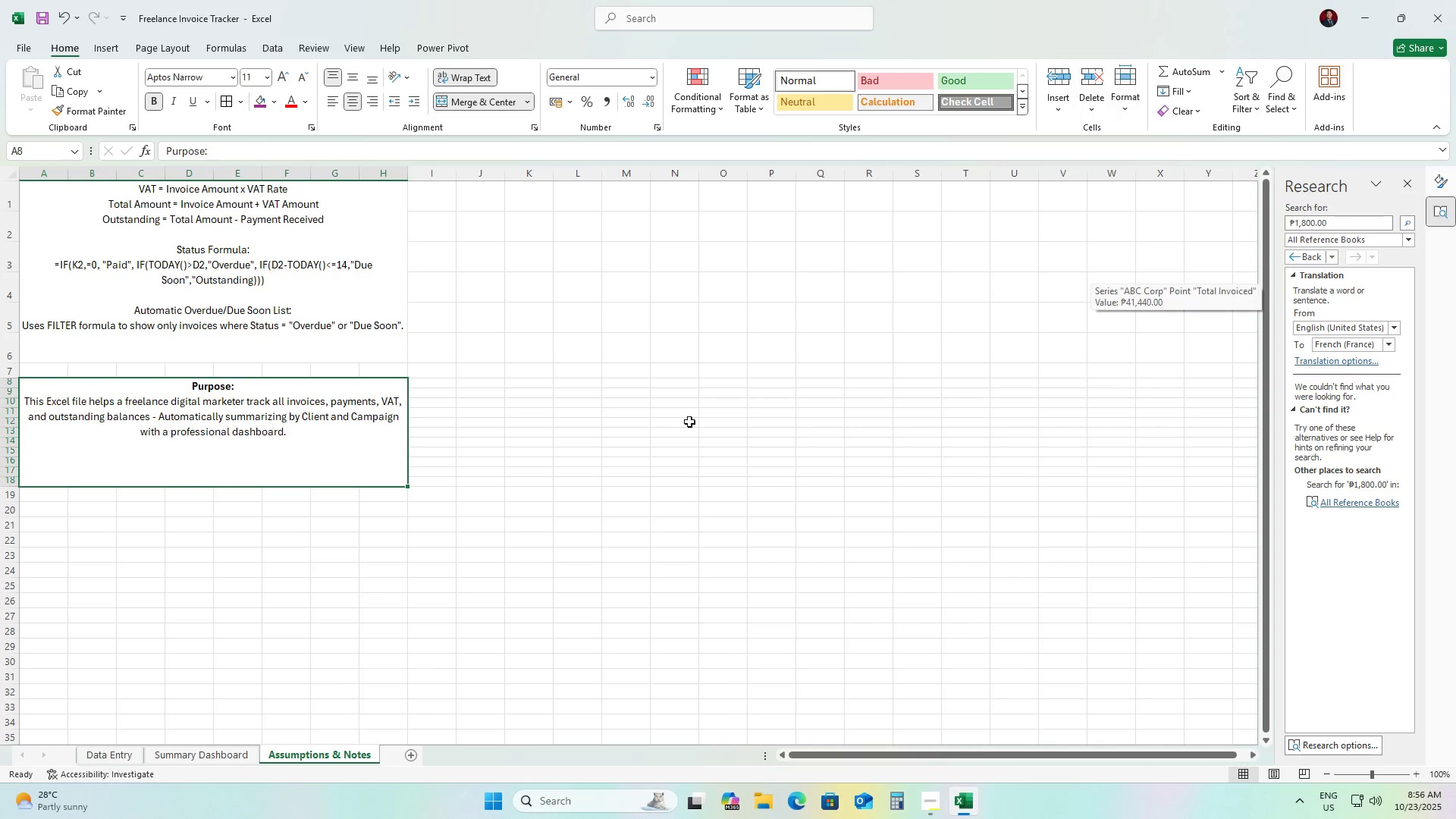 
left_click([662, 432])
 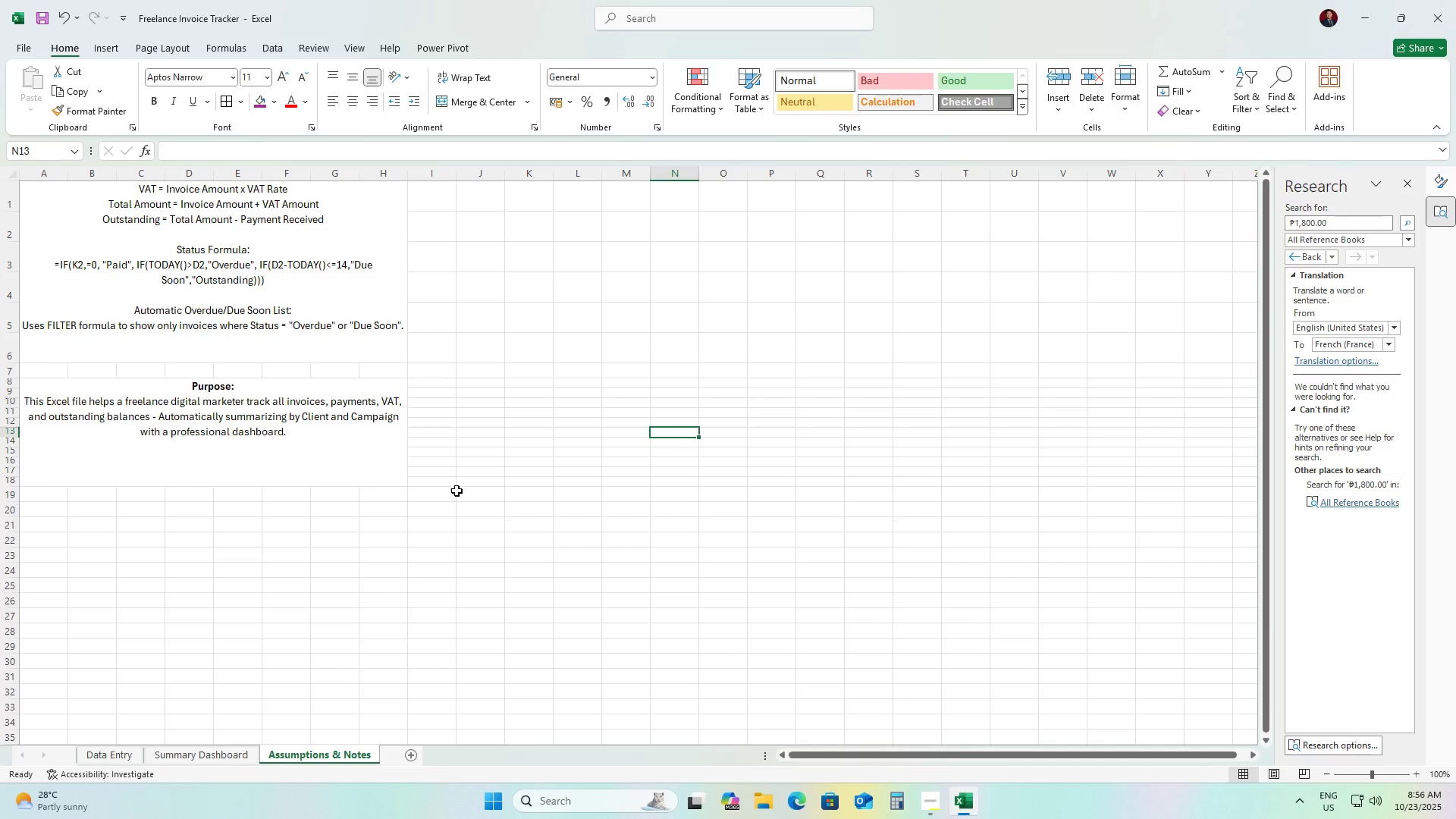 
scroll: coordinate [456, 491], scroll_direction: up, amount: 7.0
 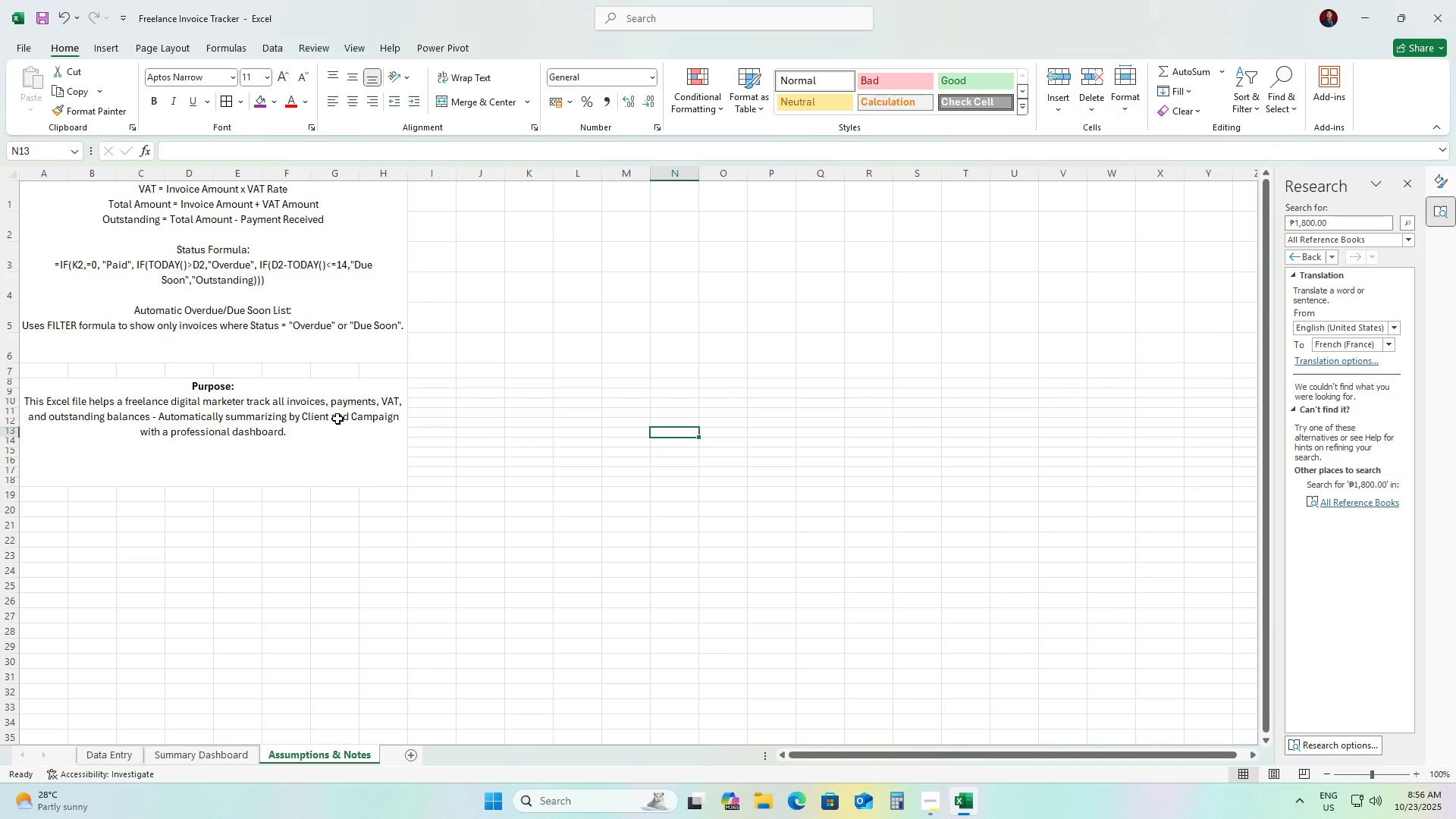 
left_click([337, 419])
 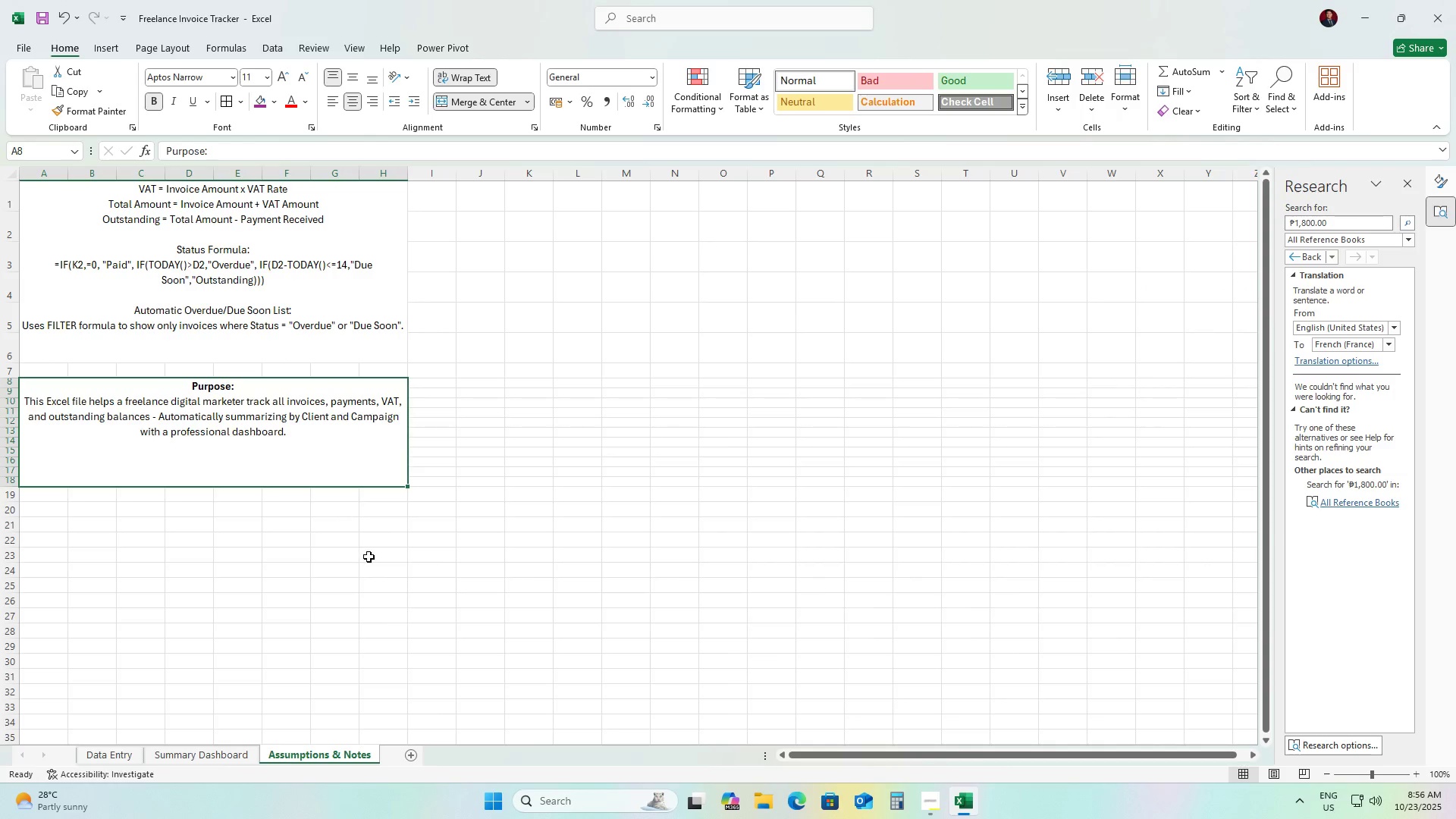 
left_click([369, 557])
 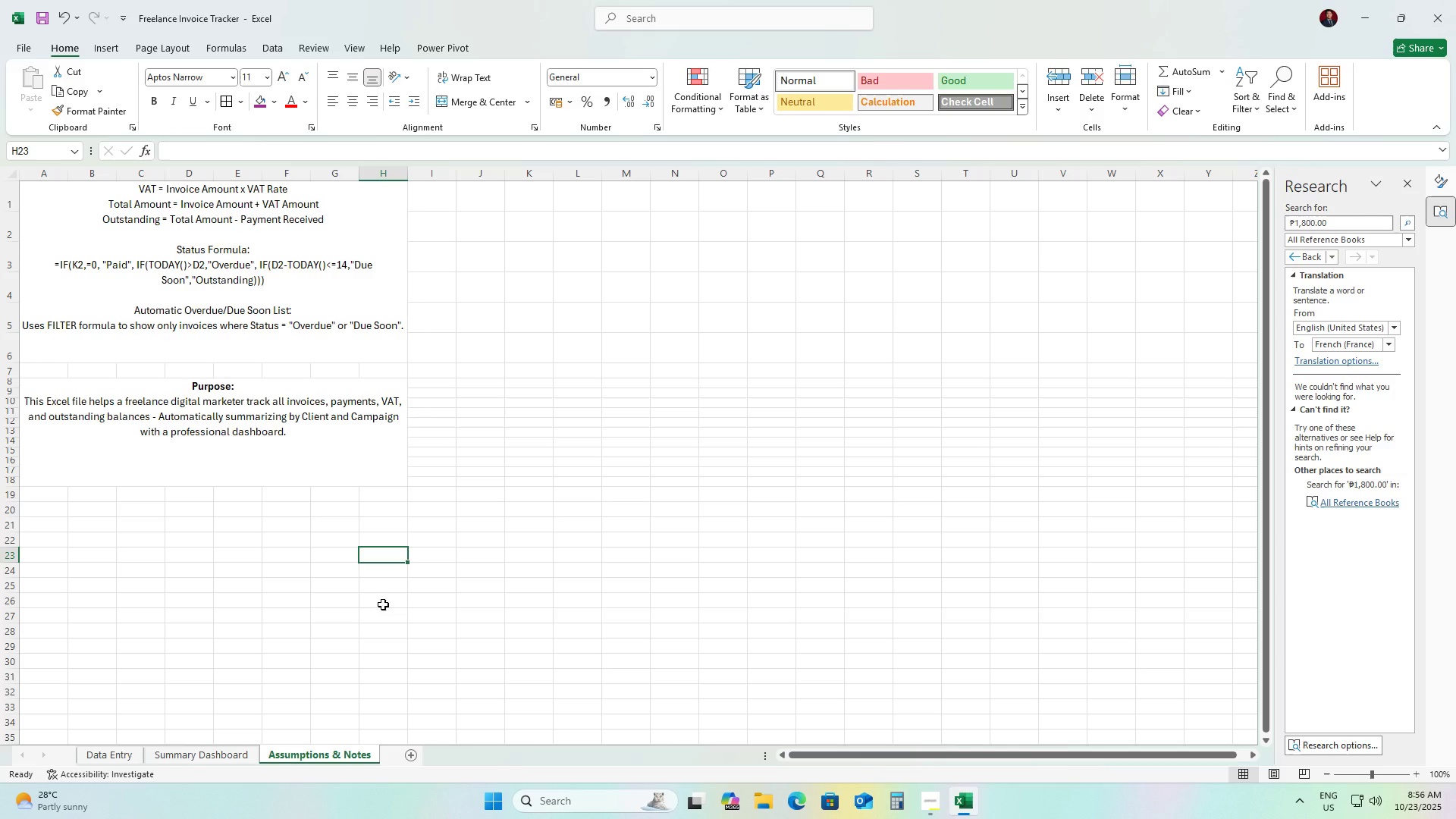 
wait(11.77)
 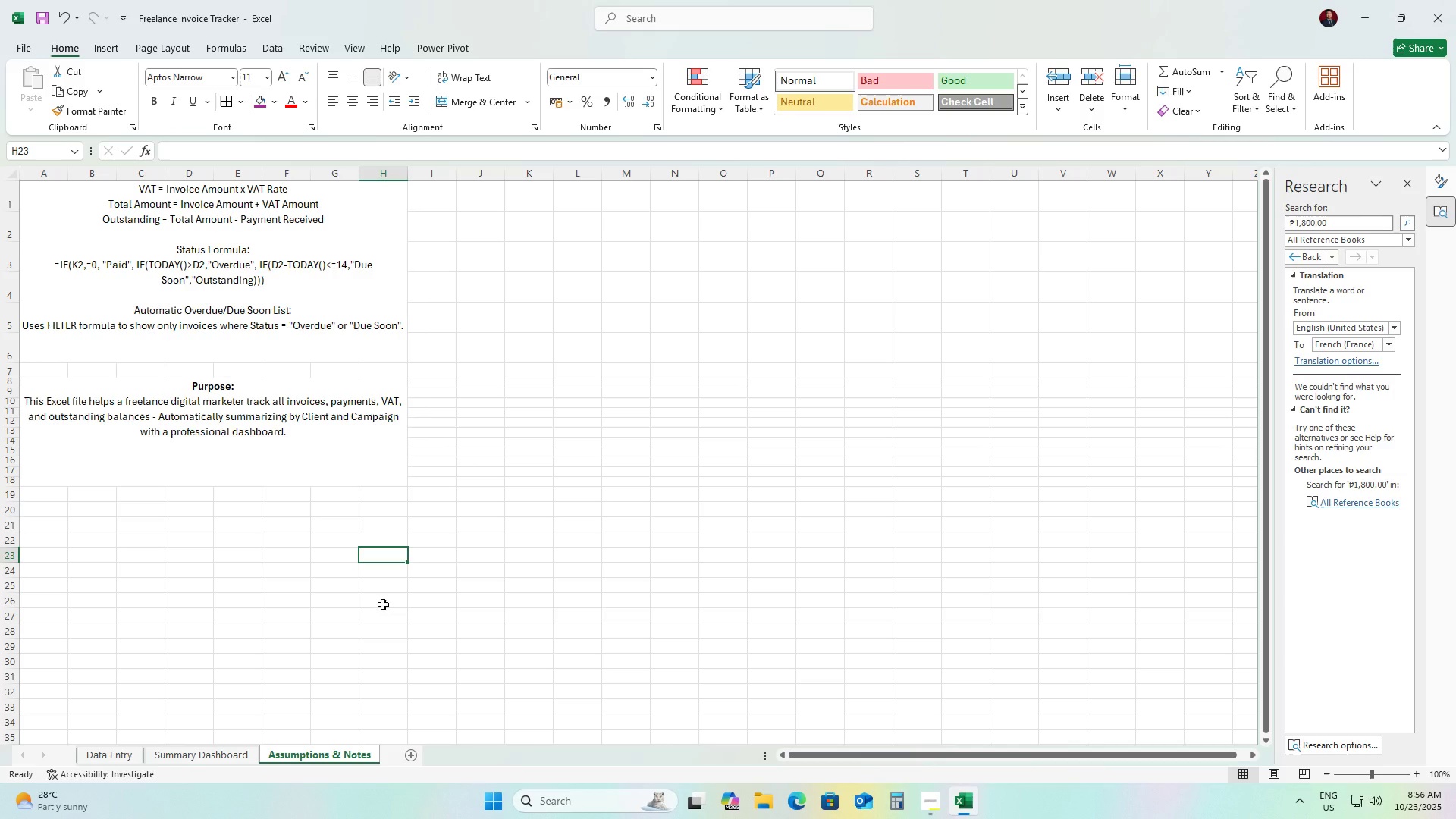 
scroll: coordinate [257, 323], scroll_direction: up, amount: 8.0
 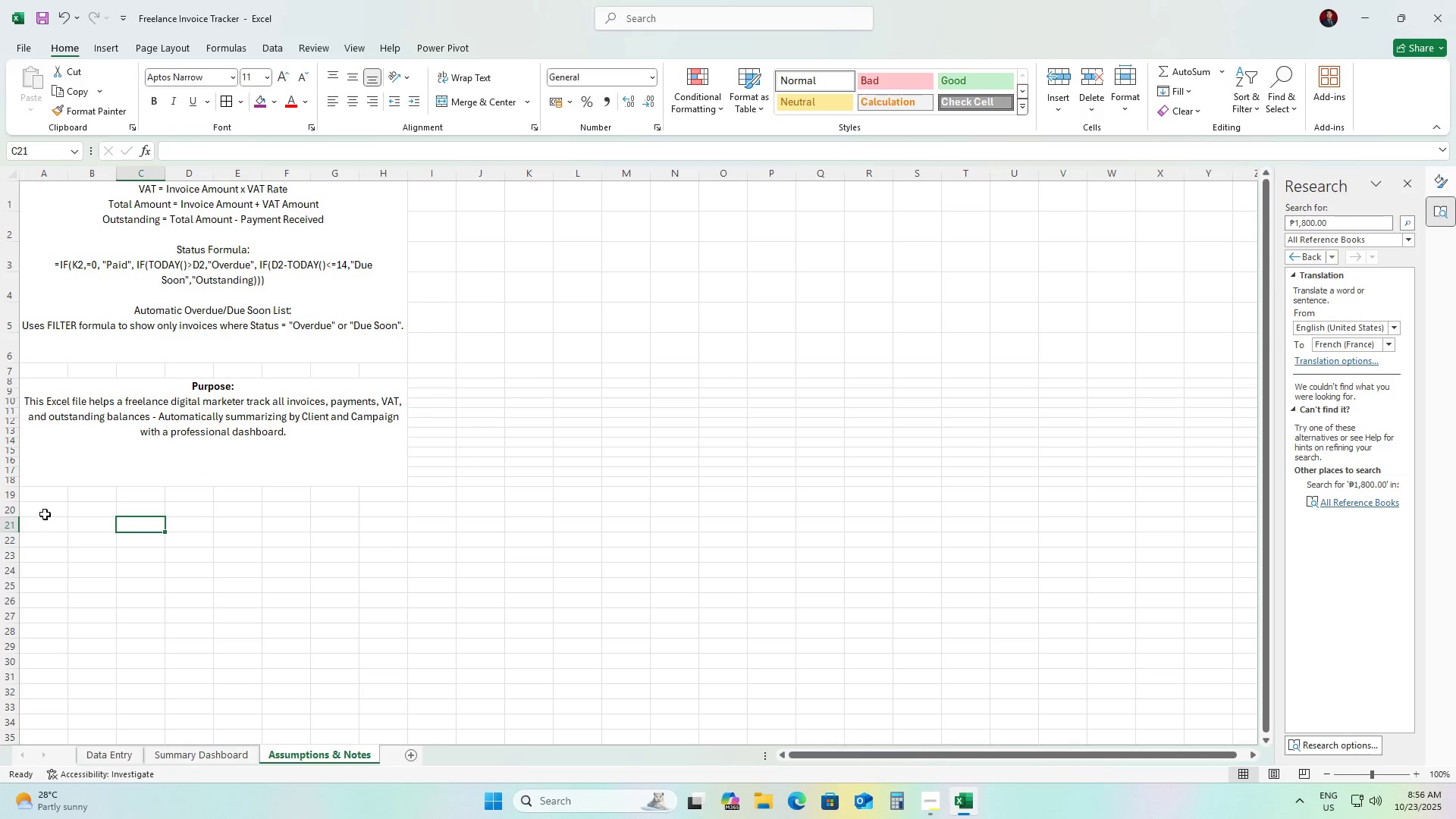 
left_click([47, 511])
 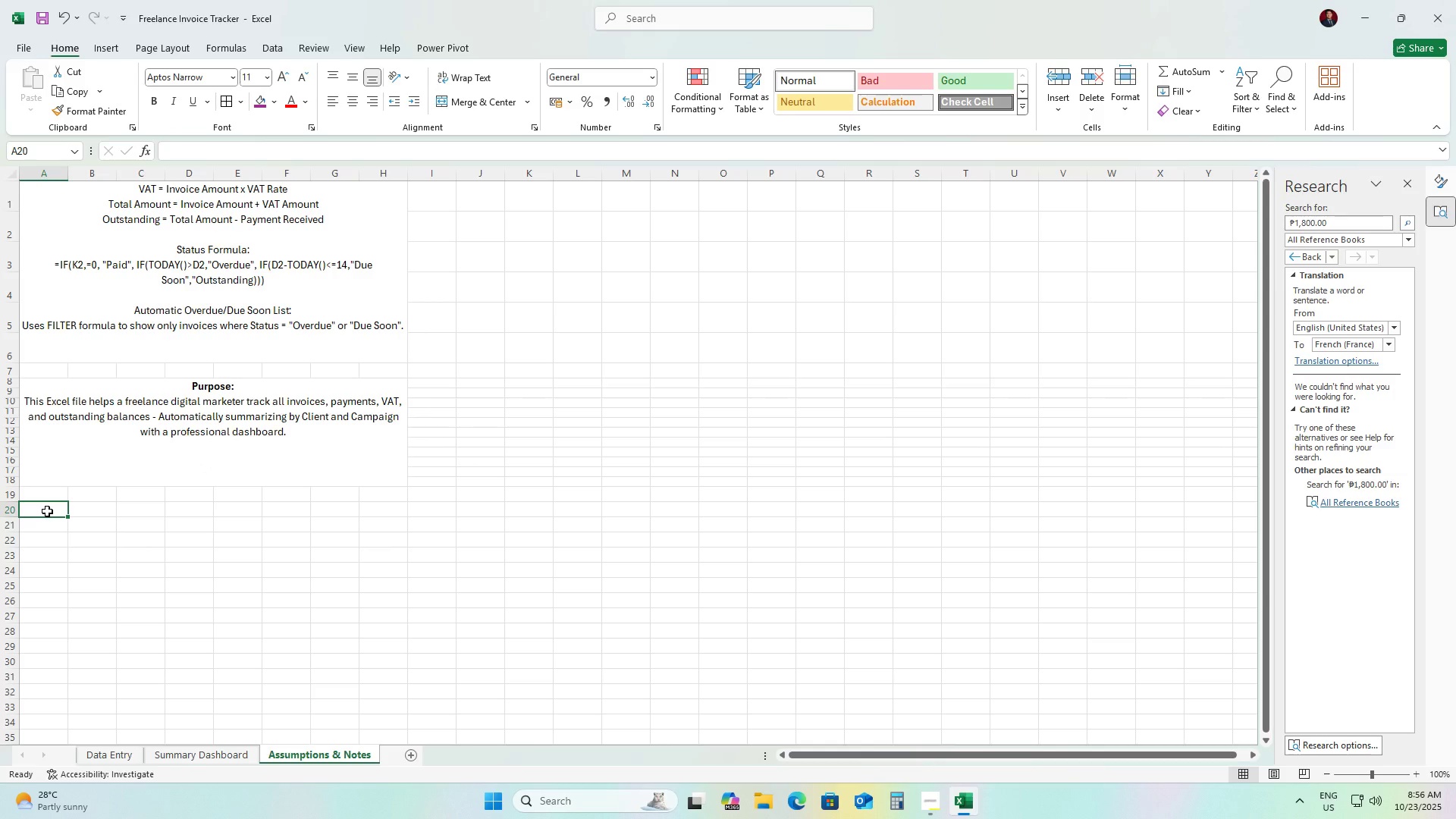 
wait(8.11)
 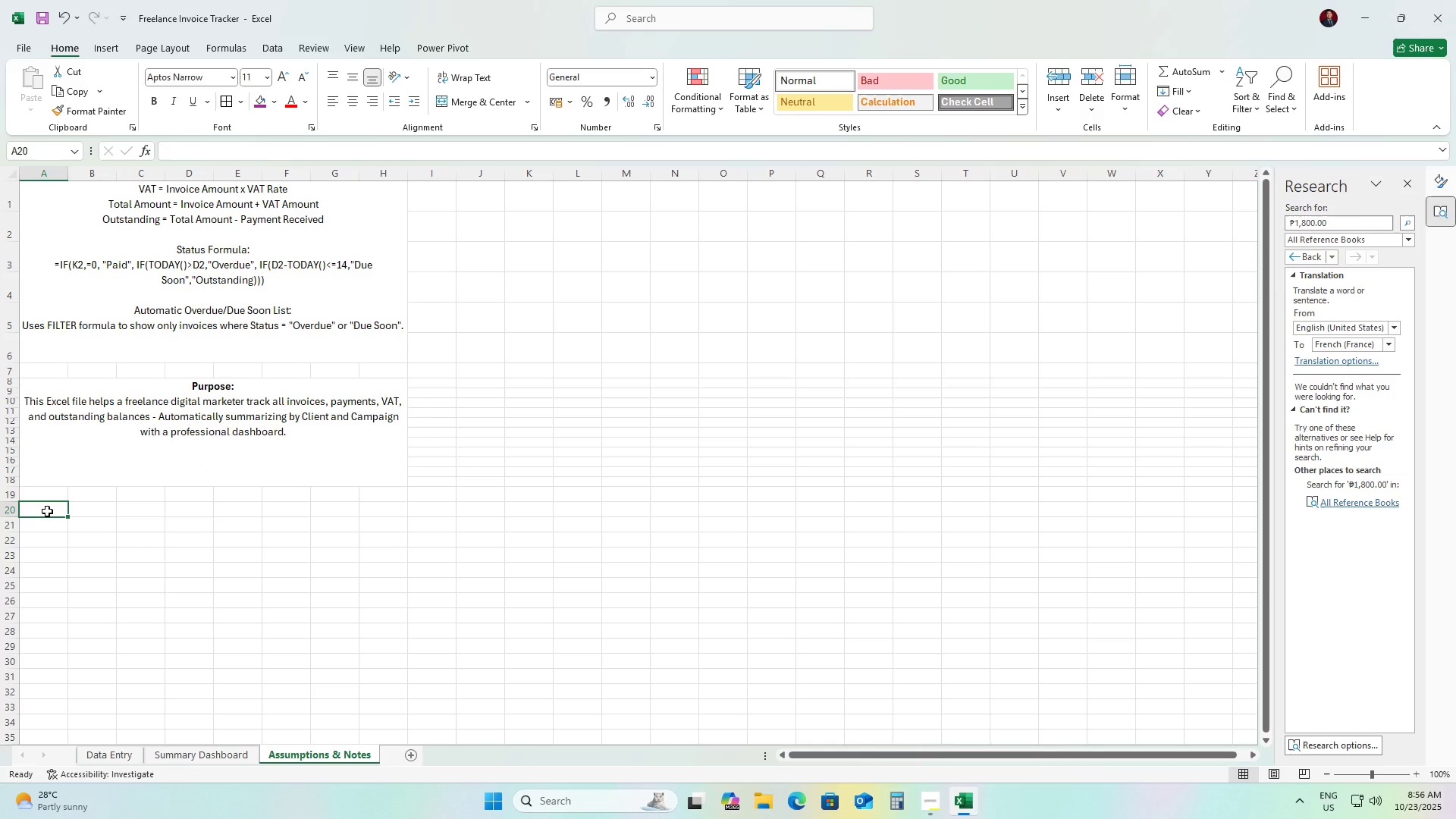 
type(Formulas USer)
key(Backspace)
key(Backspace)
key(Backspace)
type(se)
key(Backspace)
key(Backspace)
key(Backspace)
 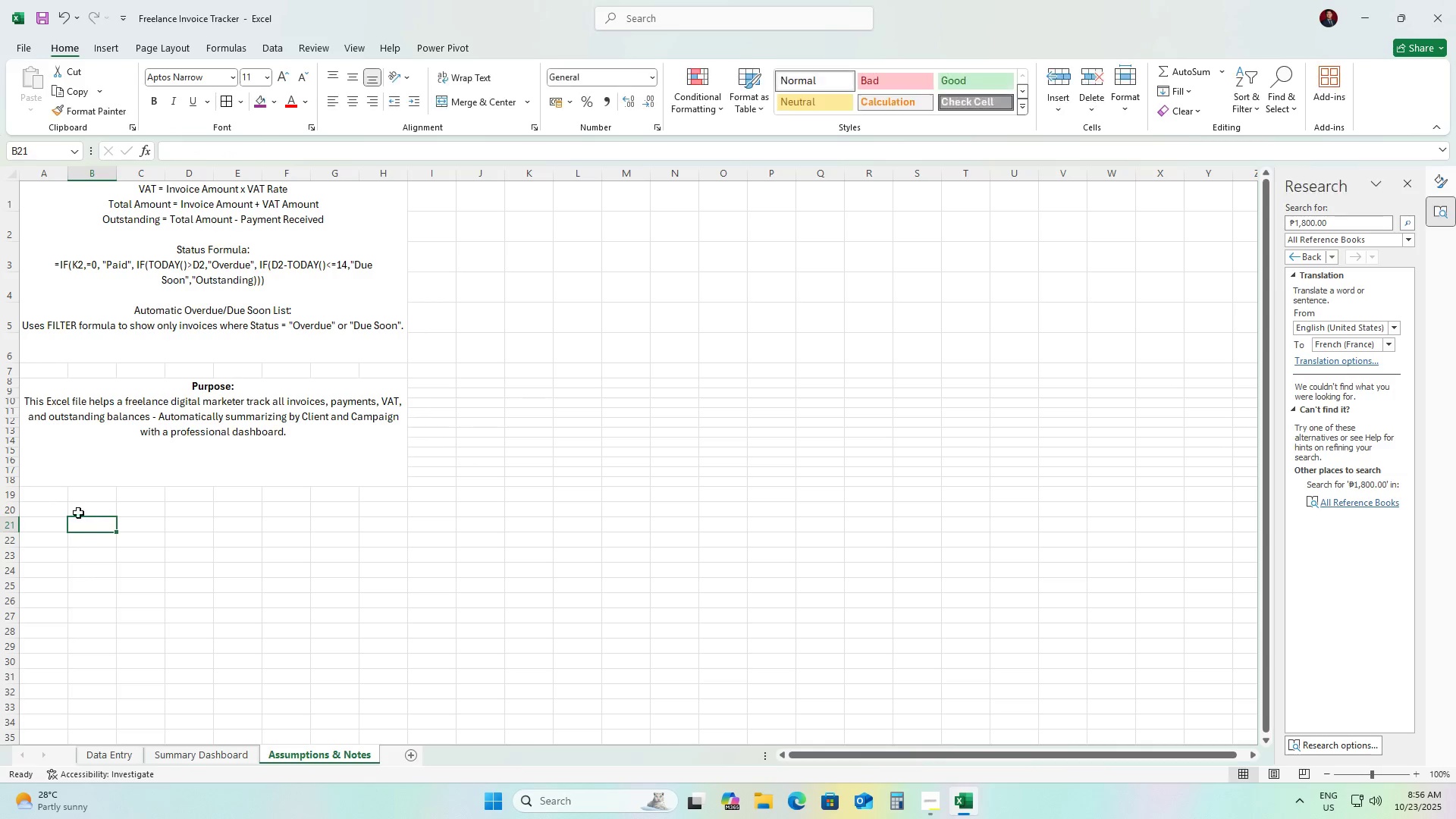 
 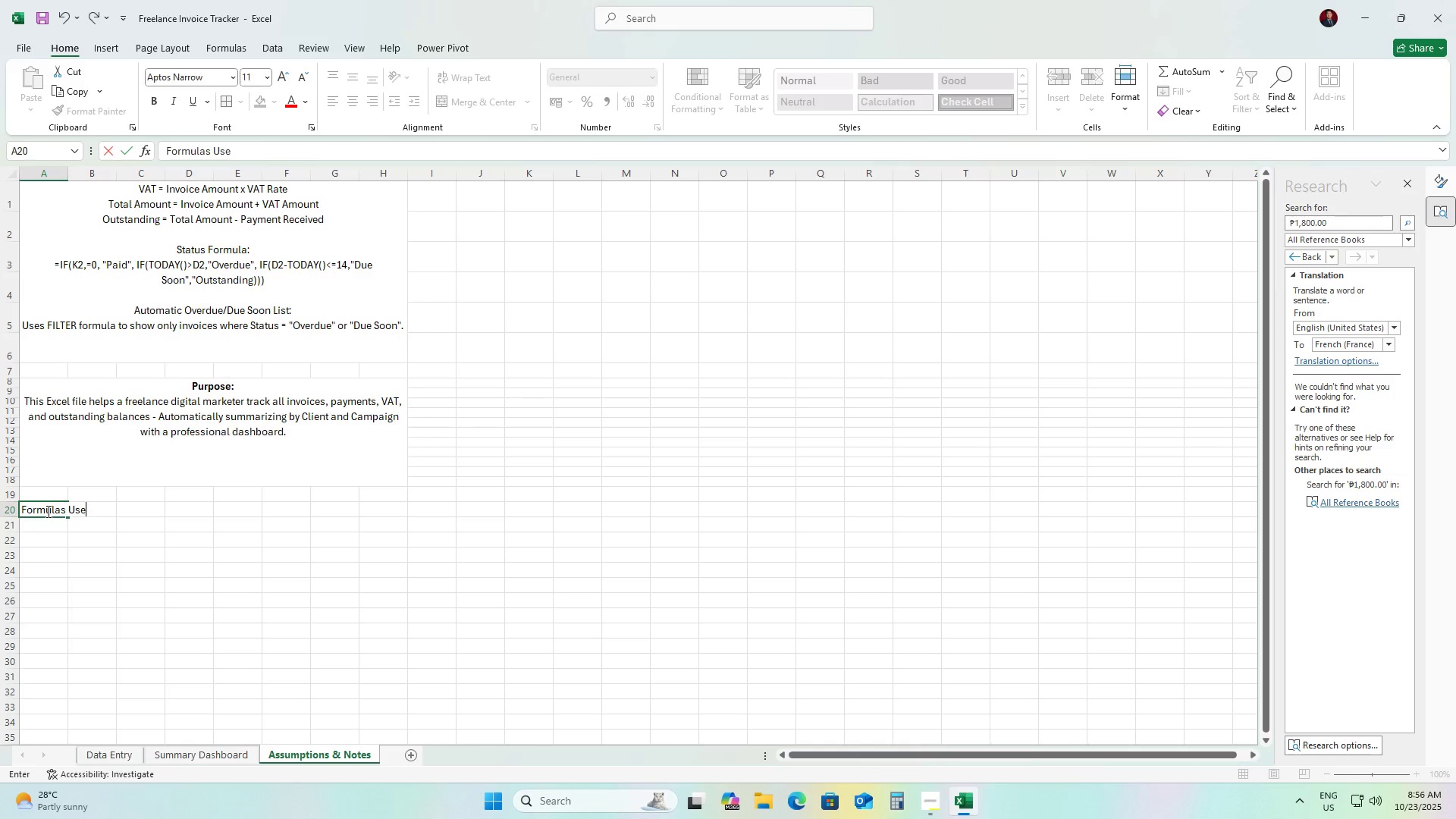 
left_click([101, 517])
 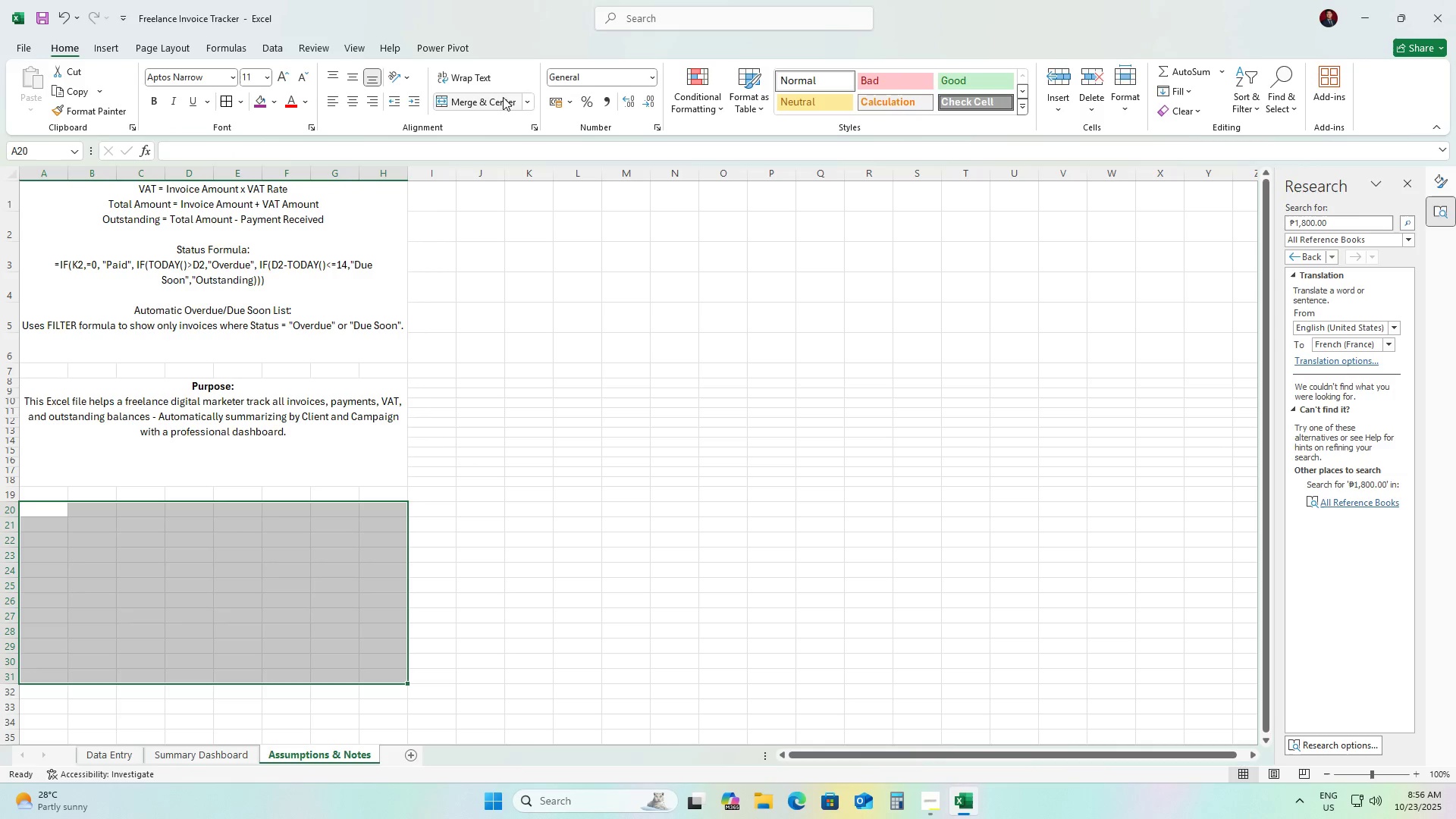 
left_click([474, 95])
 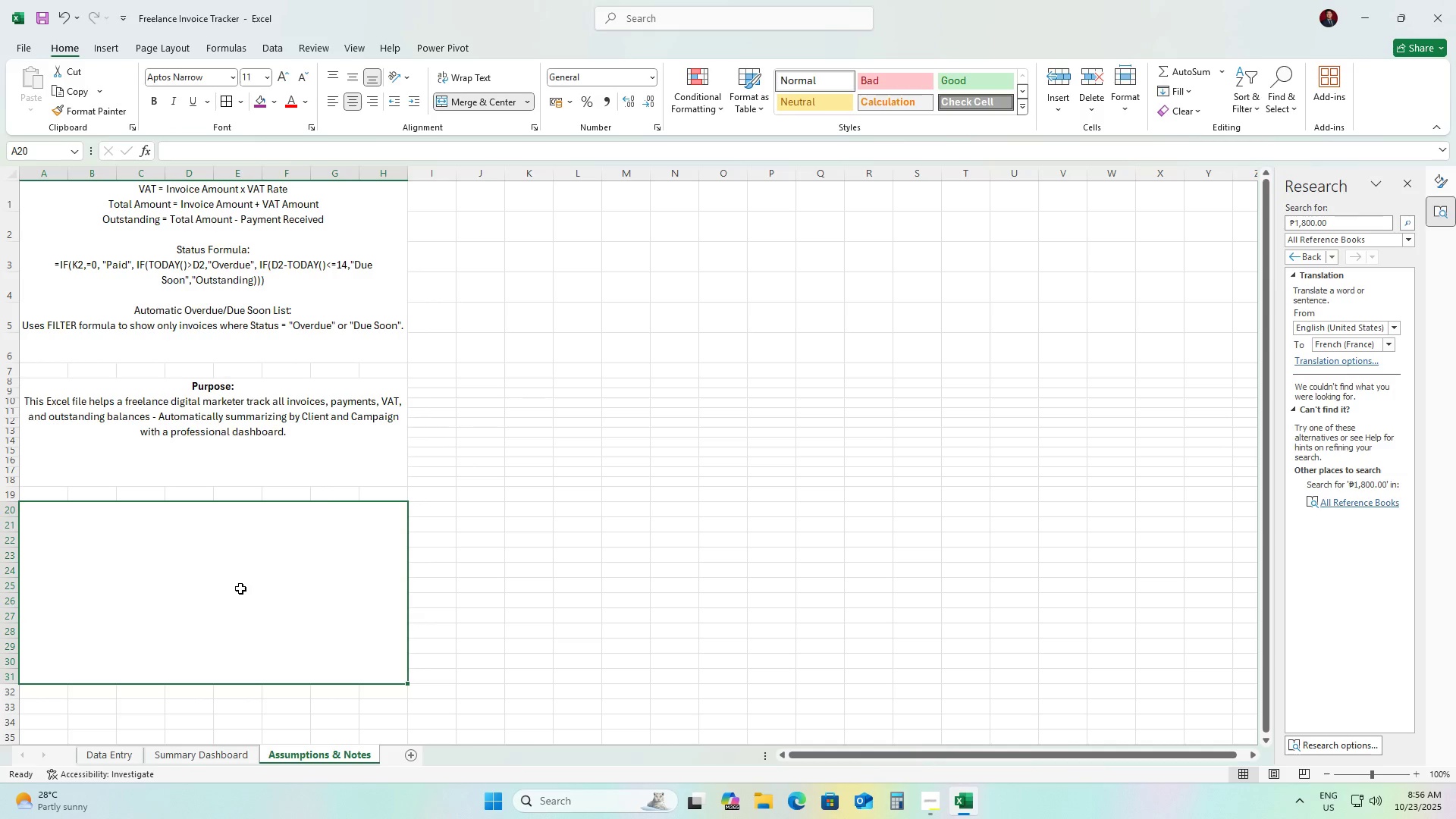 
left_click([240, 588])
 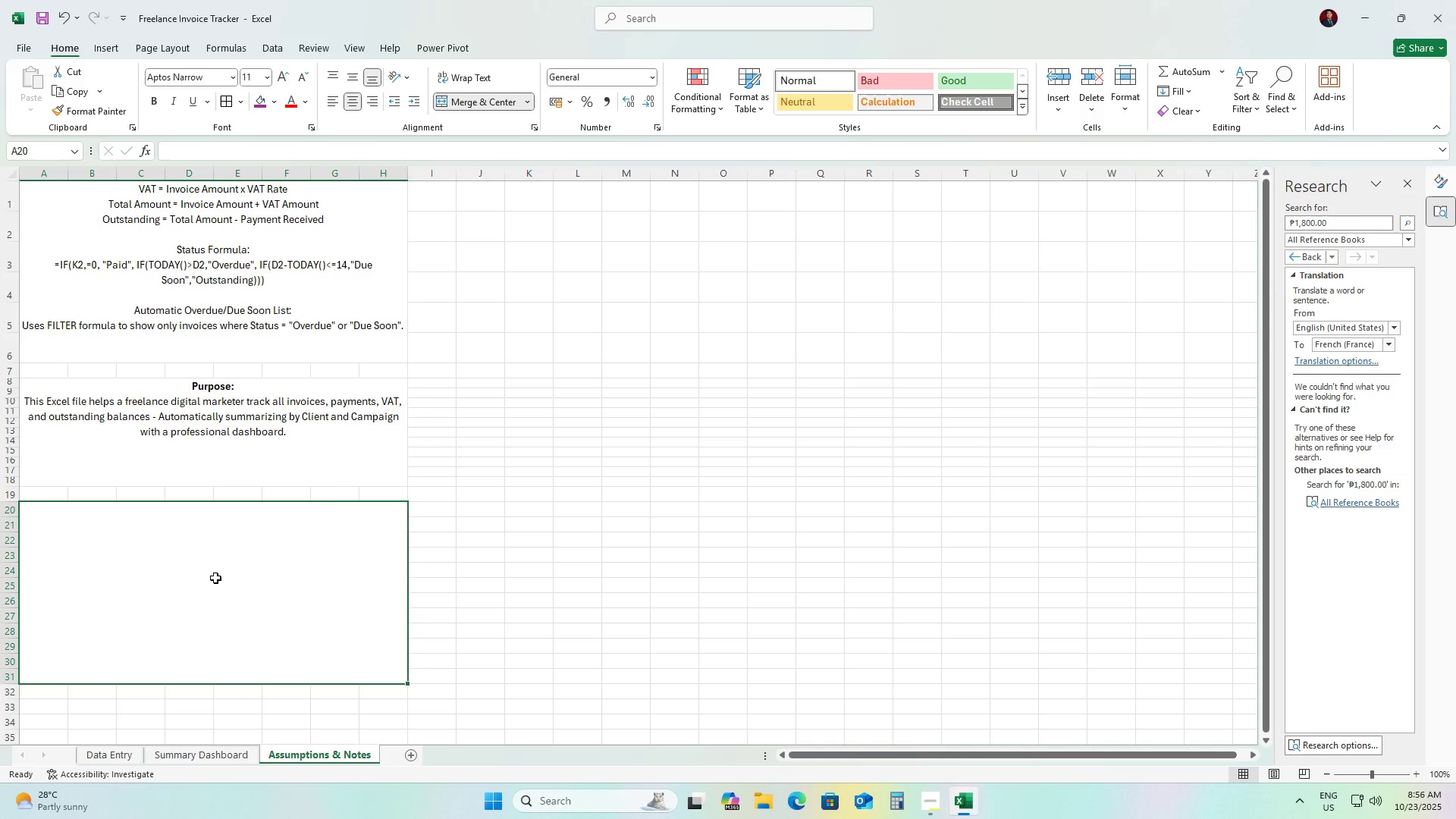 
double_click([215, 578])
 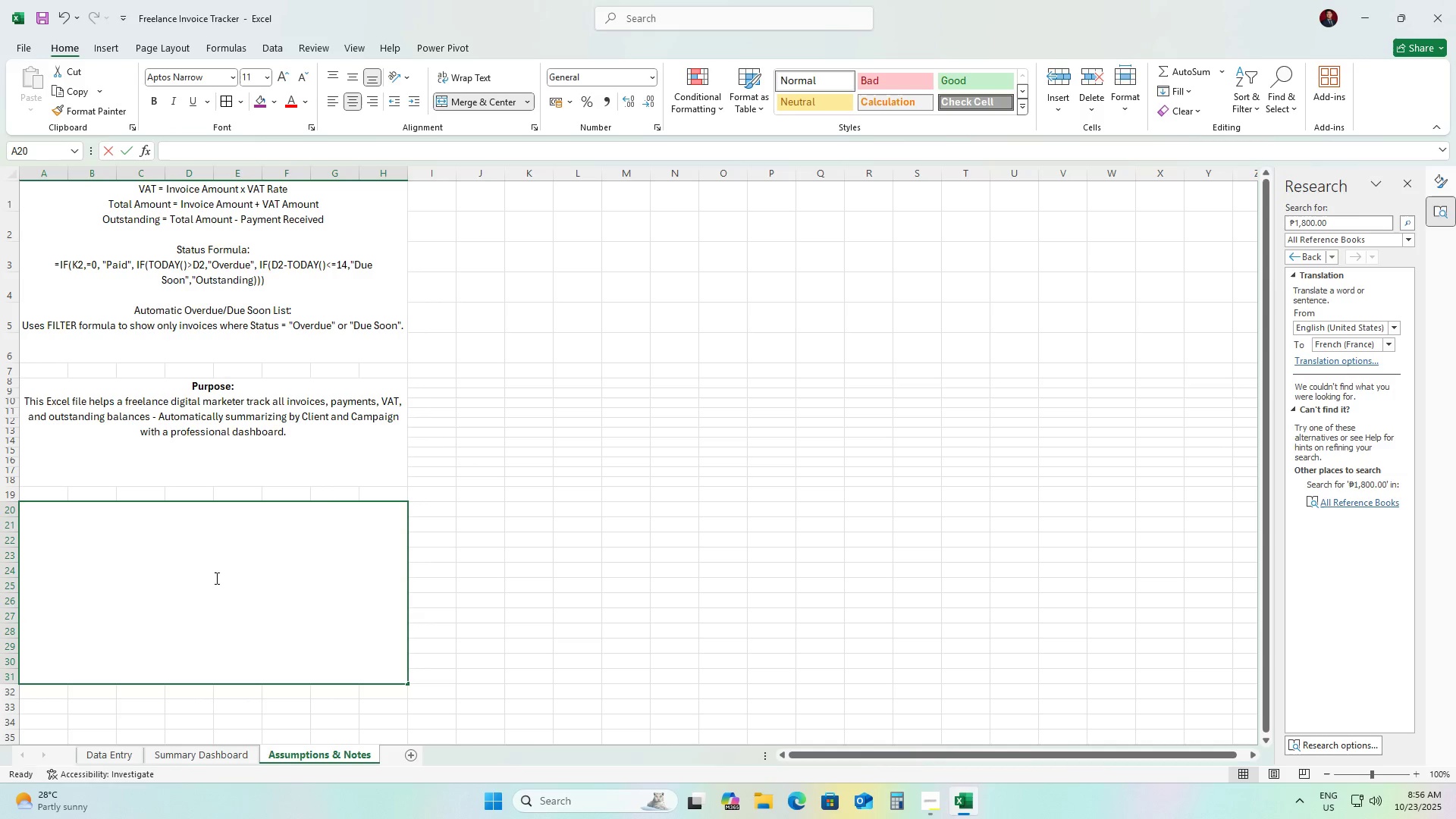 
triple_click([215, 578])
 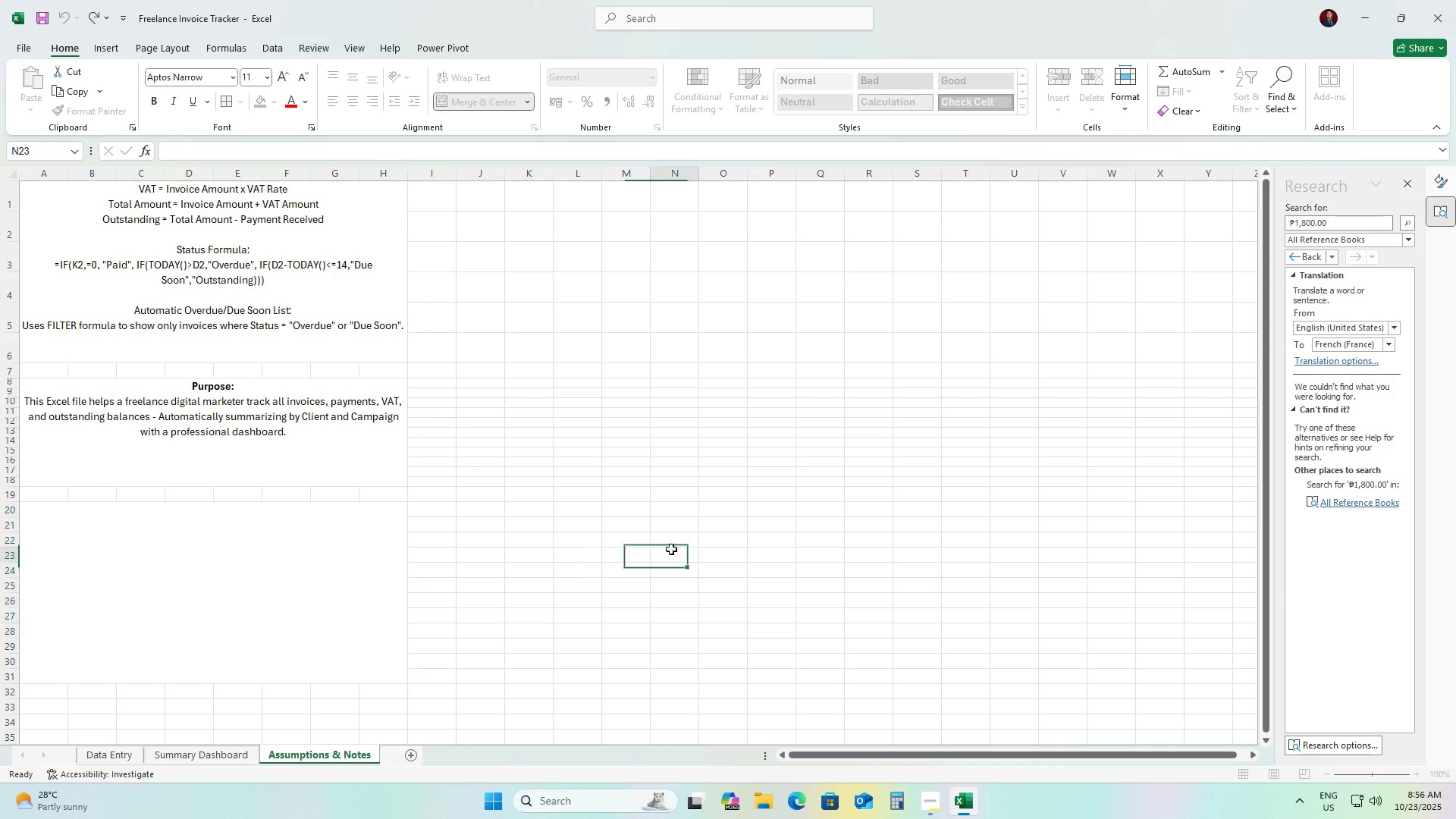 
left_click([289, 619])
 